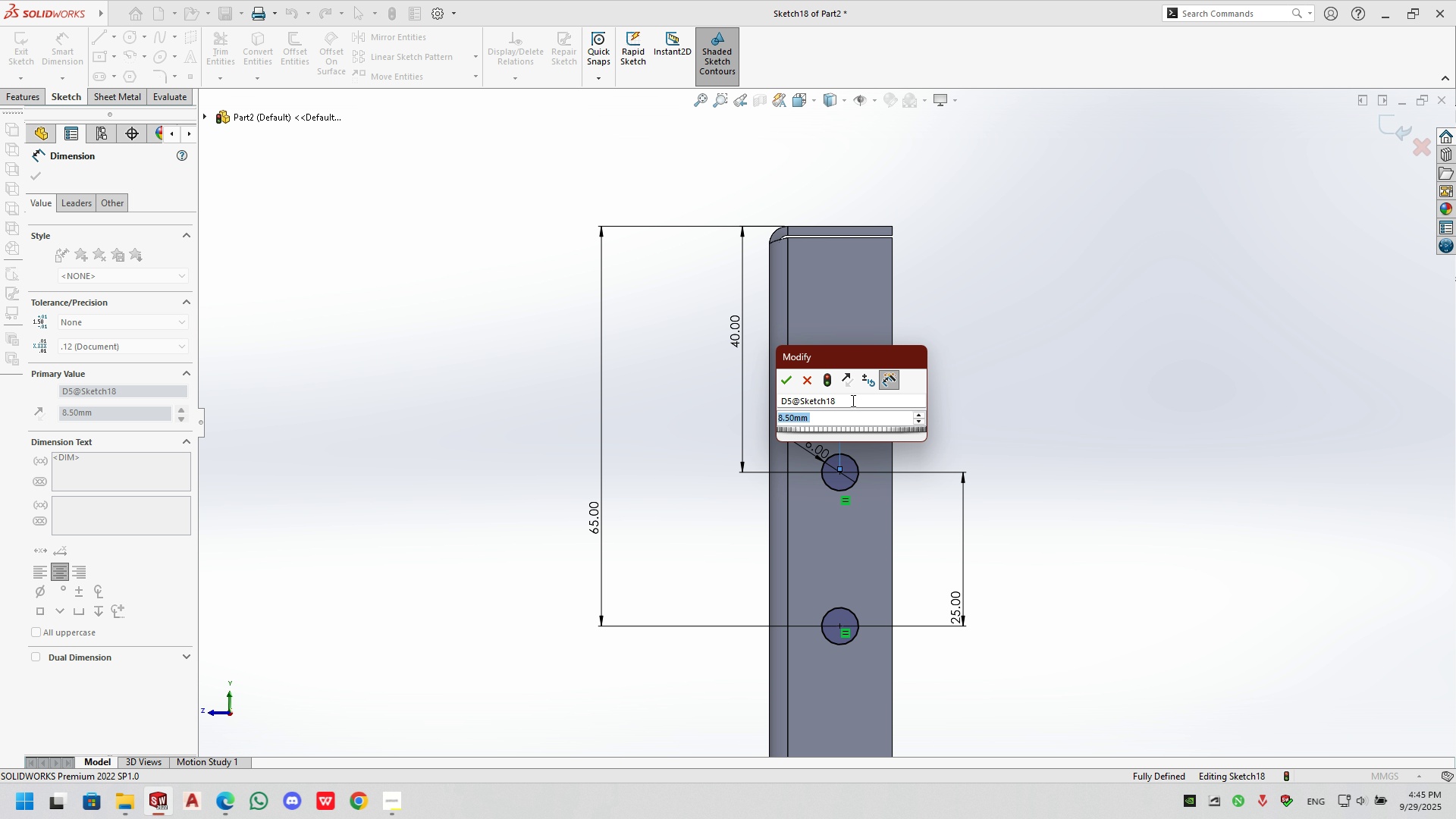 
key(NumpadEnter)
 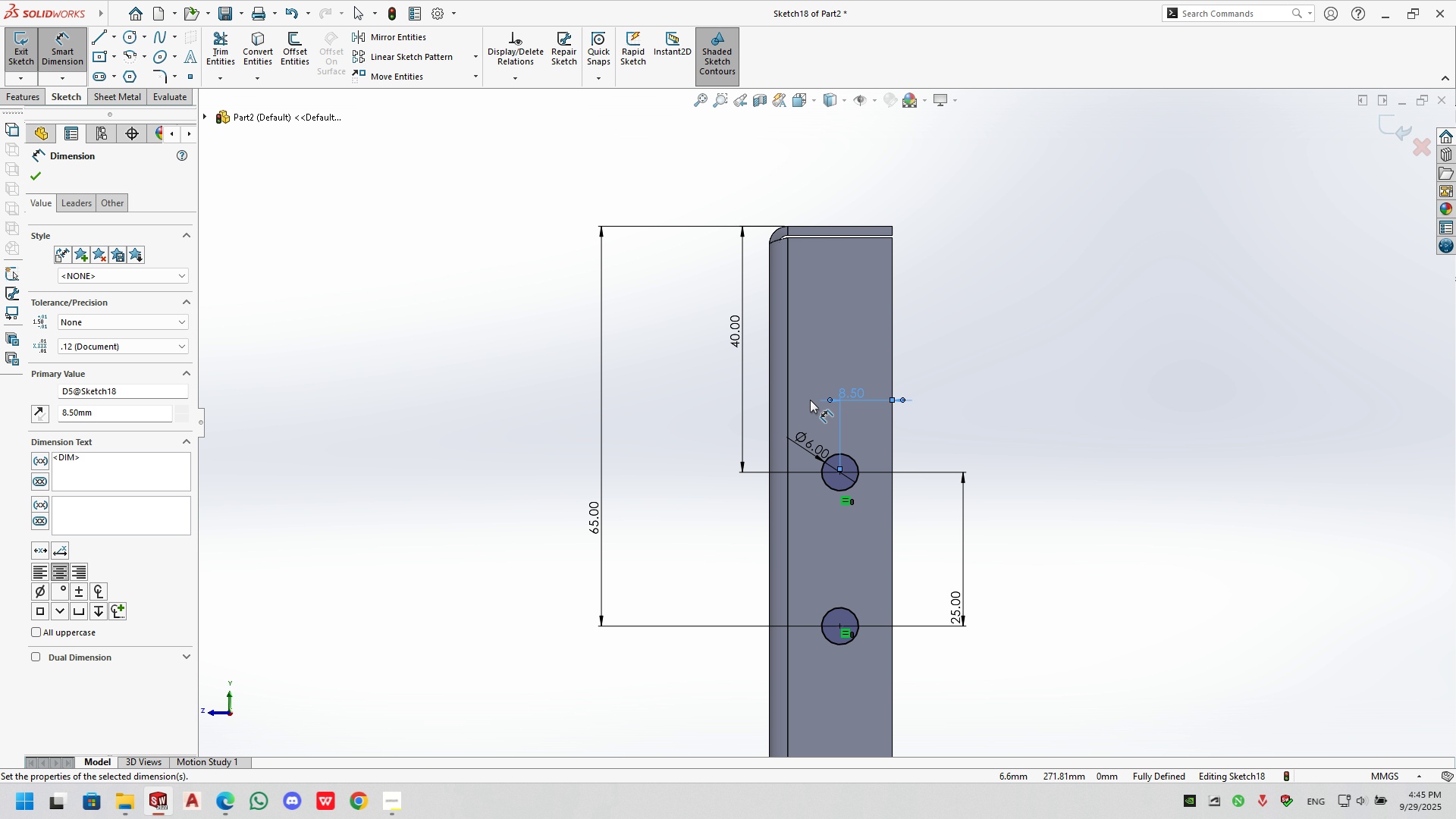 
key(Escape)
 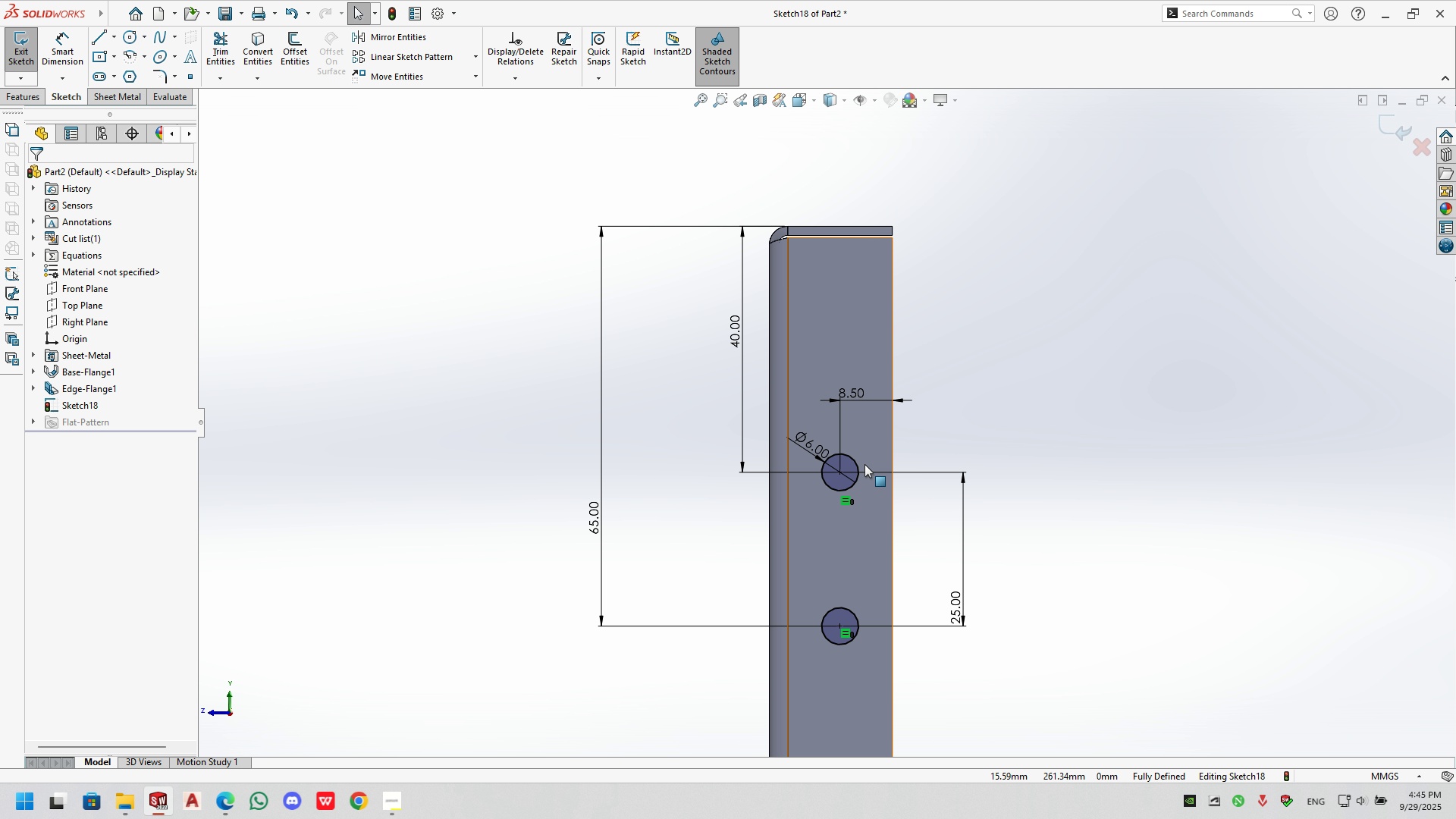 
key(Escape)
 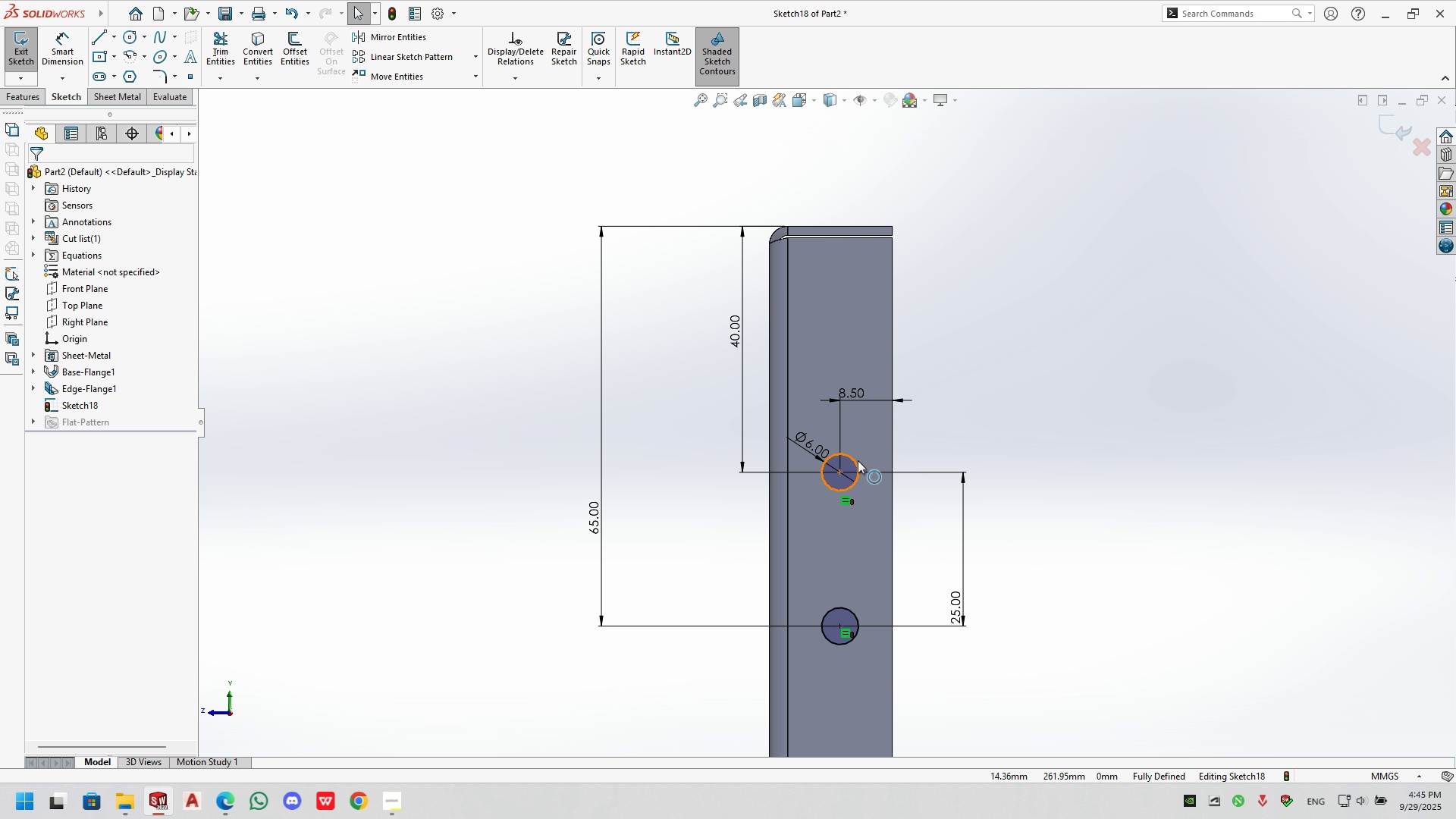 
left_click([858, 460])
 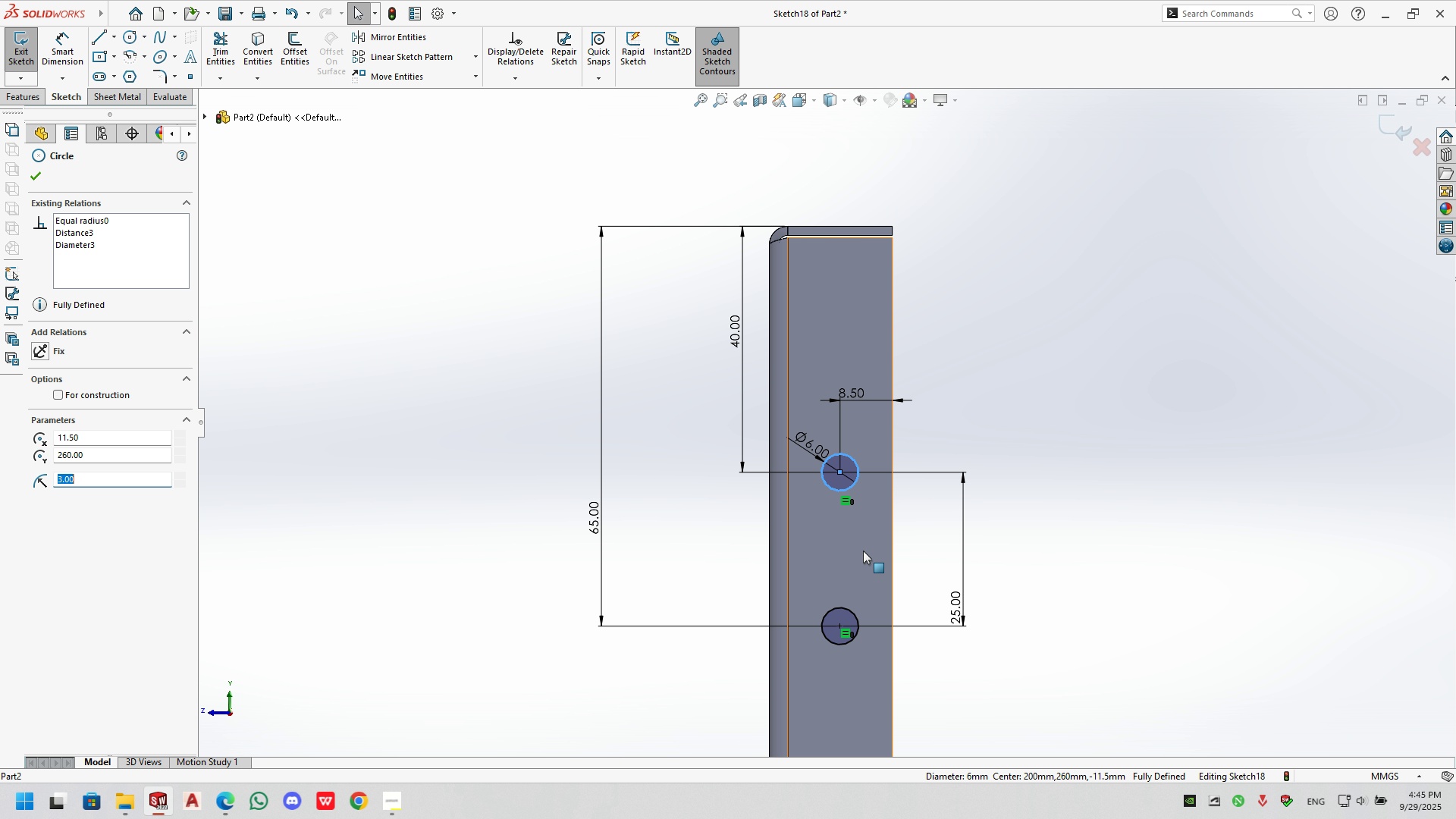 
hold_key(key=ControlLeft, duration=0.9)
left_click([849, 611])
 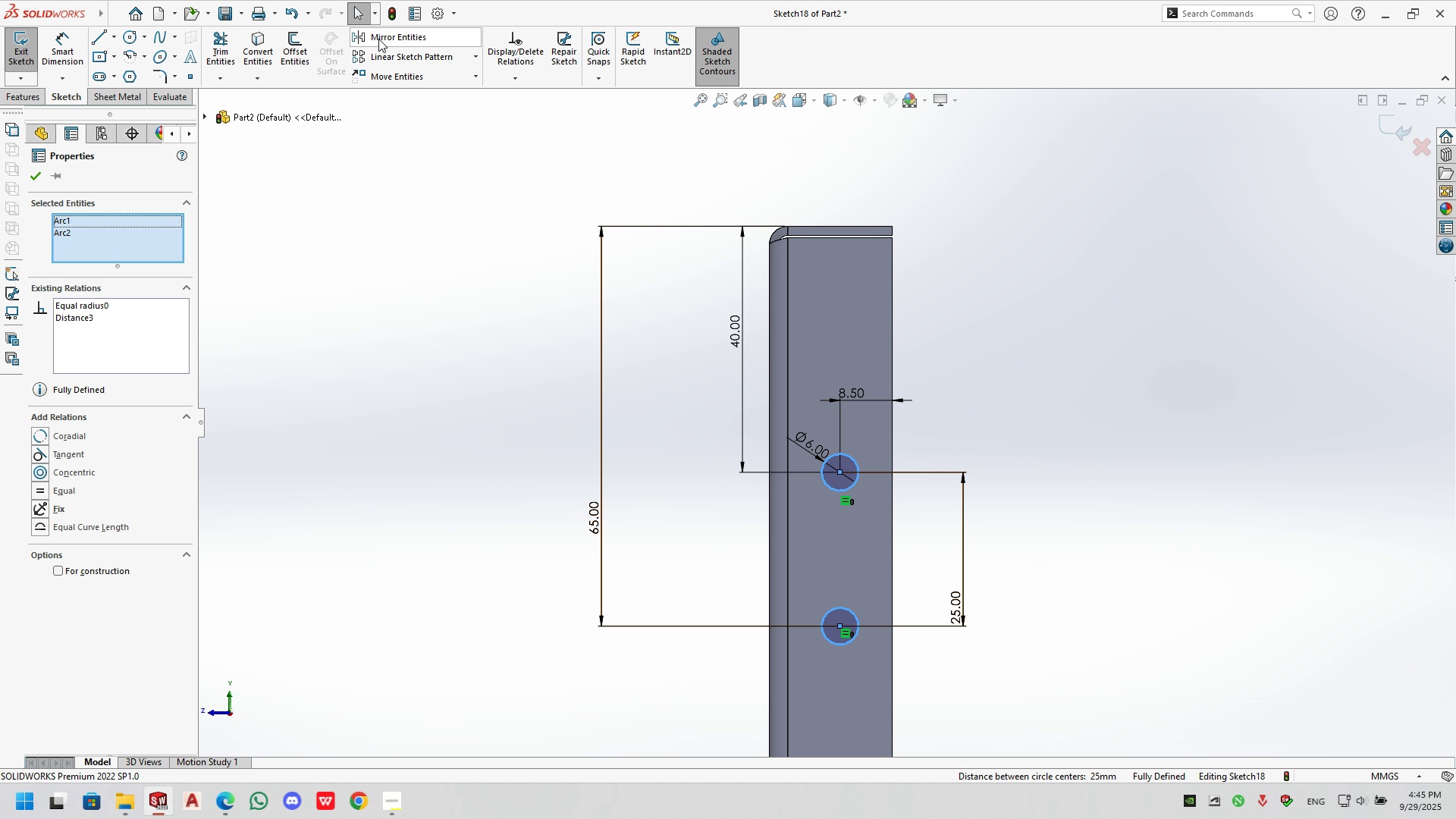 
left_click([378, 39])
 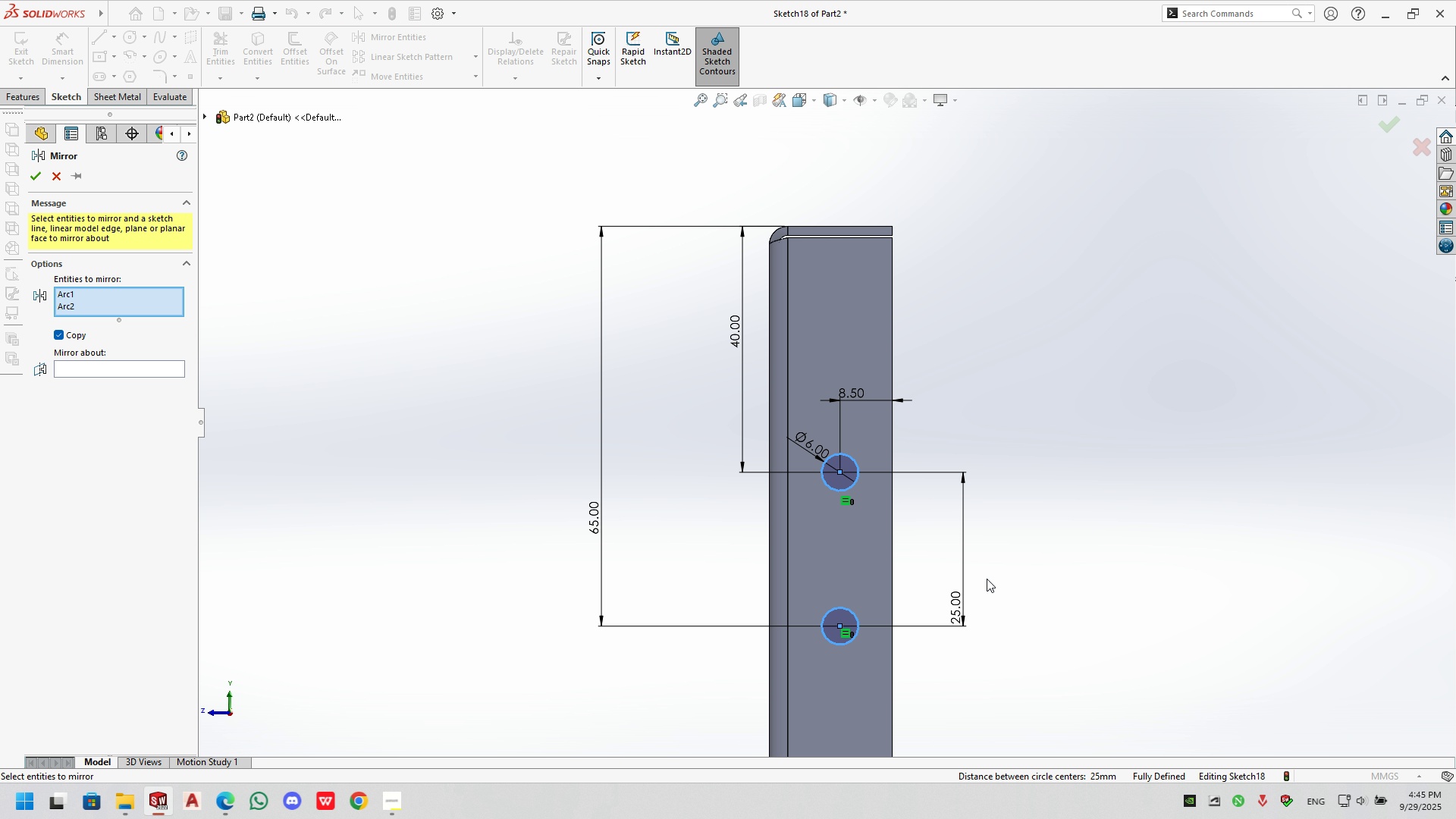 
scroll: coordinate [941, 687], scroll_direction: up, amount: 10.0
 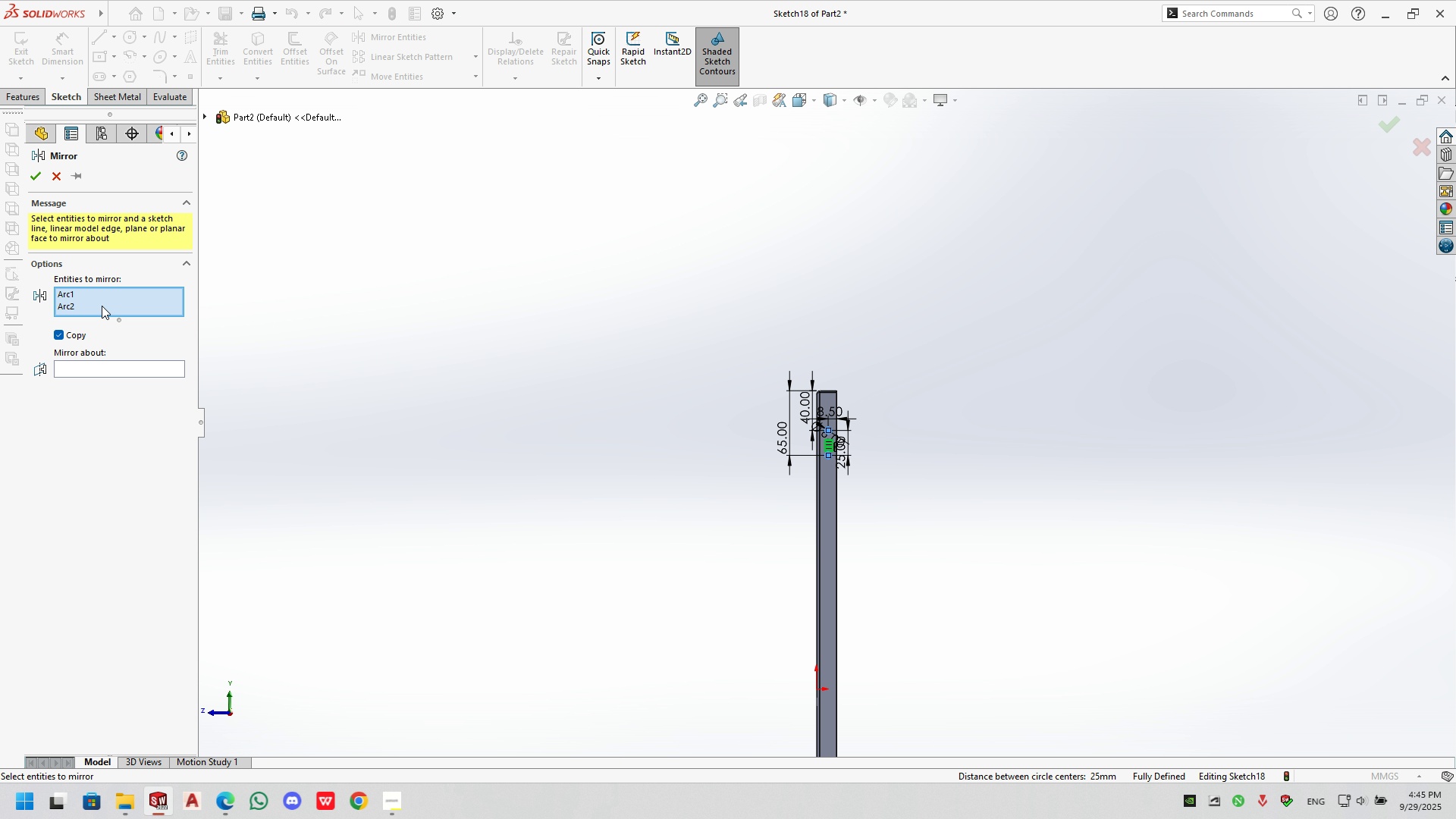 
left_click_drag(start_coordinate=[116, 361], to_coordinate=[116, 368])
 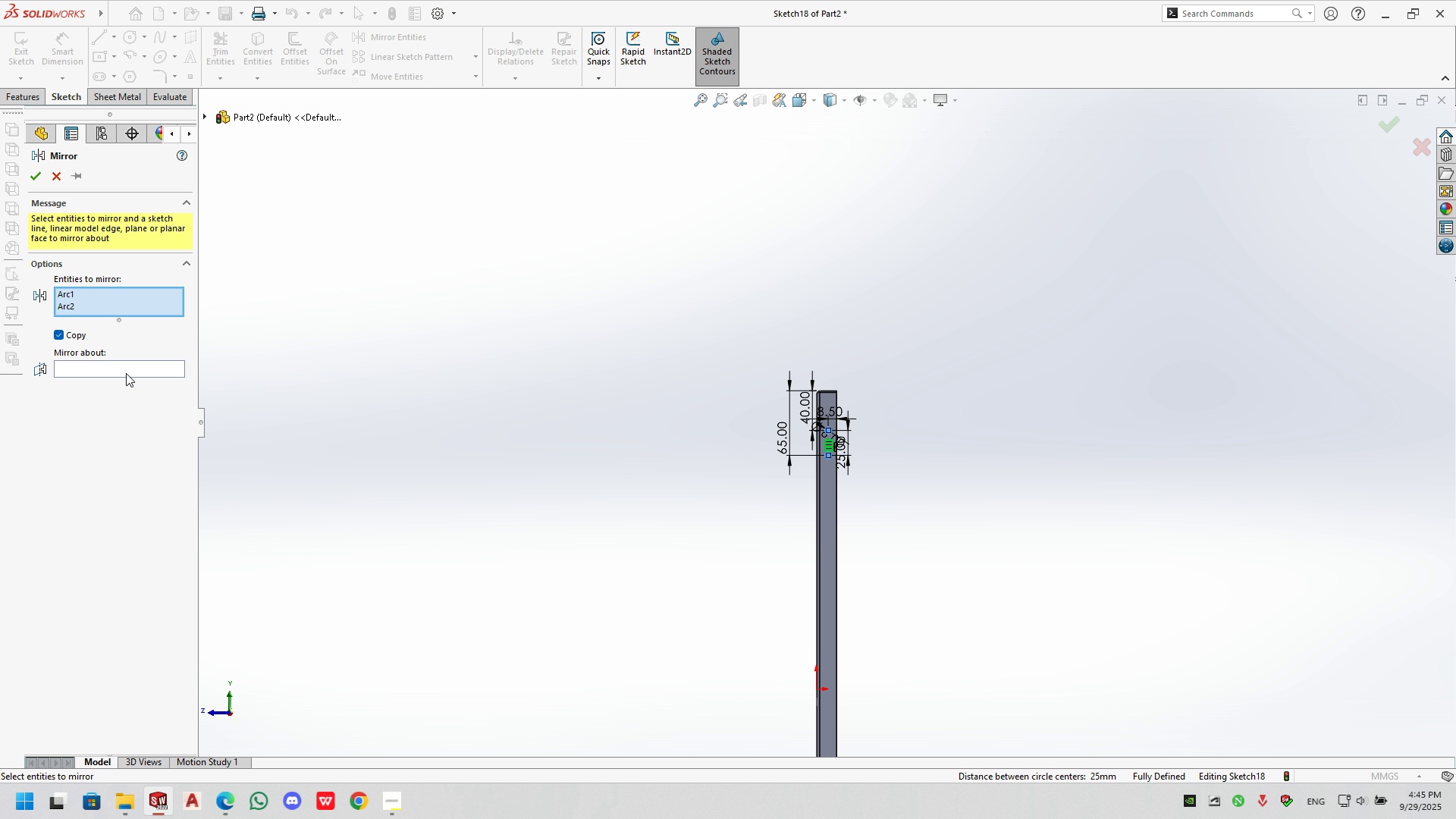 
double_click([126, 374])
 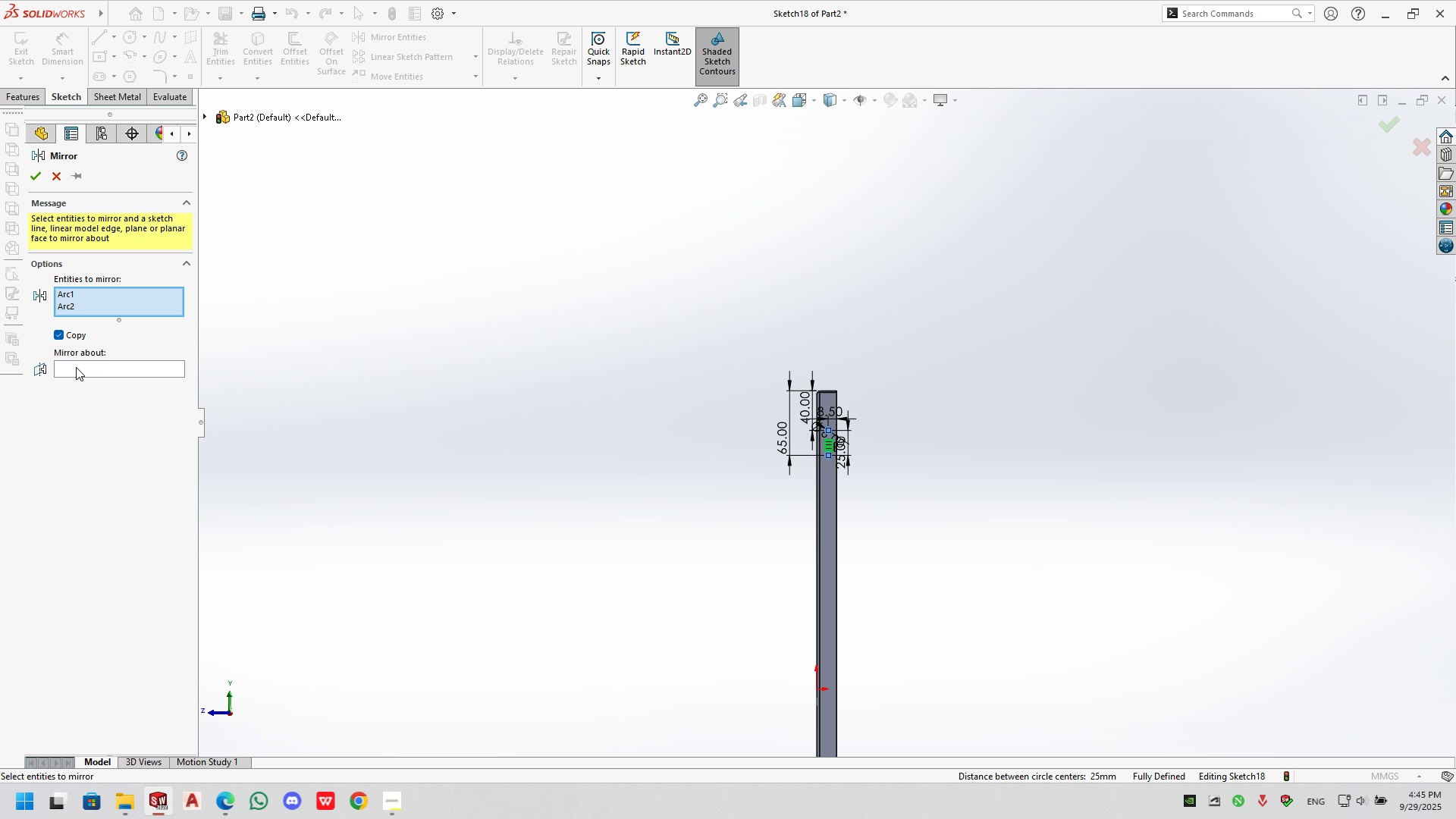 
left_click([77, 372])
 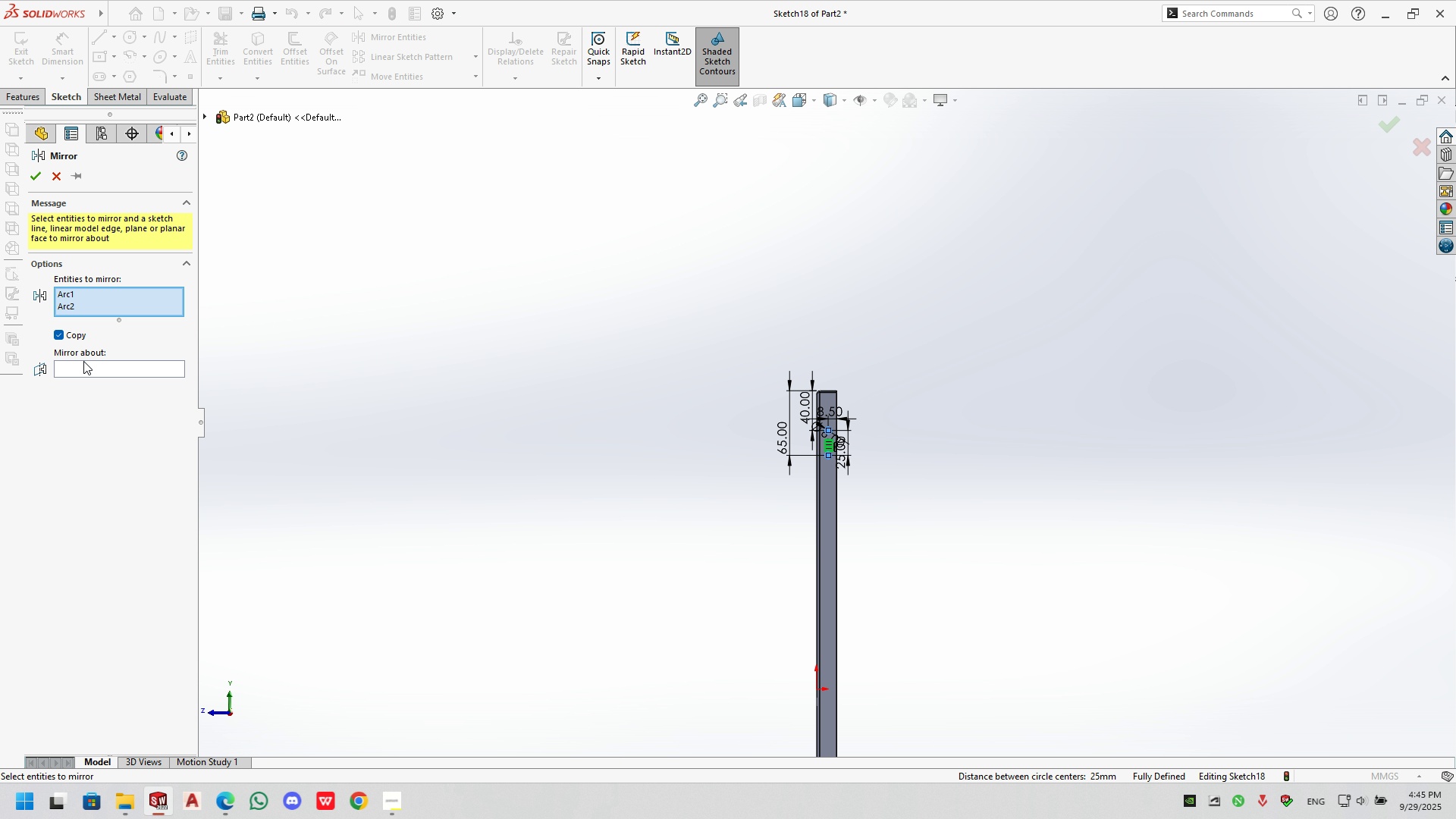 
left_click([72, 362])
 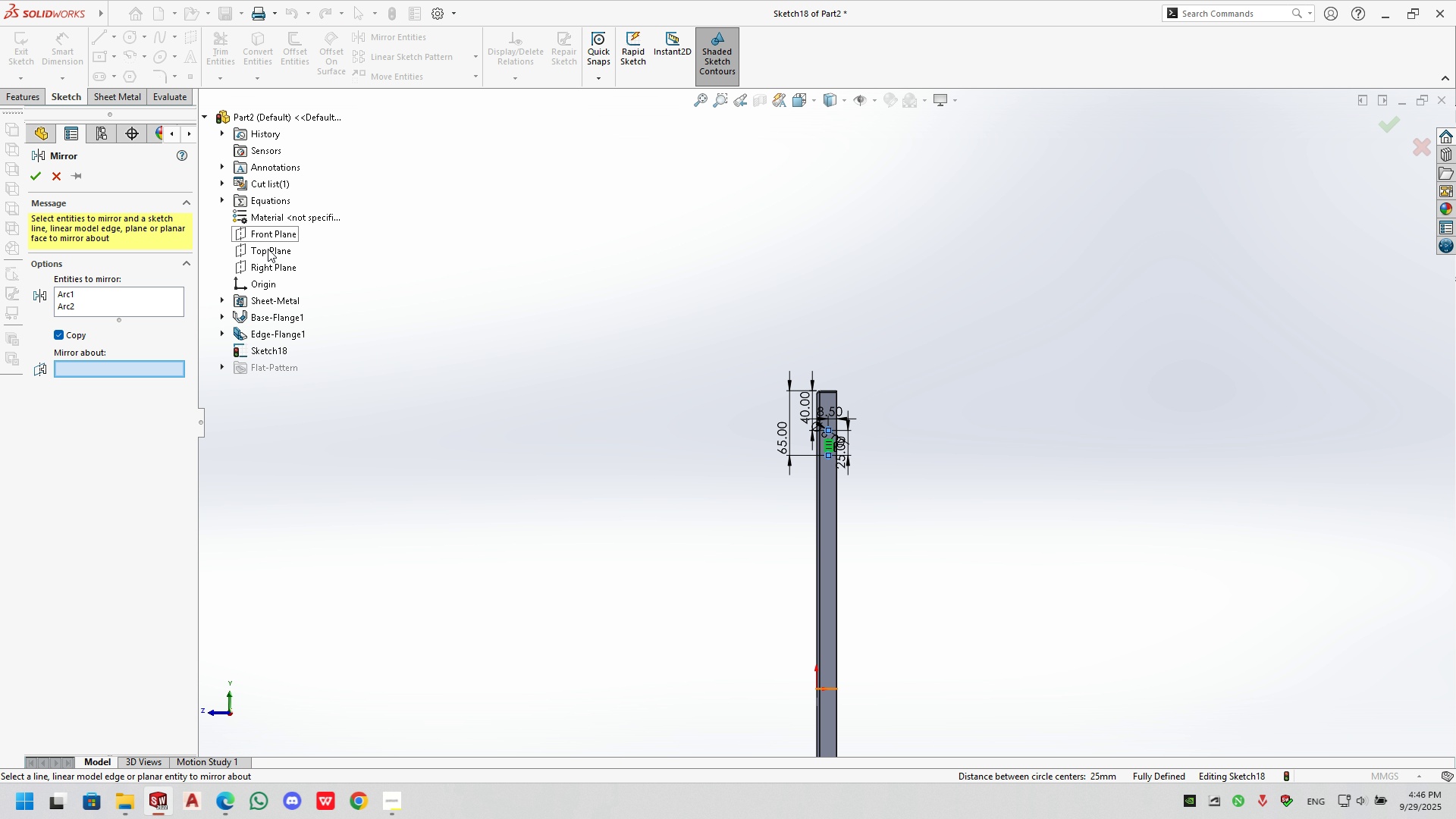 
left_click([268, 256])
 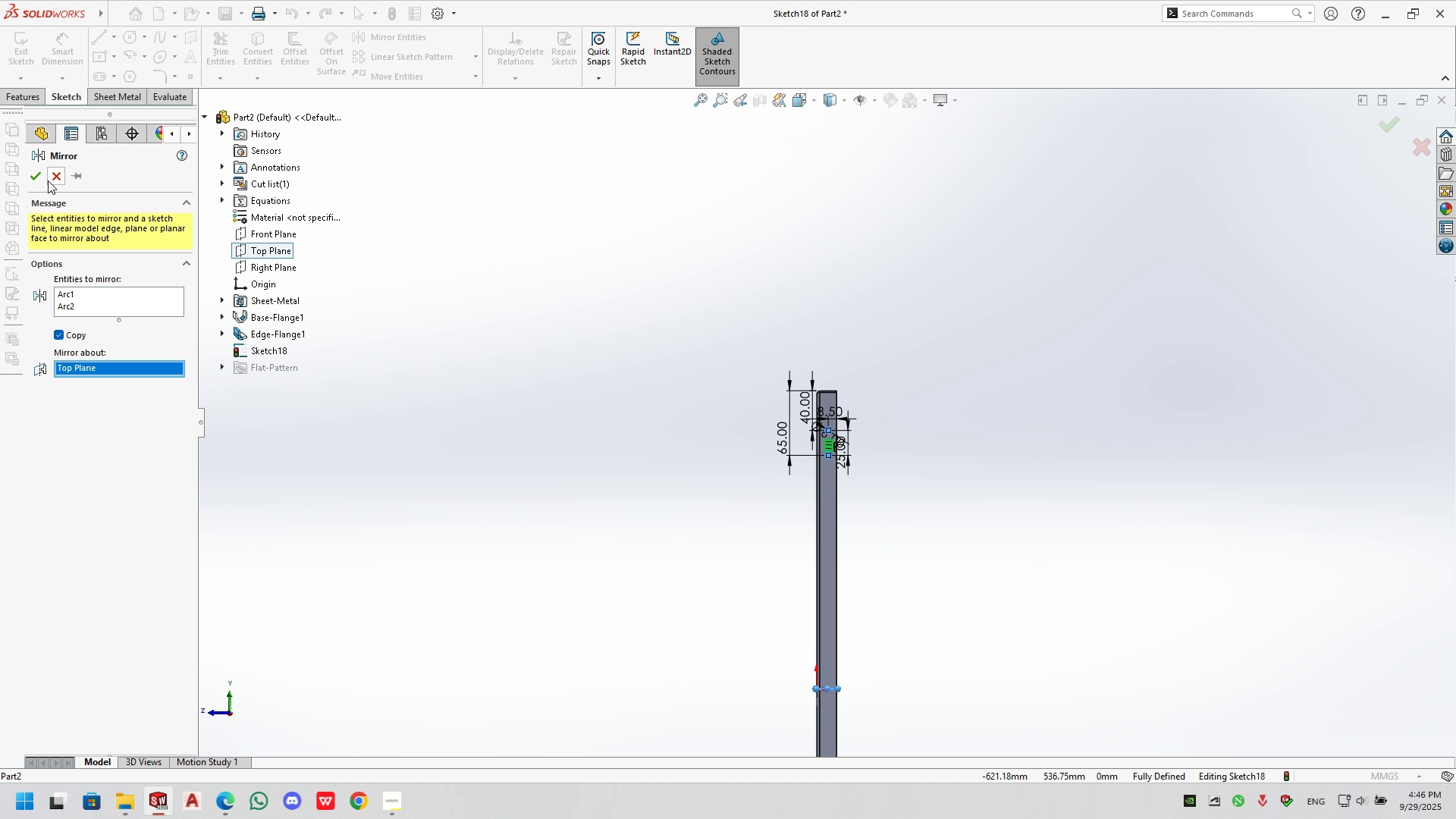 
left_click([40, 176])
 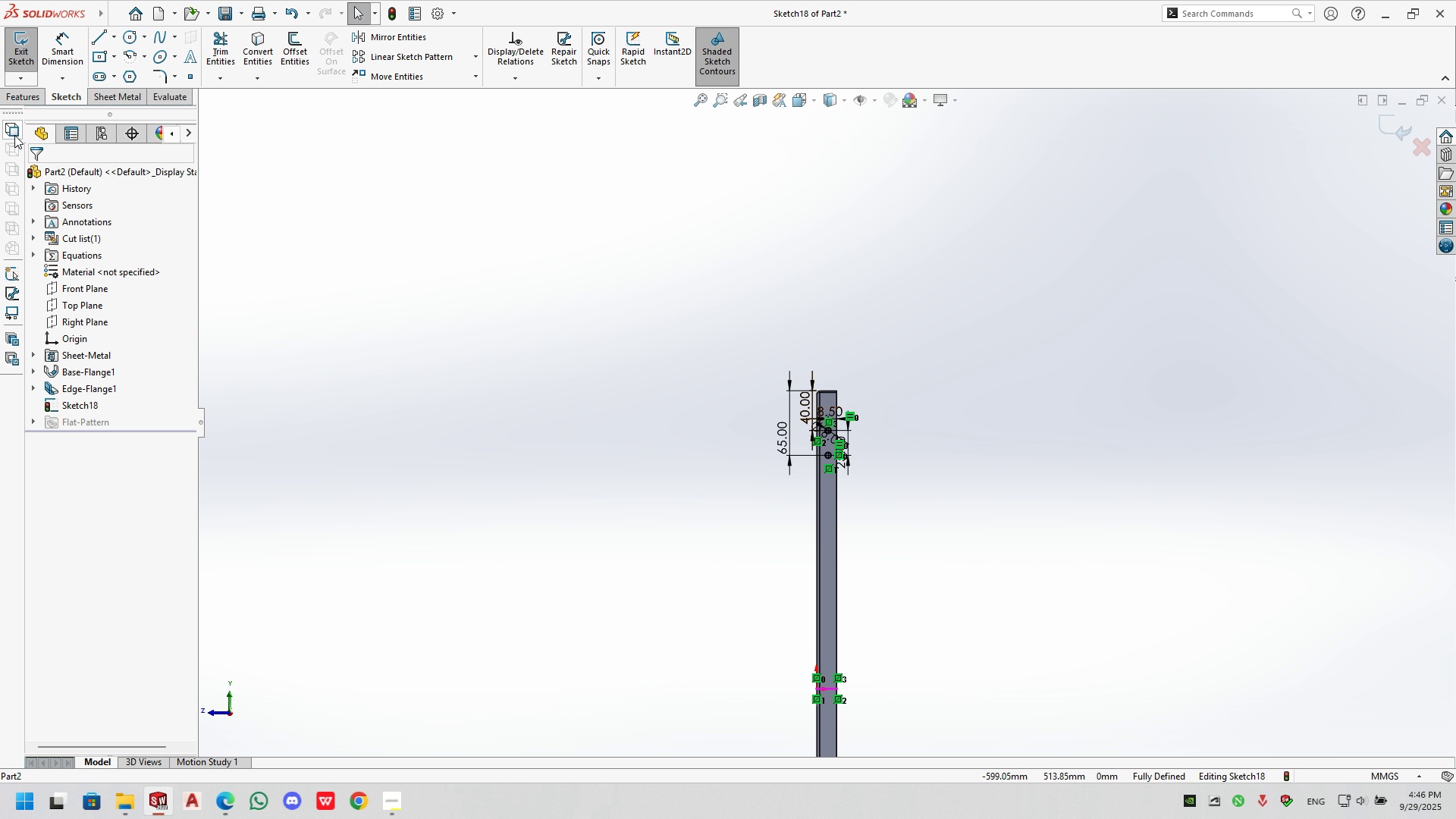 
left_click([15, 98])
 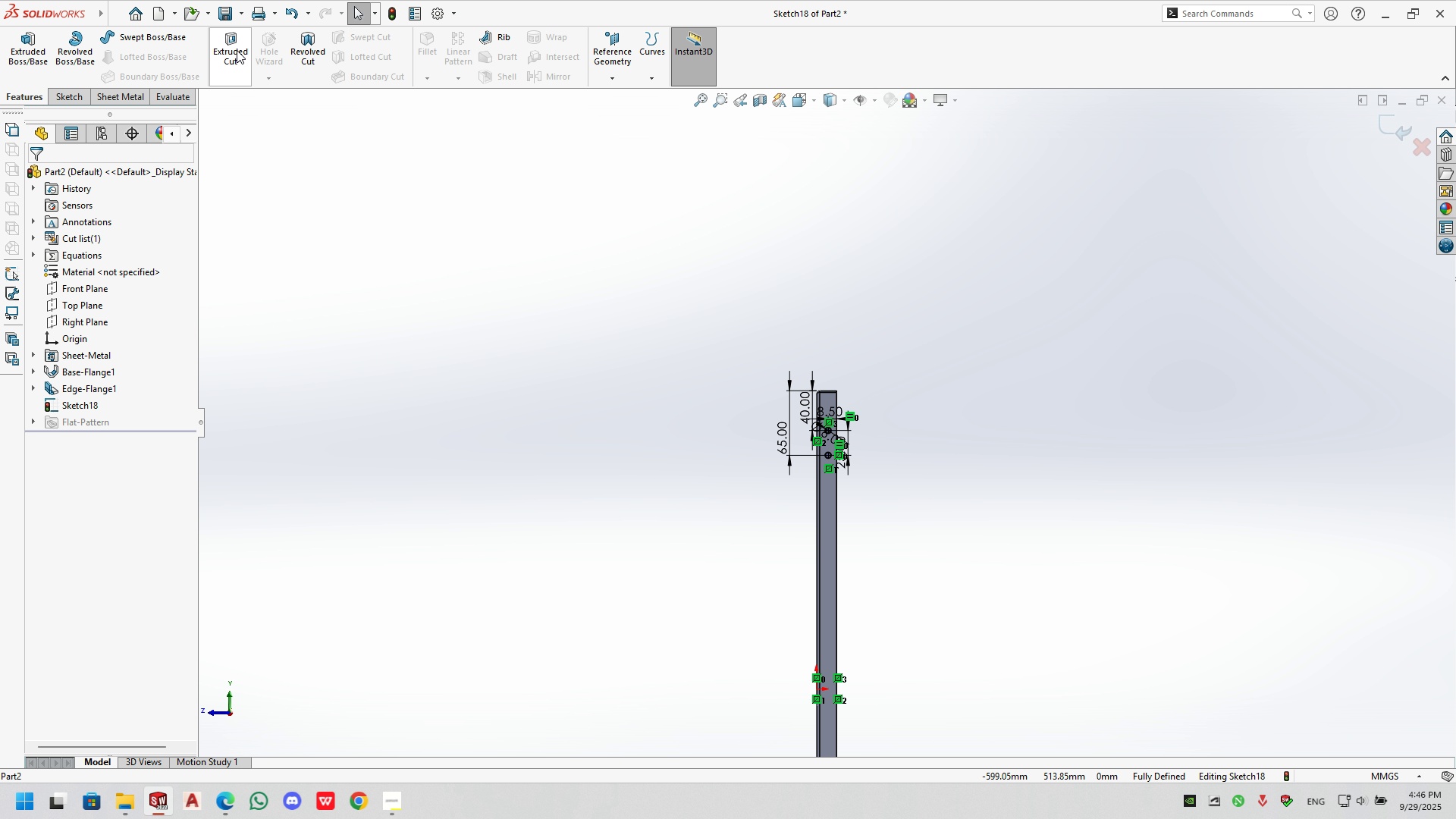 
left_click([237, 49])
 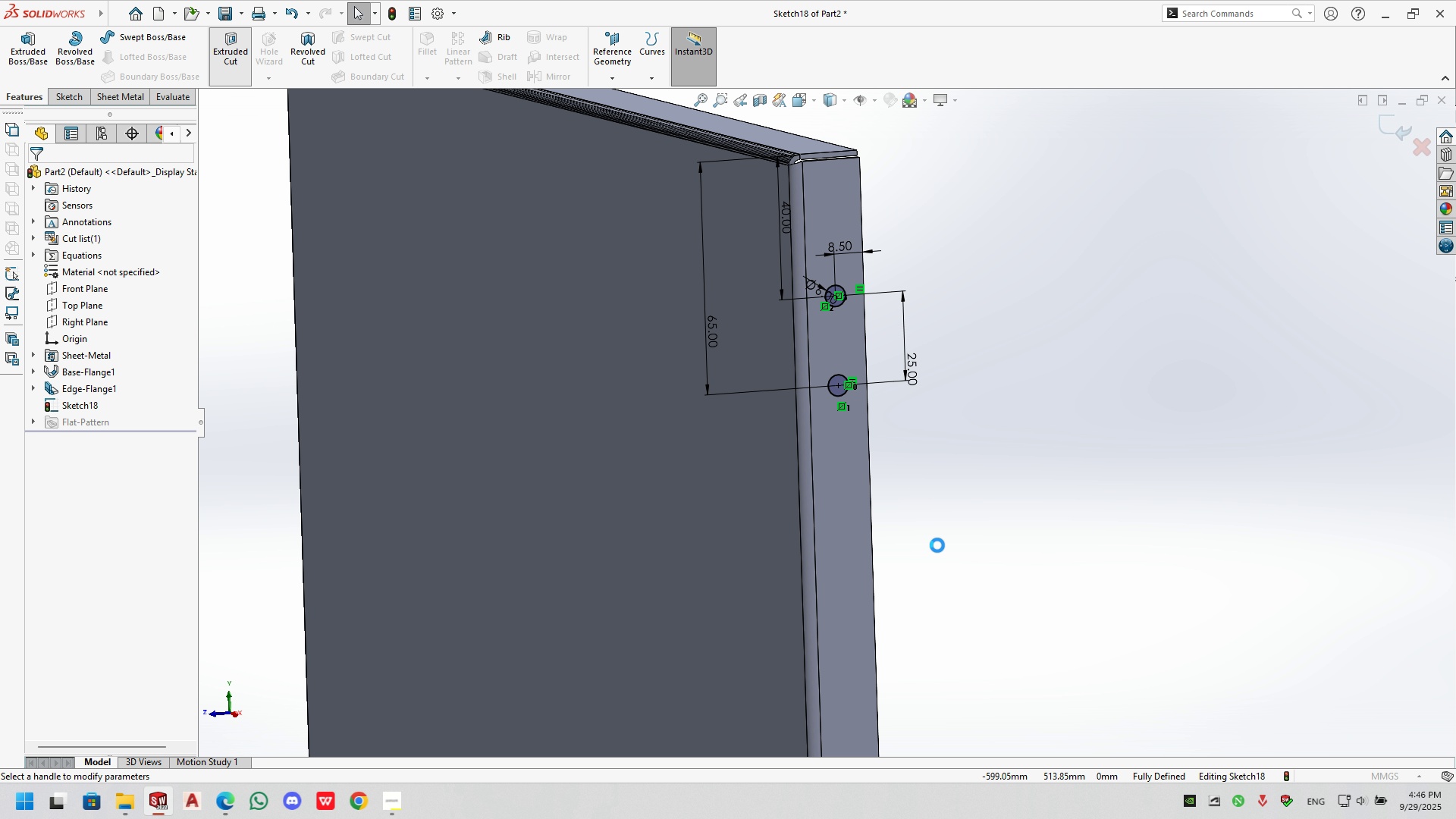 
scroll: coordinate [820, 375], scroll_direction: up, amount: 3.0
 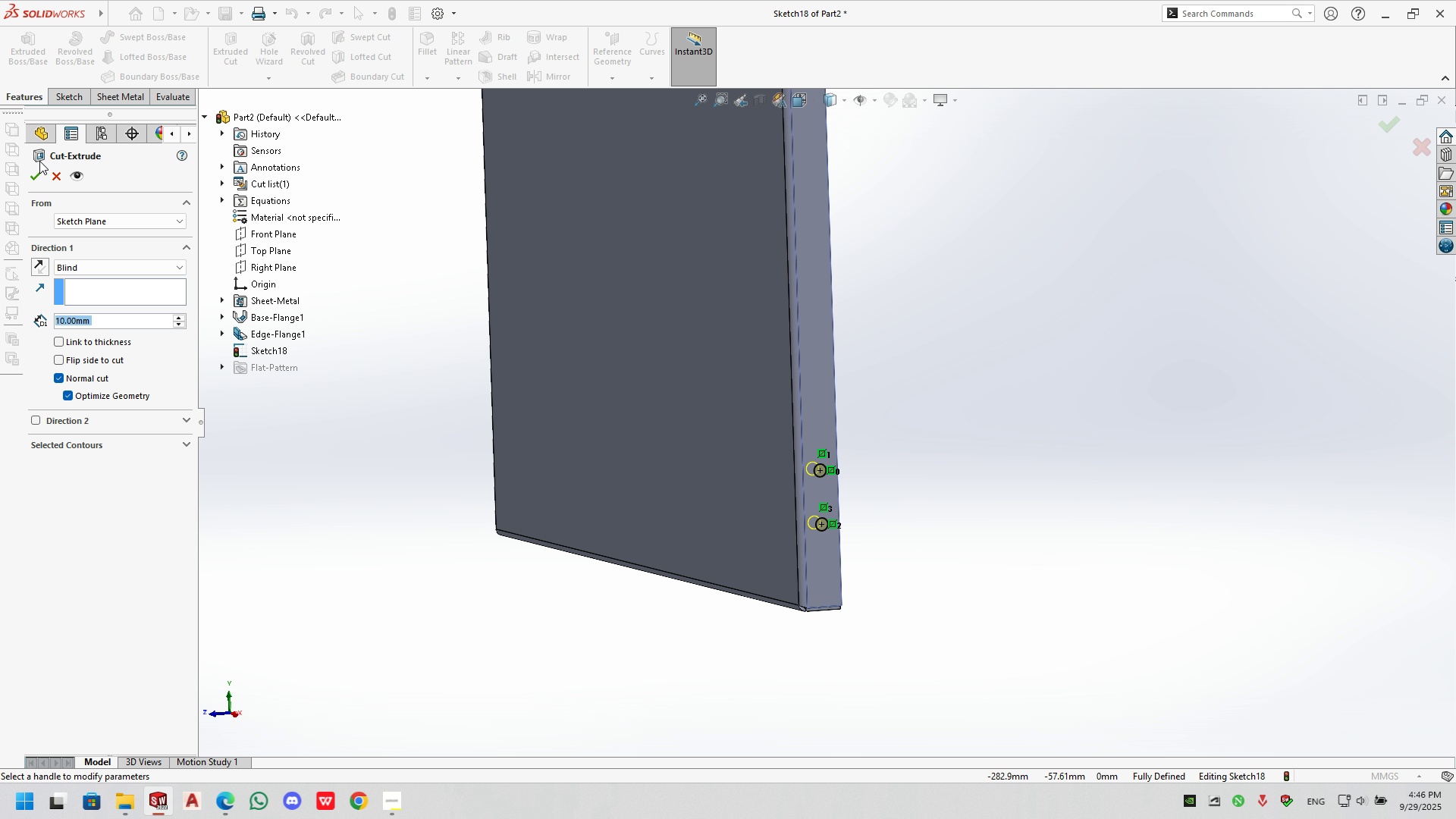 
left_click([39, 175])
 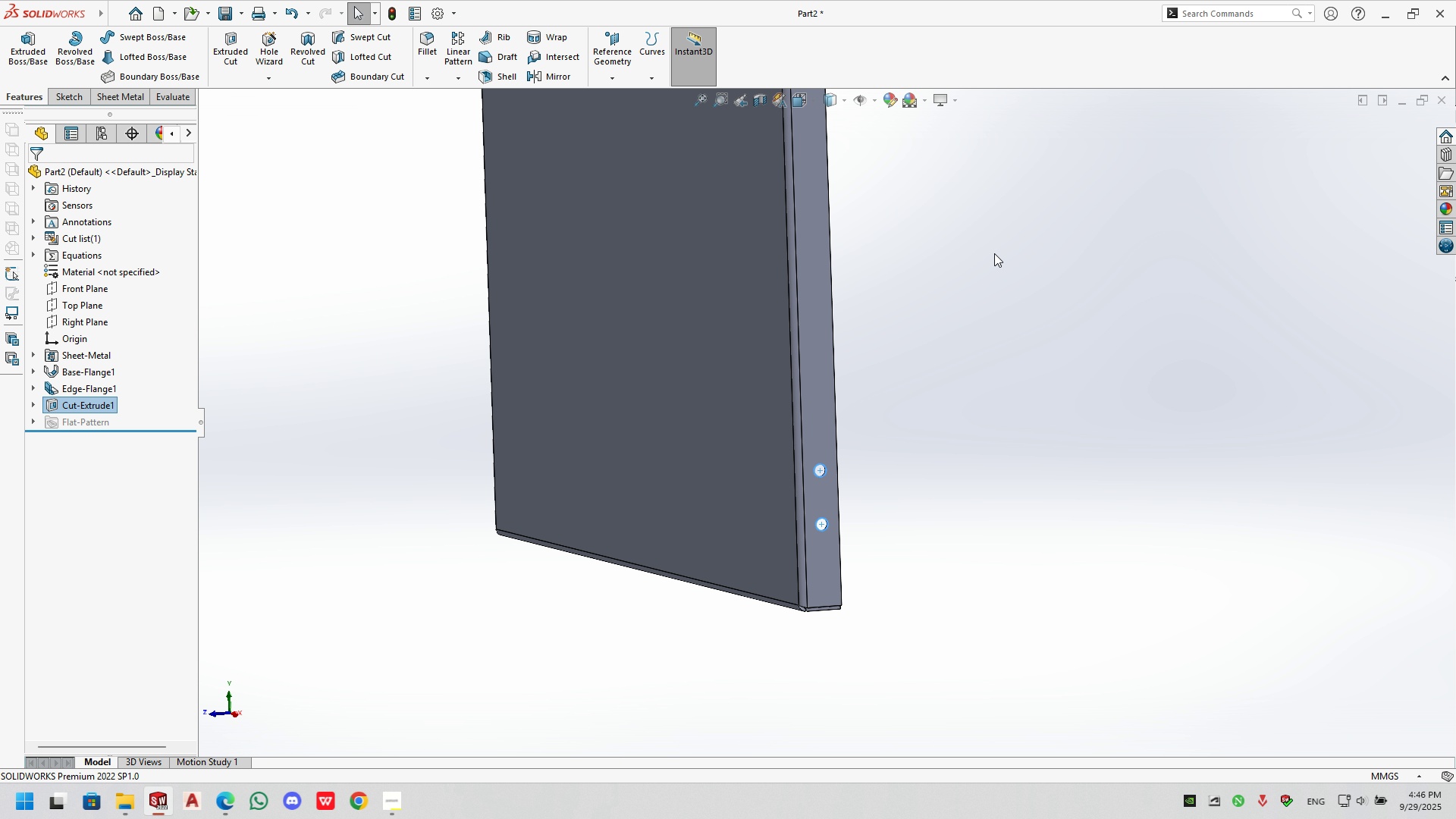 
double_click([994, 253])
 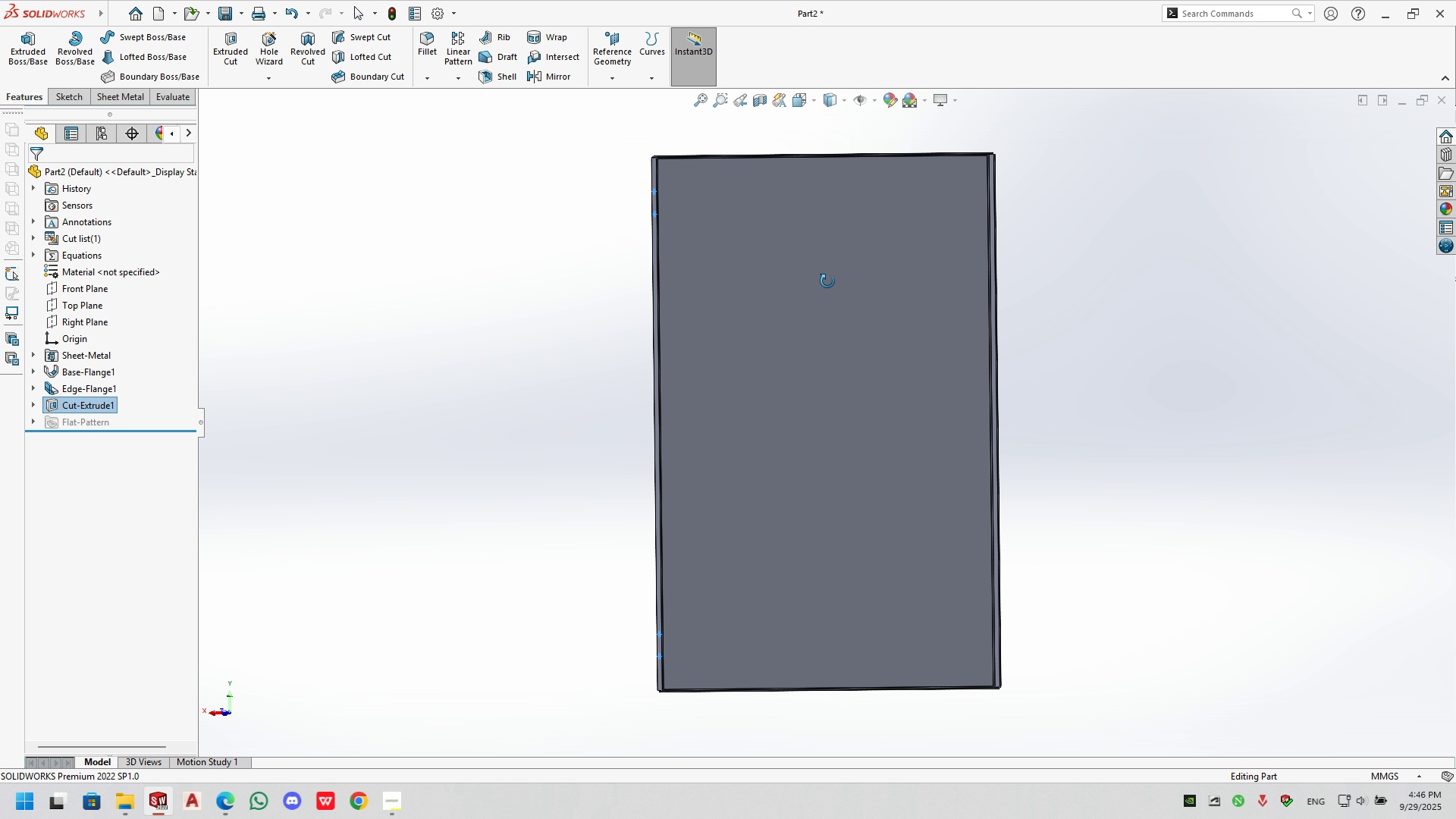 
left_click([983, 284])
 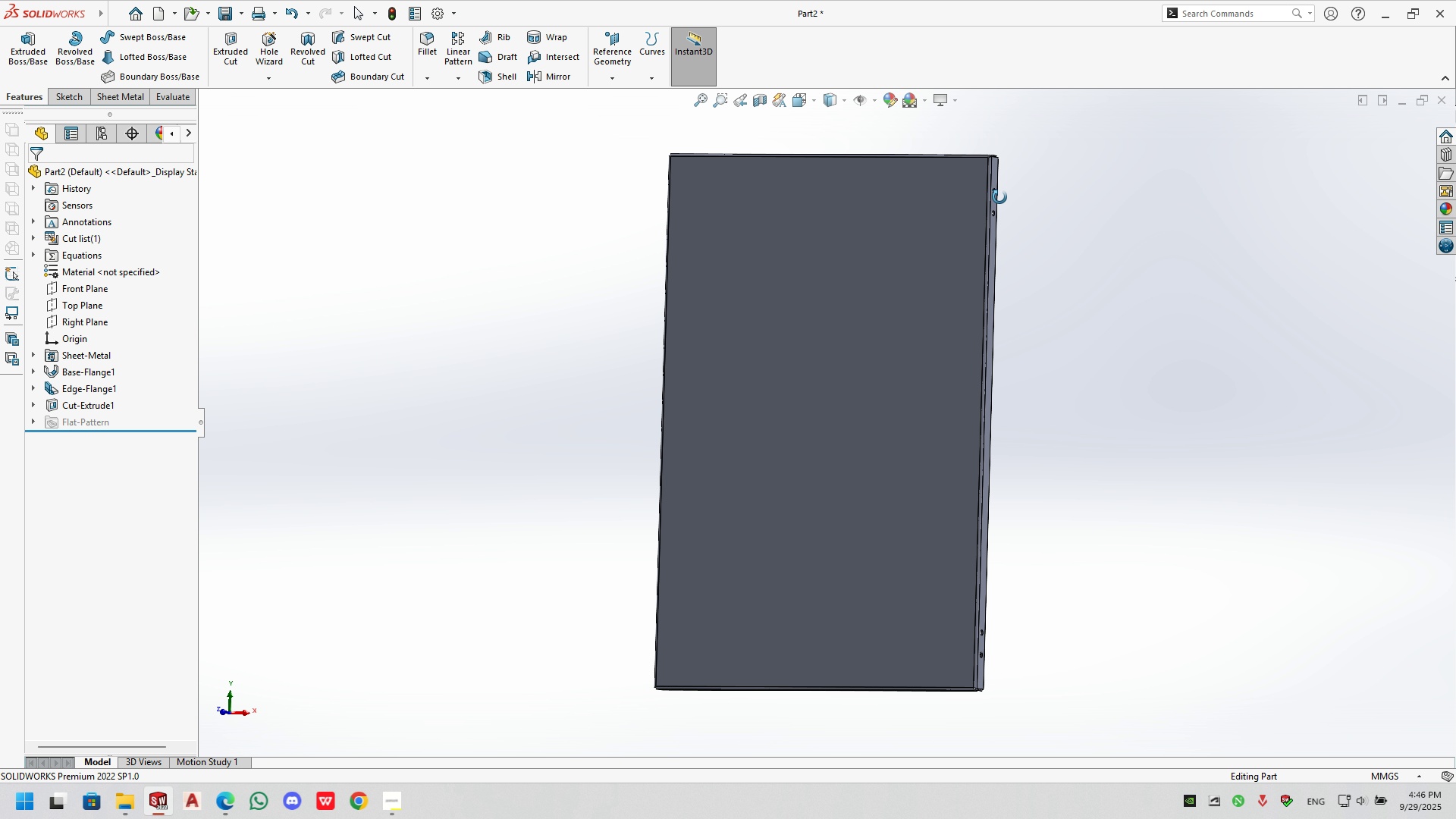 
scroll: coordinate [828, 542], scroll_direction: up, amount: 6.0
 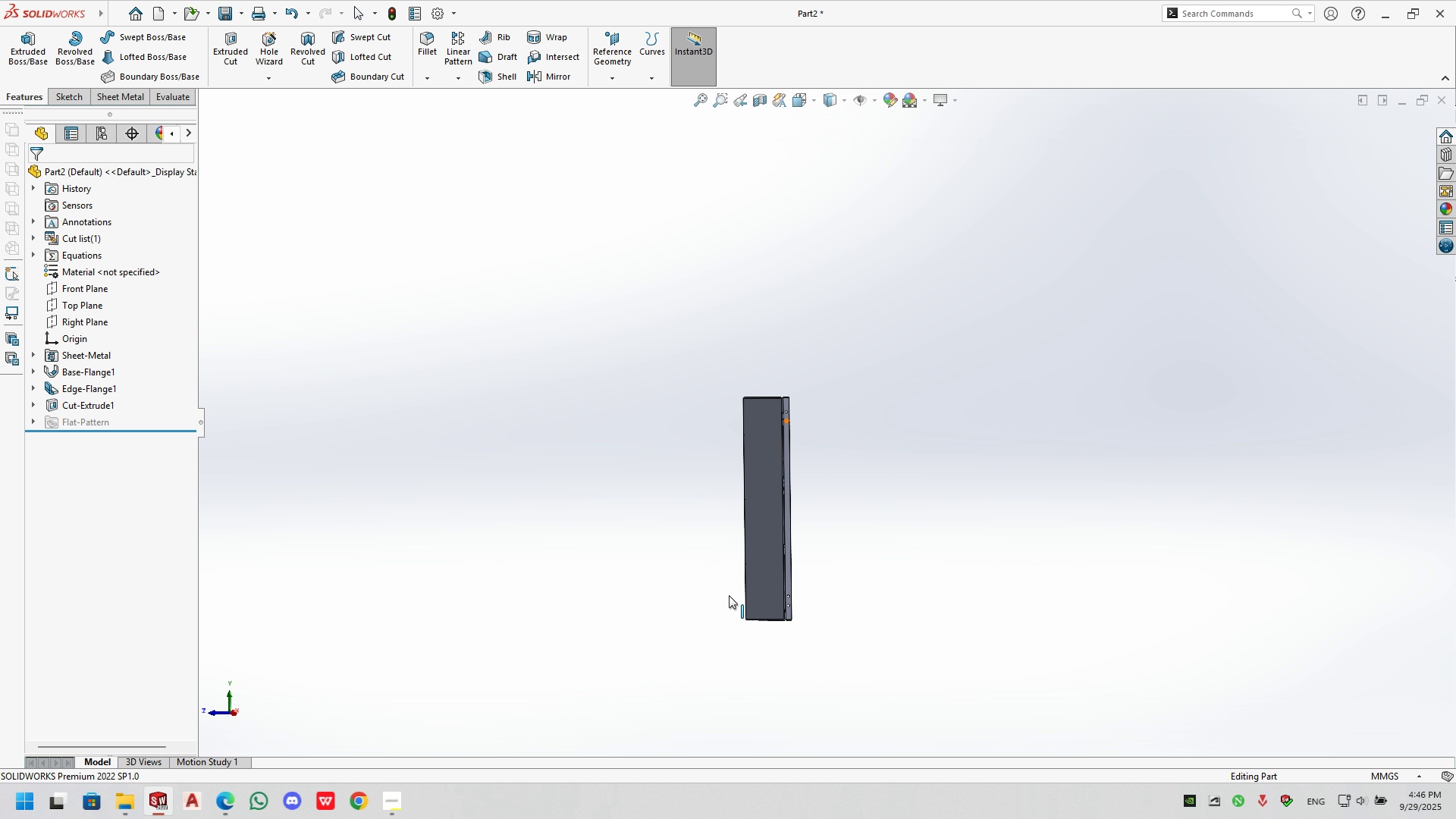 
scroll: coordinate [838, 582], scroll_direction: down, amount: 14.0
 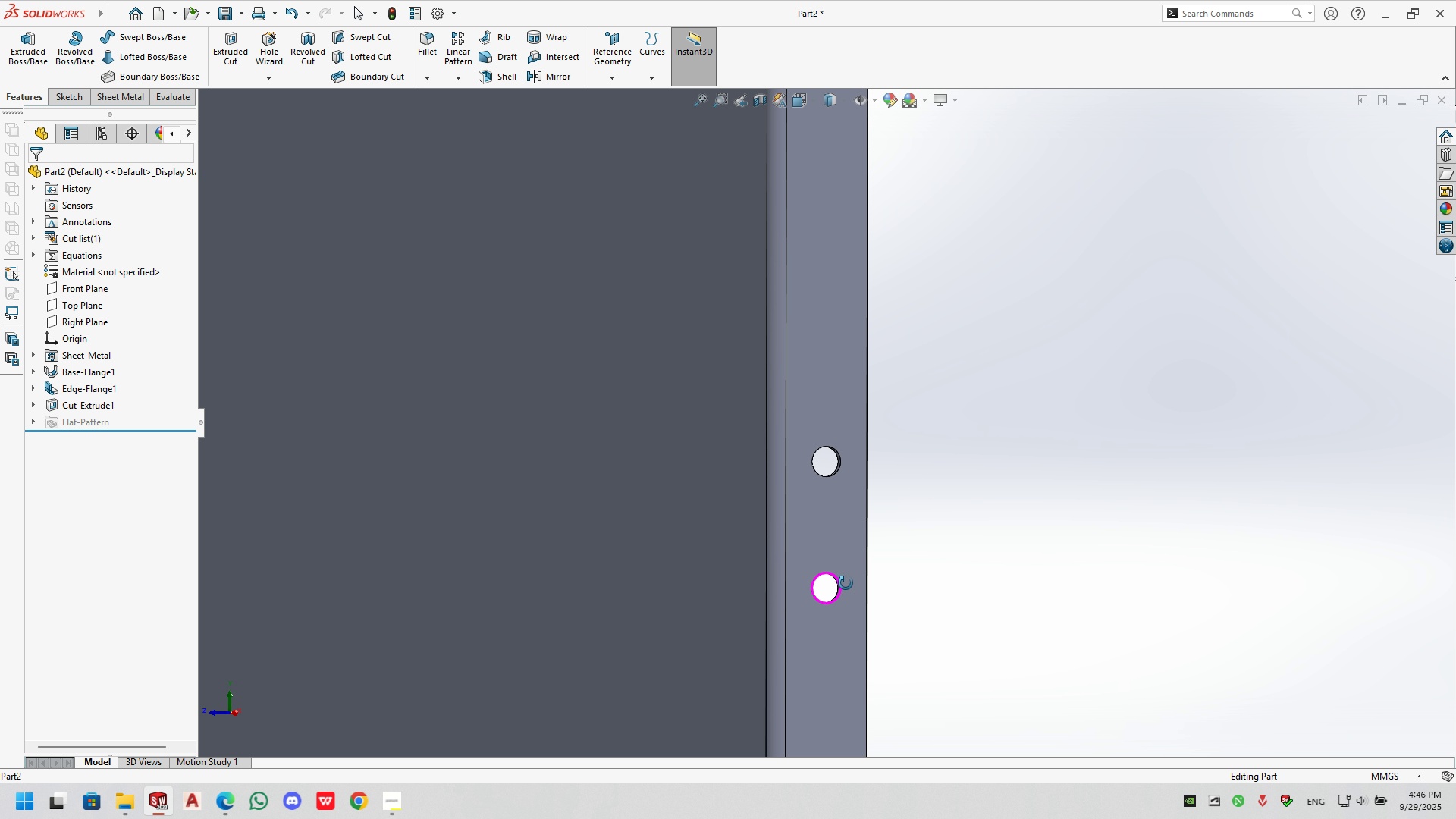 
scroll: coordinate [836, 582], scroll_direction: up, amount: 1.0
 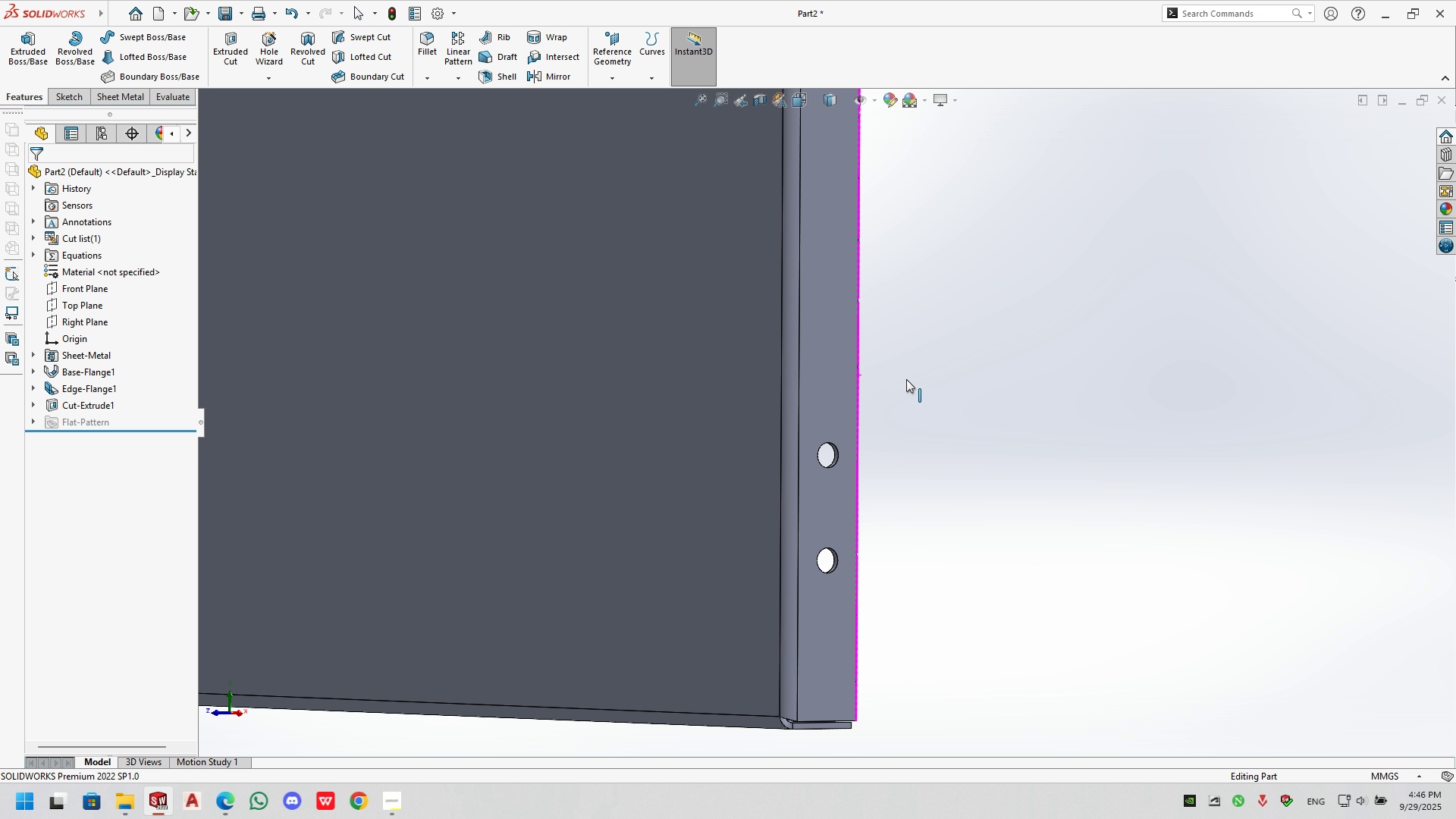 
double_click([906, 379])
 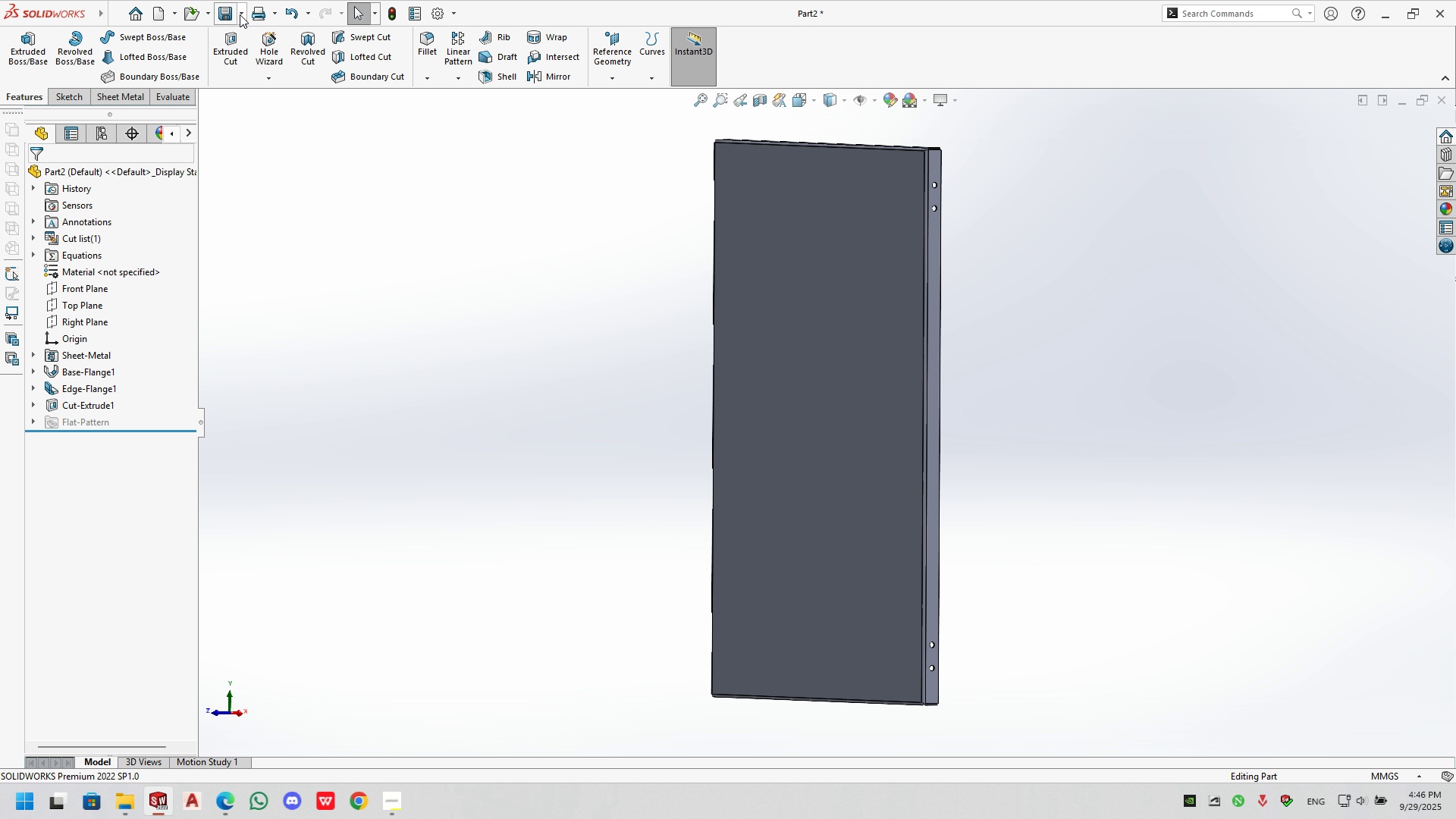 
double_click([261, 52])
 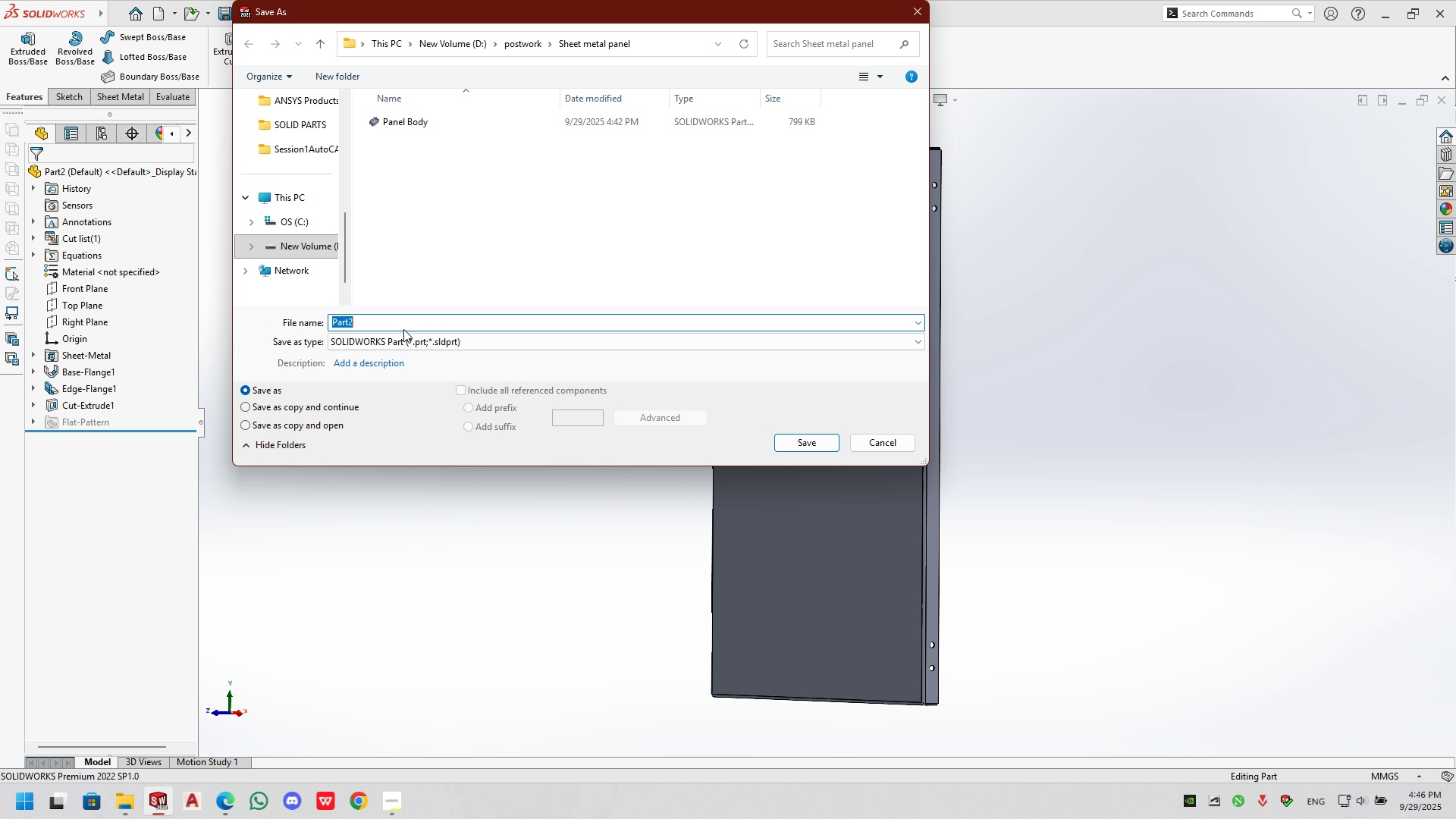 
type(Panle)
key(Backspace)
key(Backspace)
type(el Dorr)
key(NumpadEnter)
 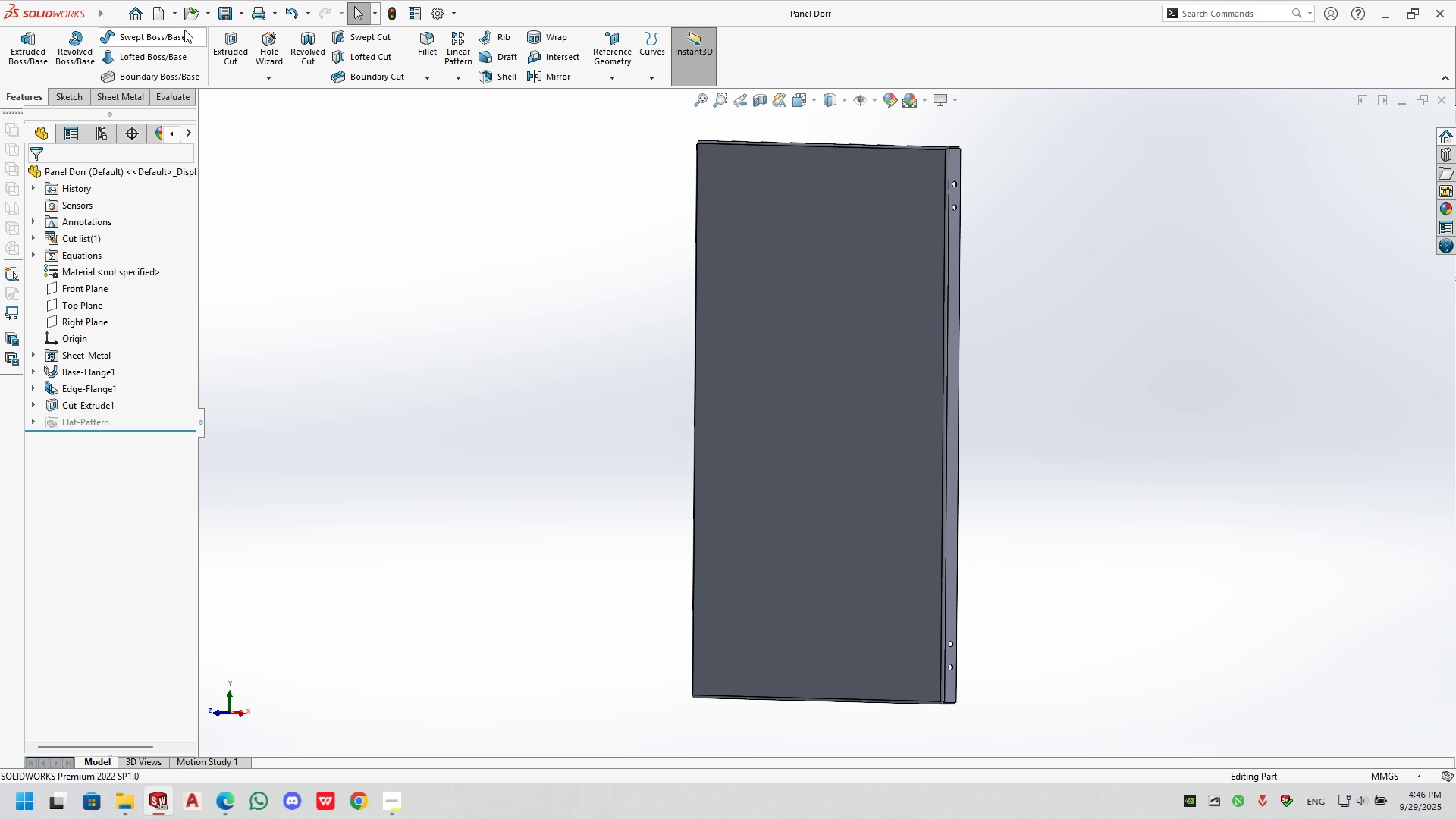 
left_click([244, 19])
 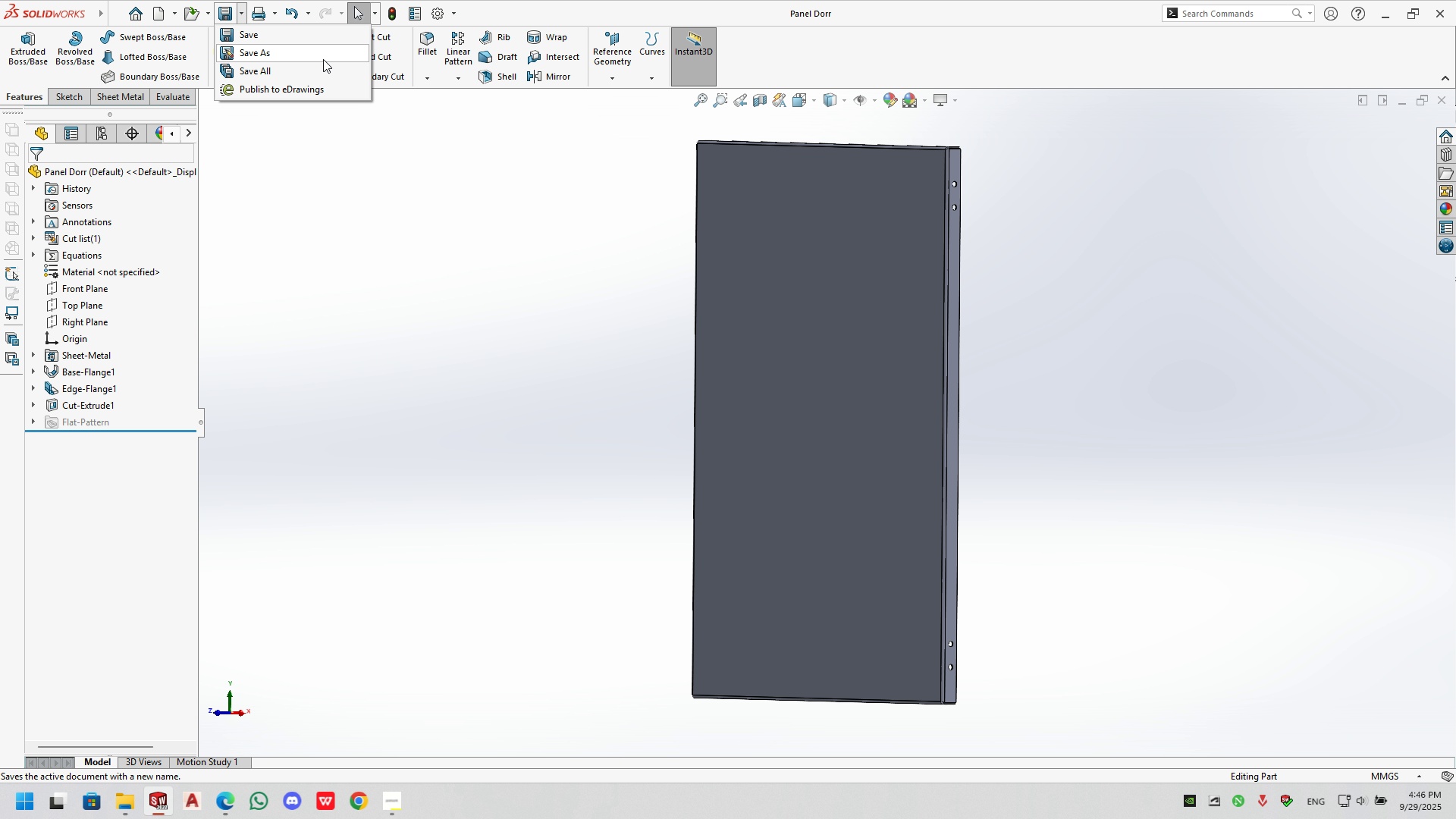 
left_click([568, 299])
 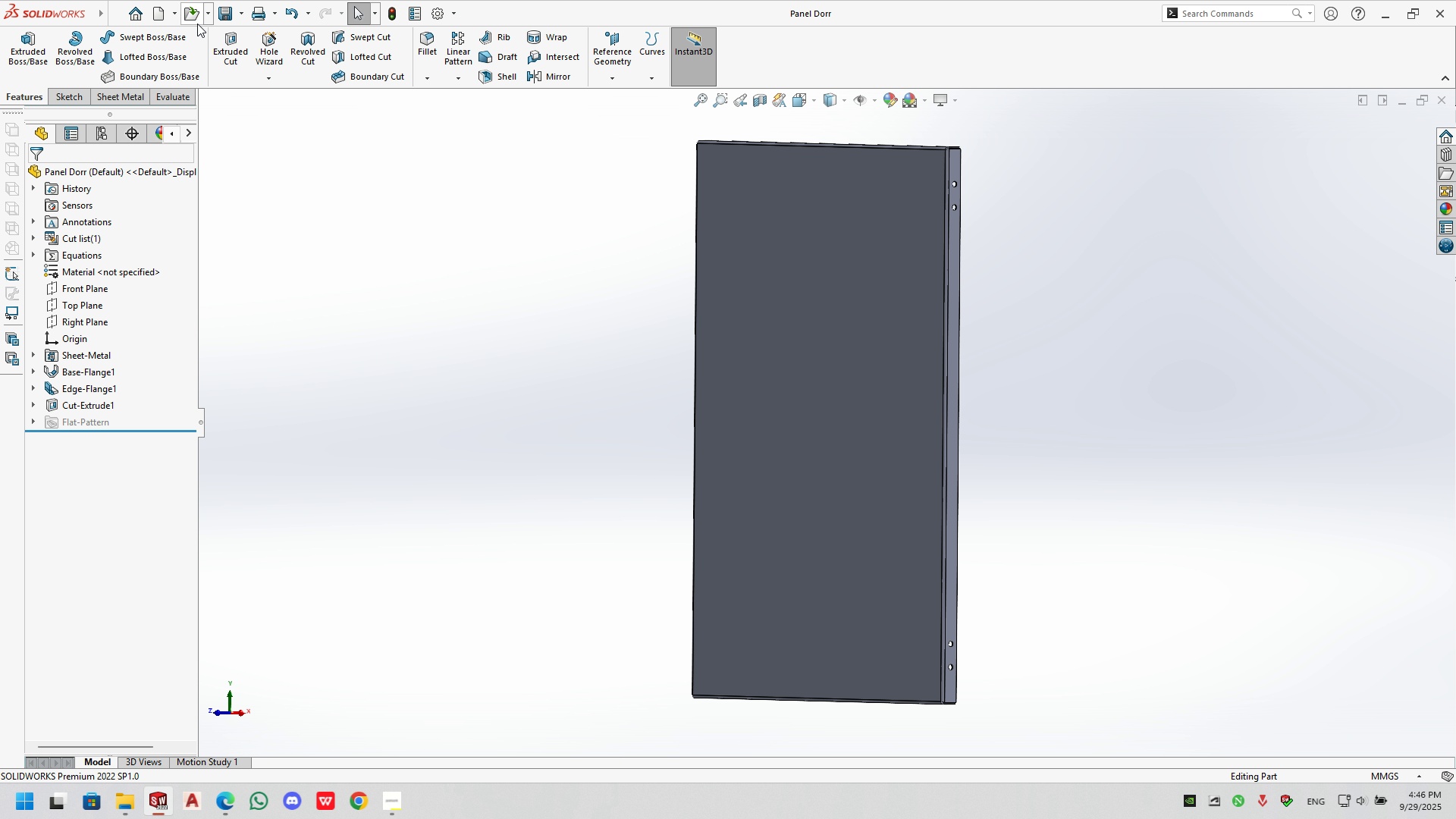 
left_click([242, 16])
 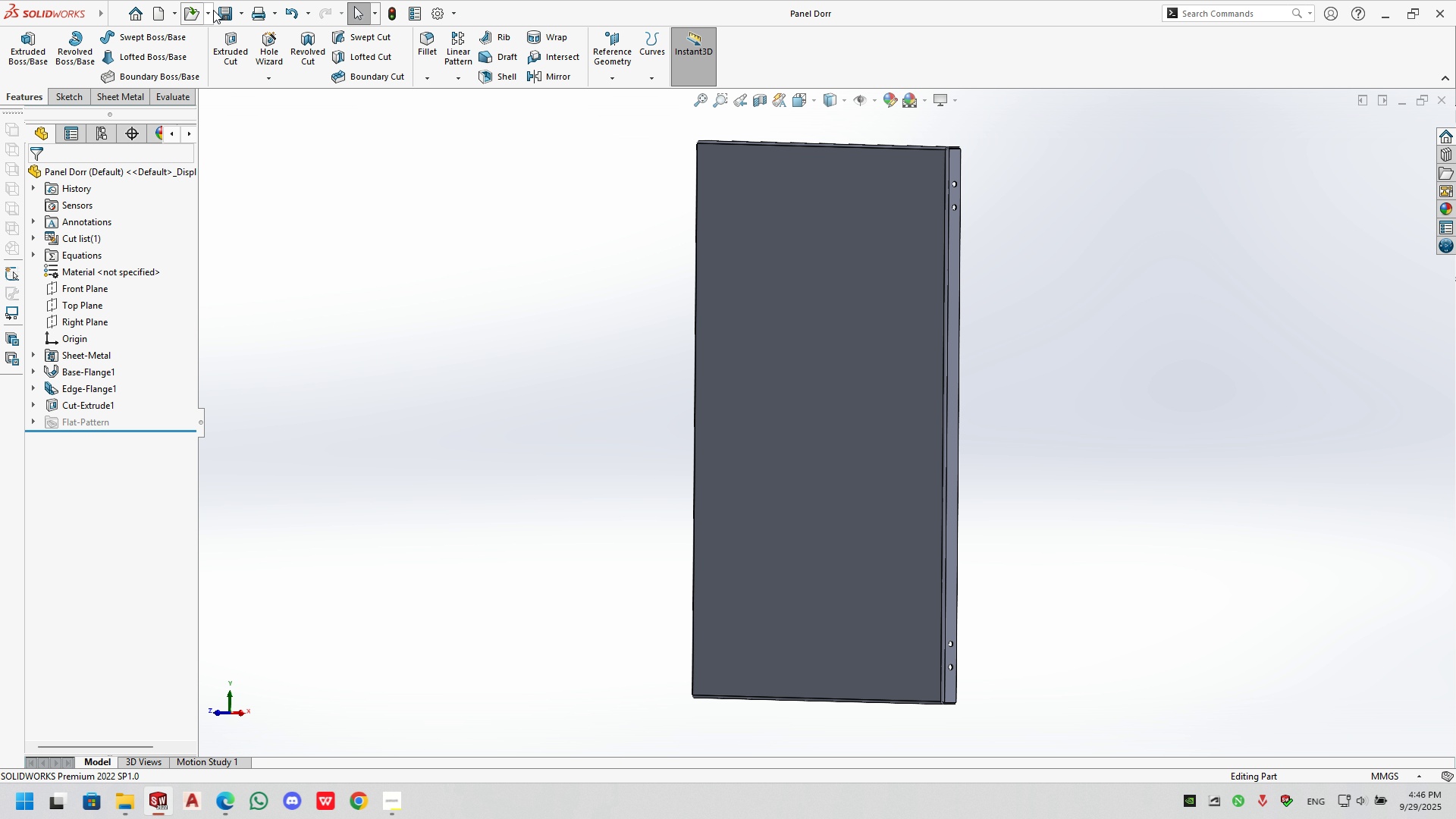 
left_click([172, 16])
 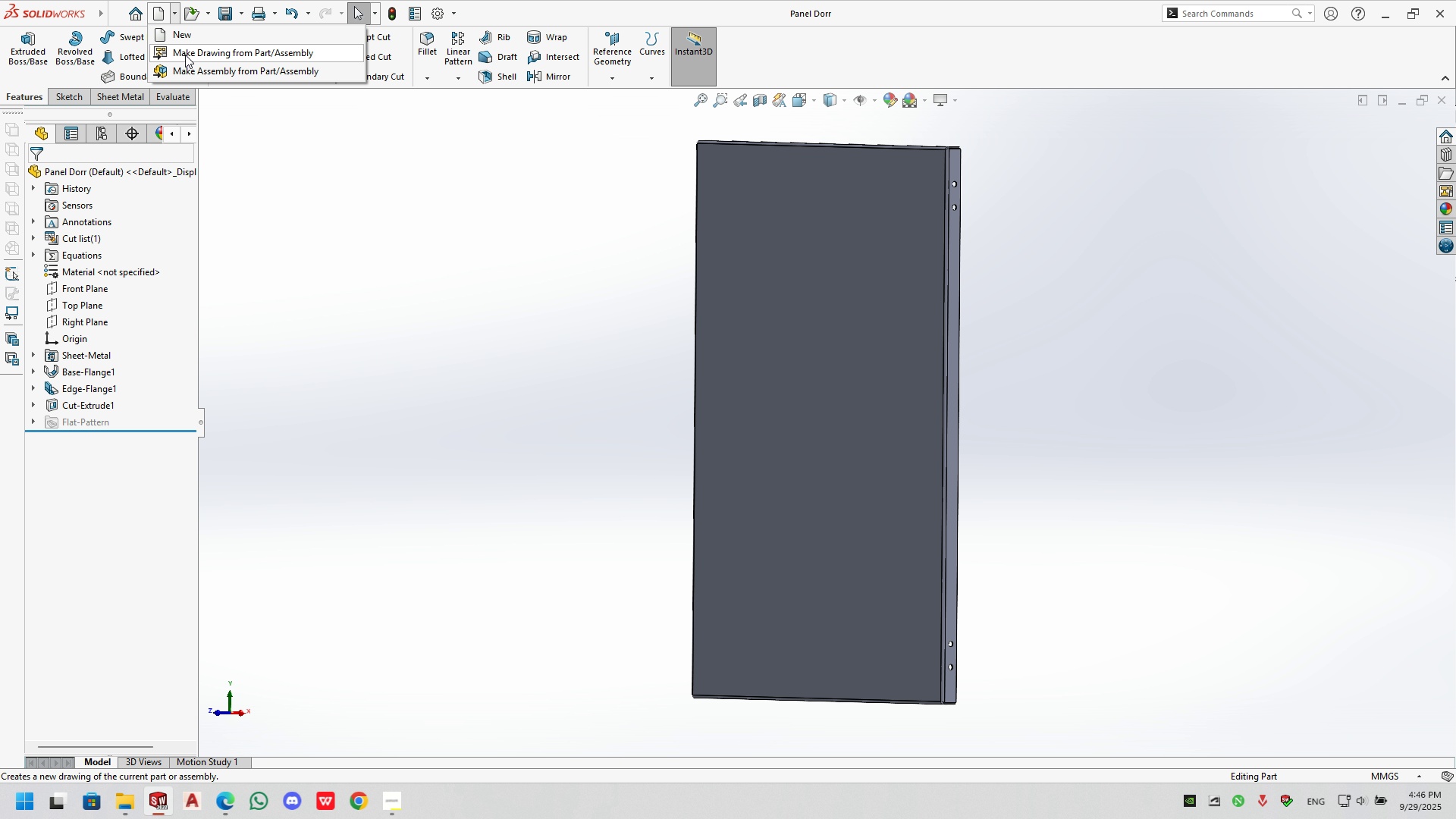 
left_click([185, 55])
 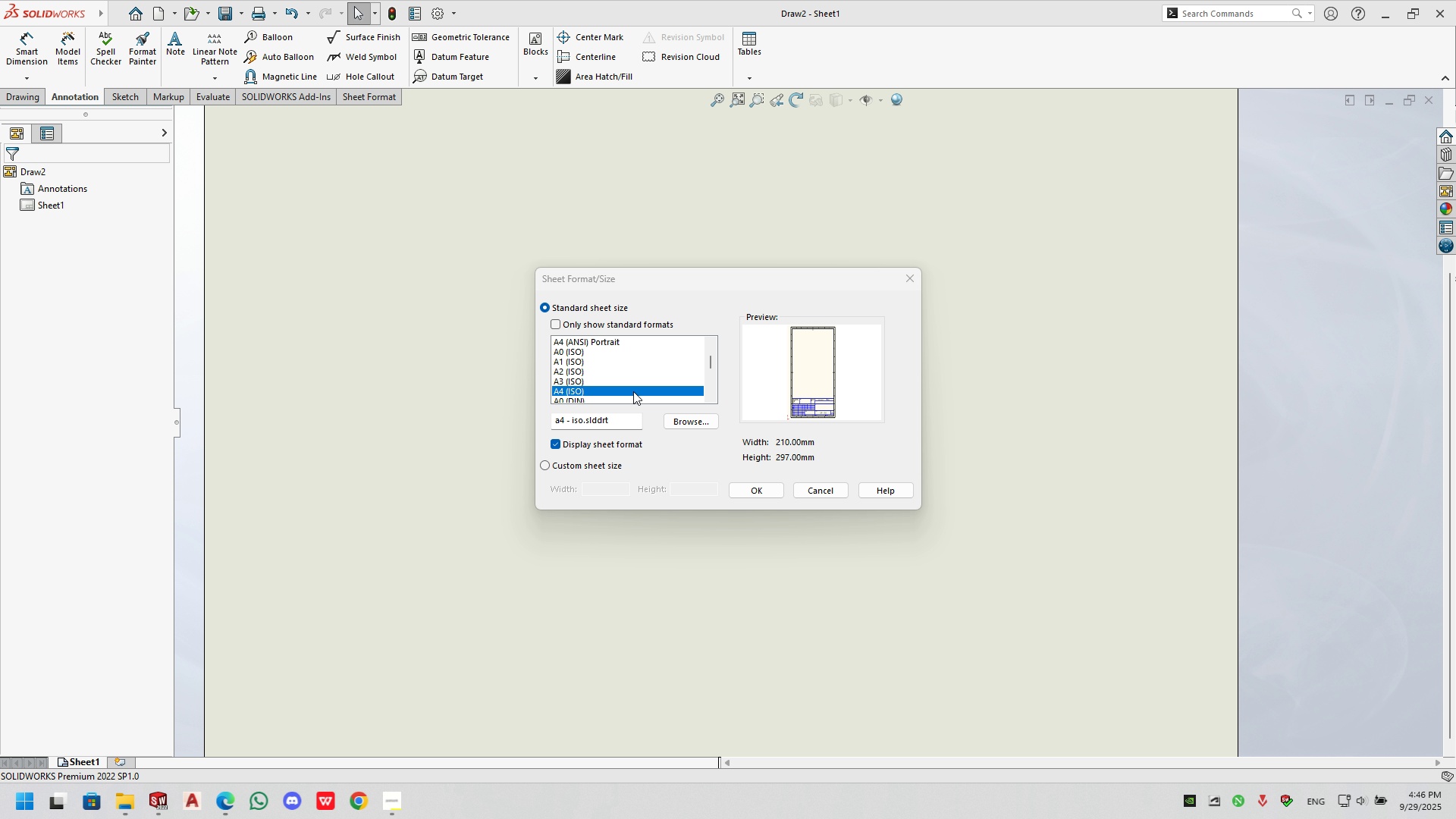 
double_click([633, 391])
 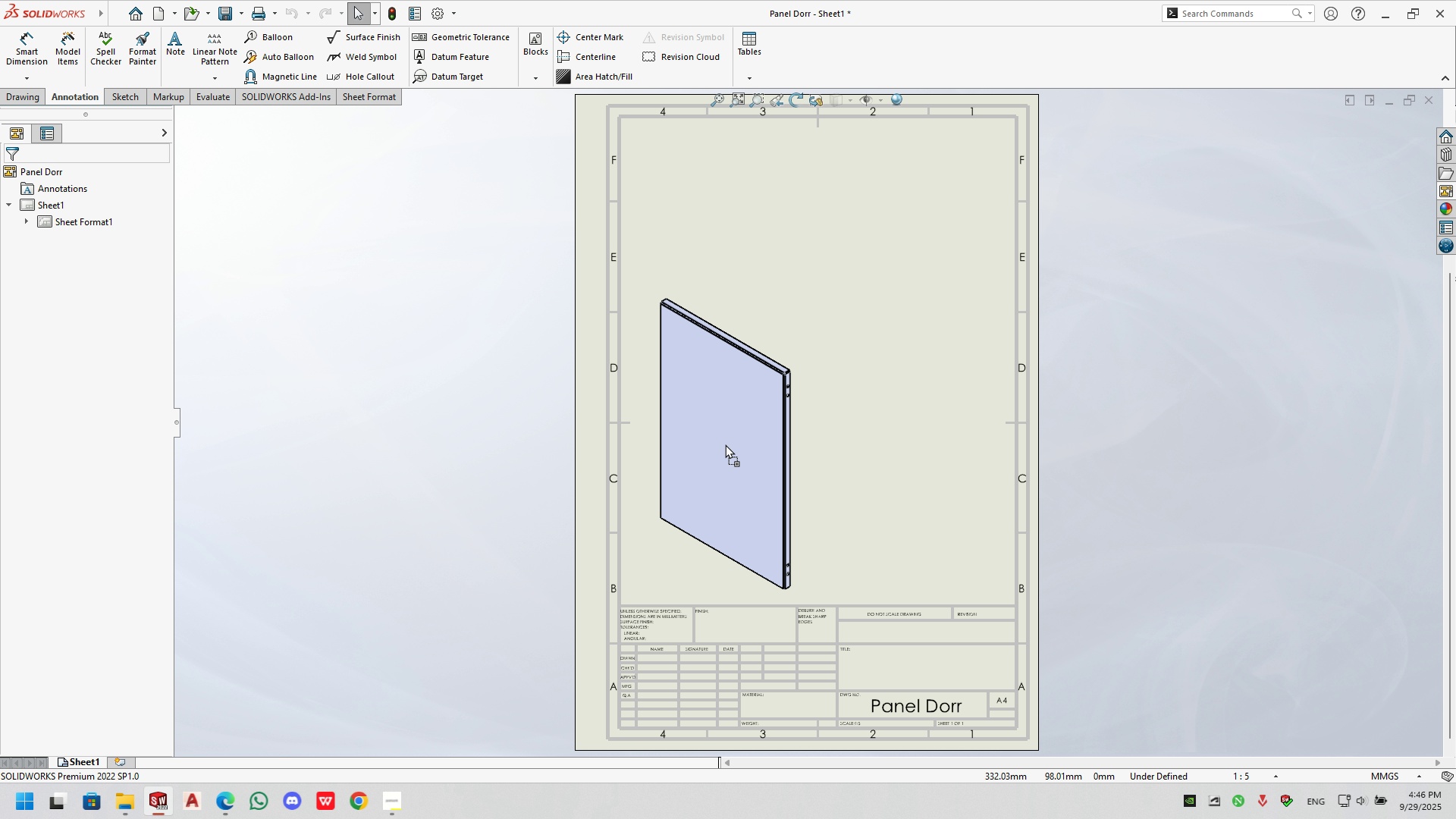 
wait(10.01)
 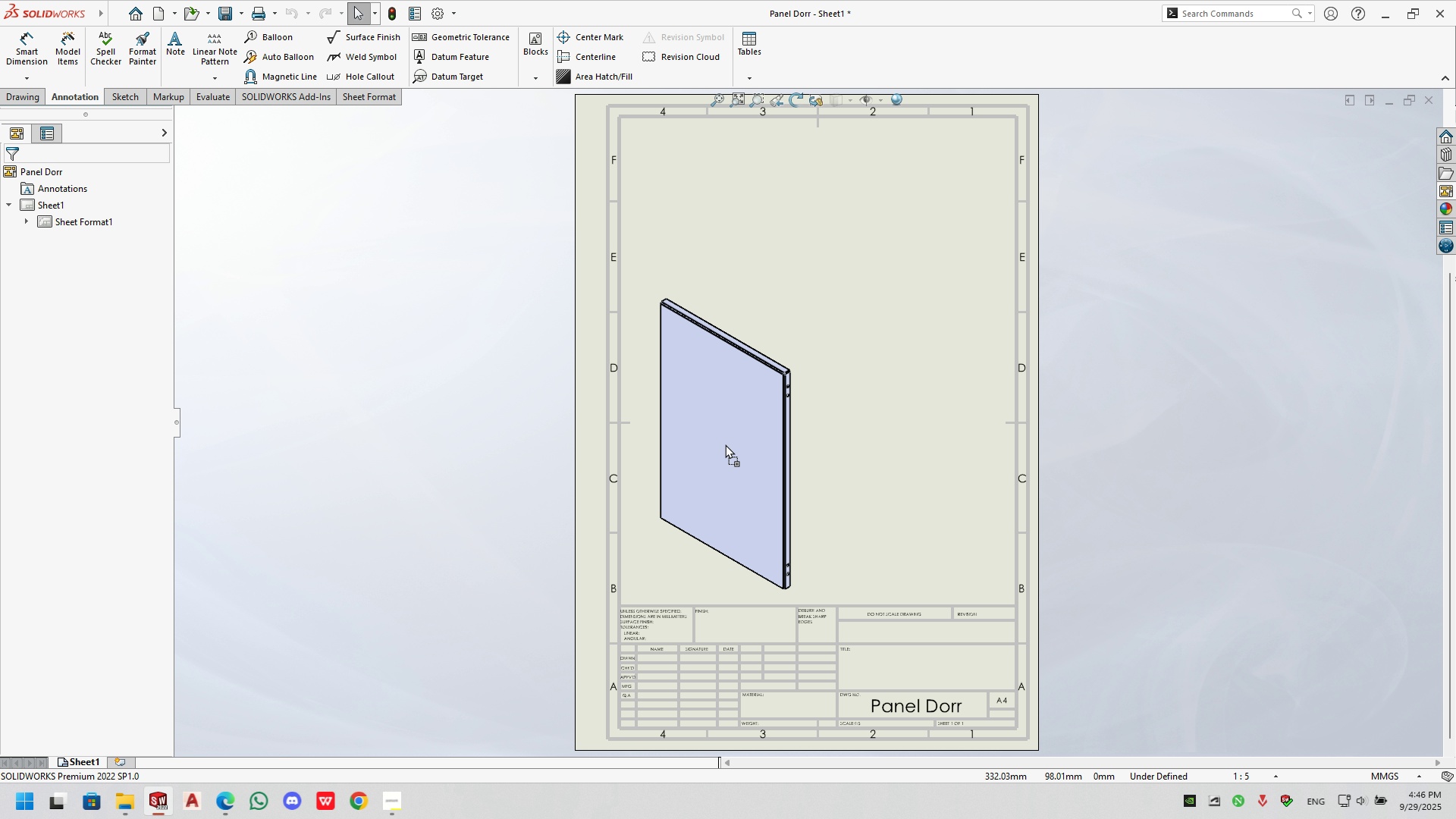 
left_click([1443, 199])
 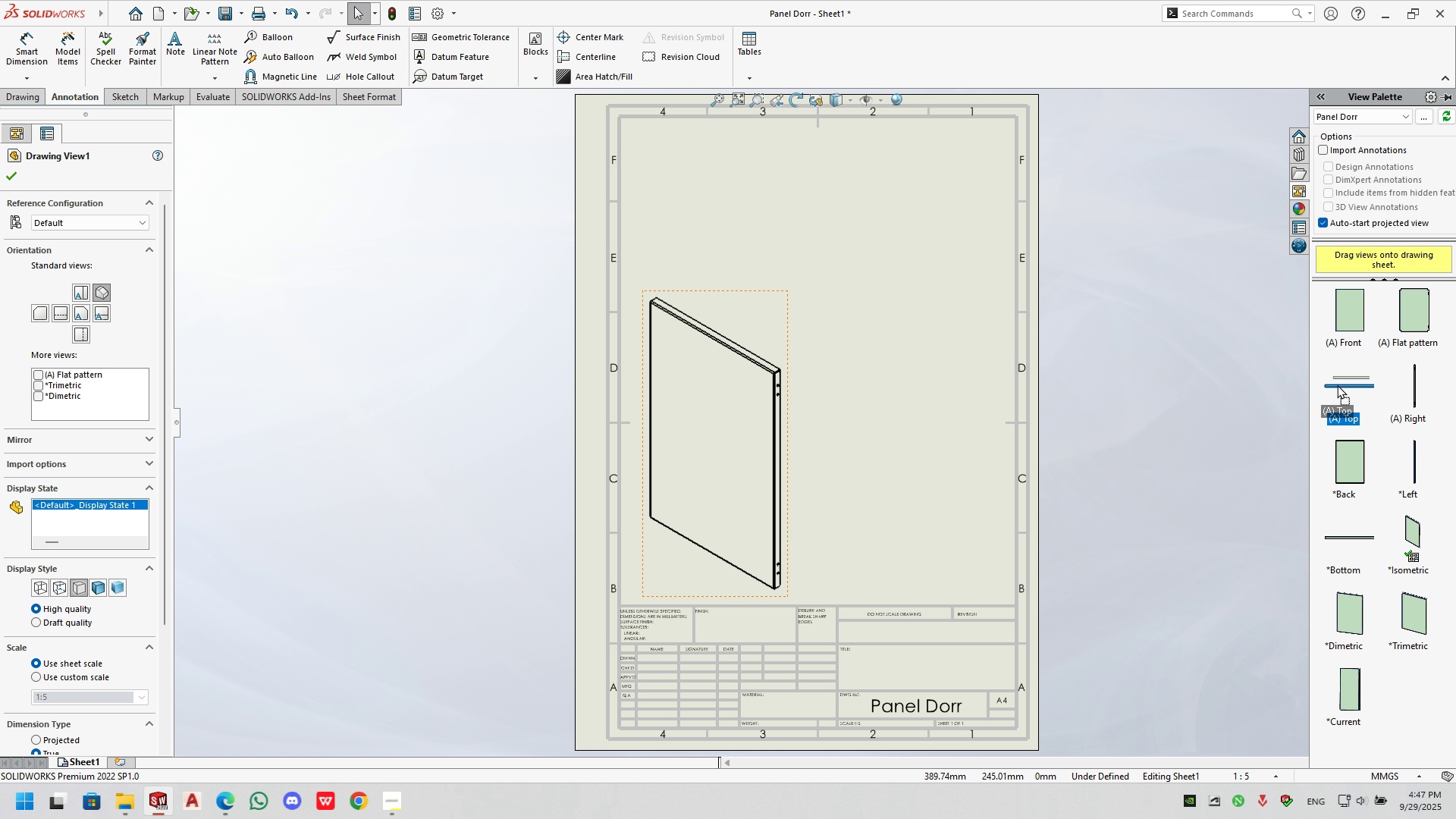 
wait(9.57)
 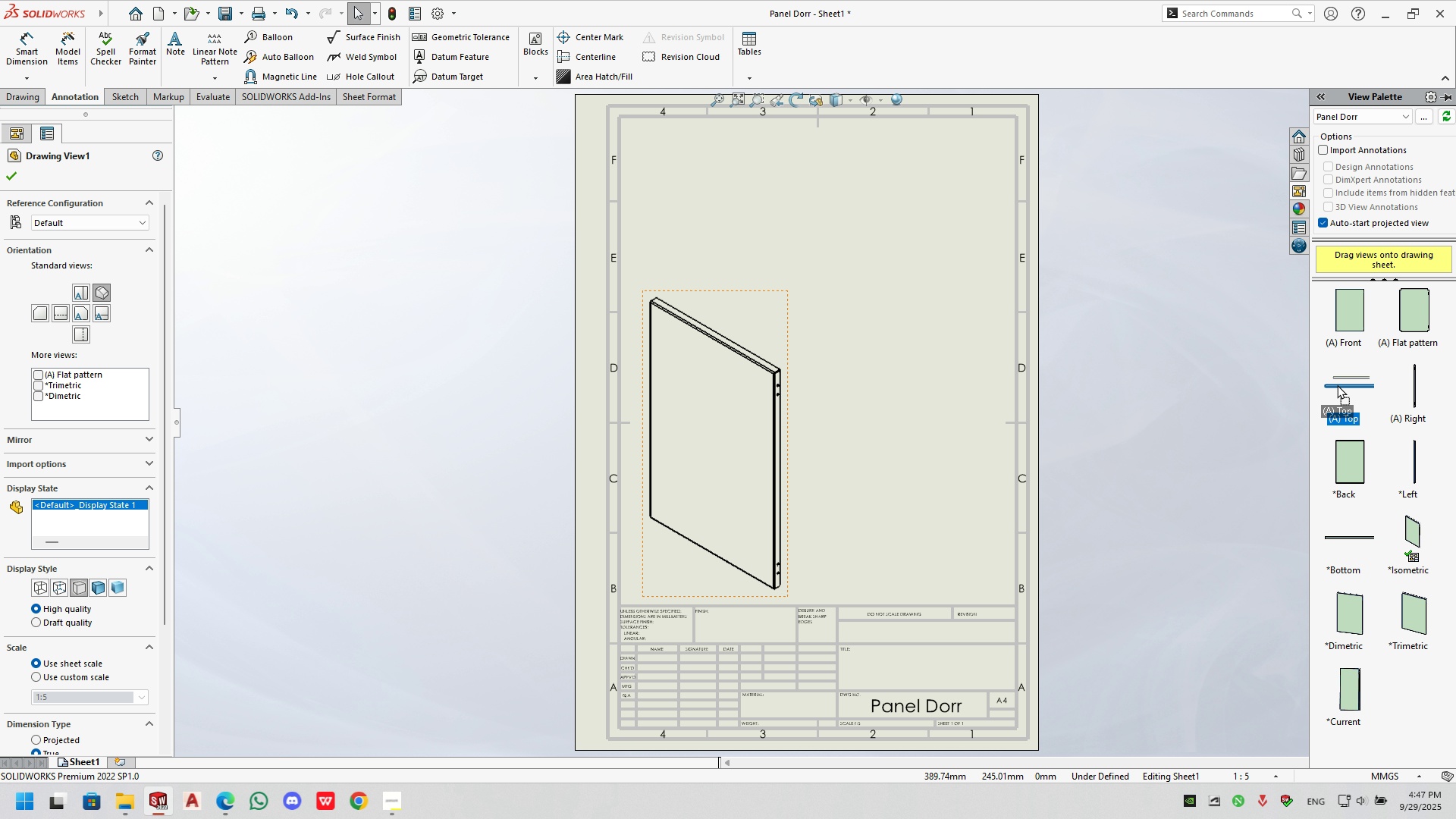 
left_click([923, 447])
 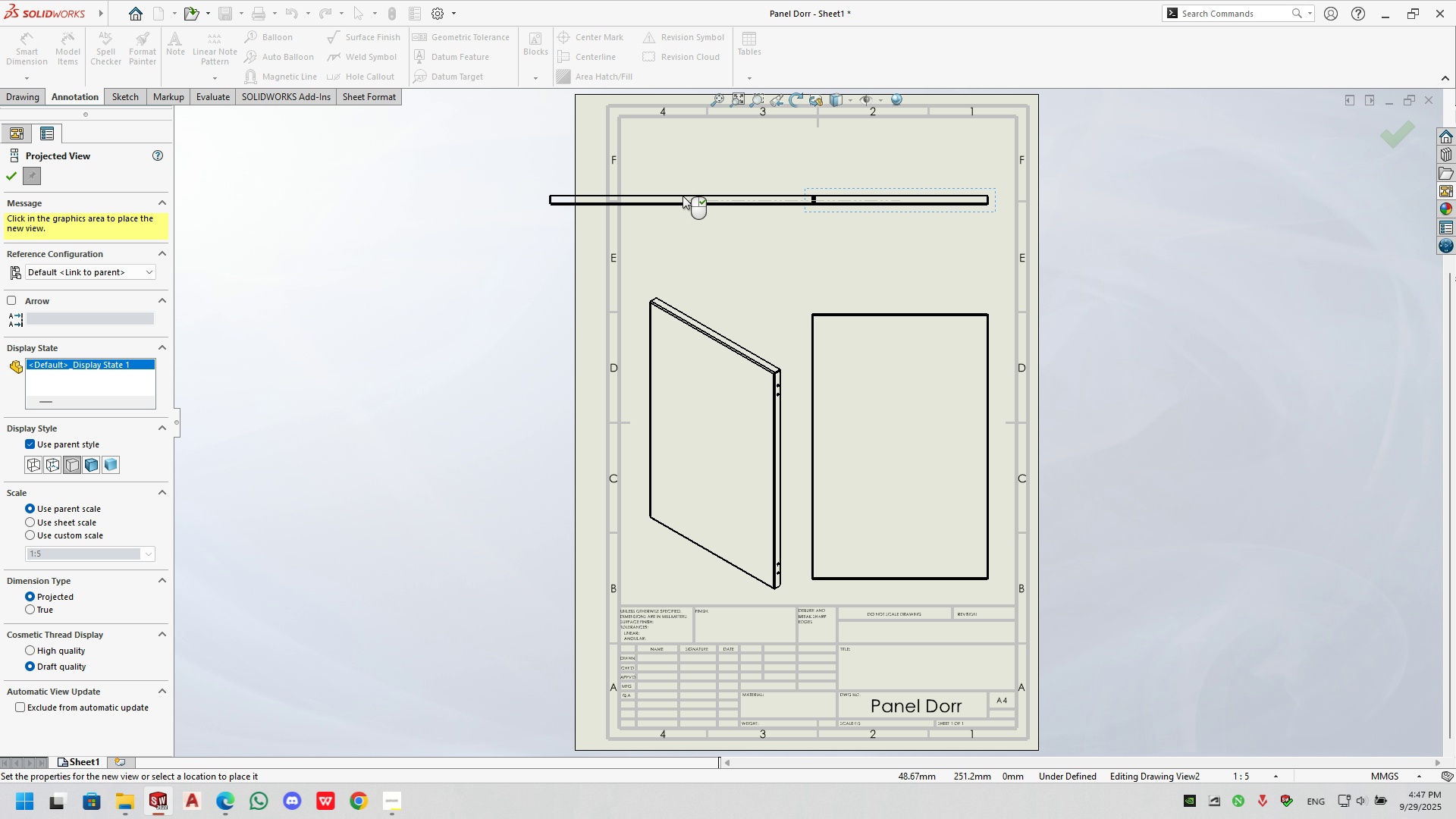 
left_click([681, 196])
 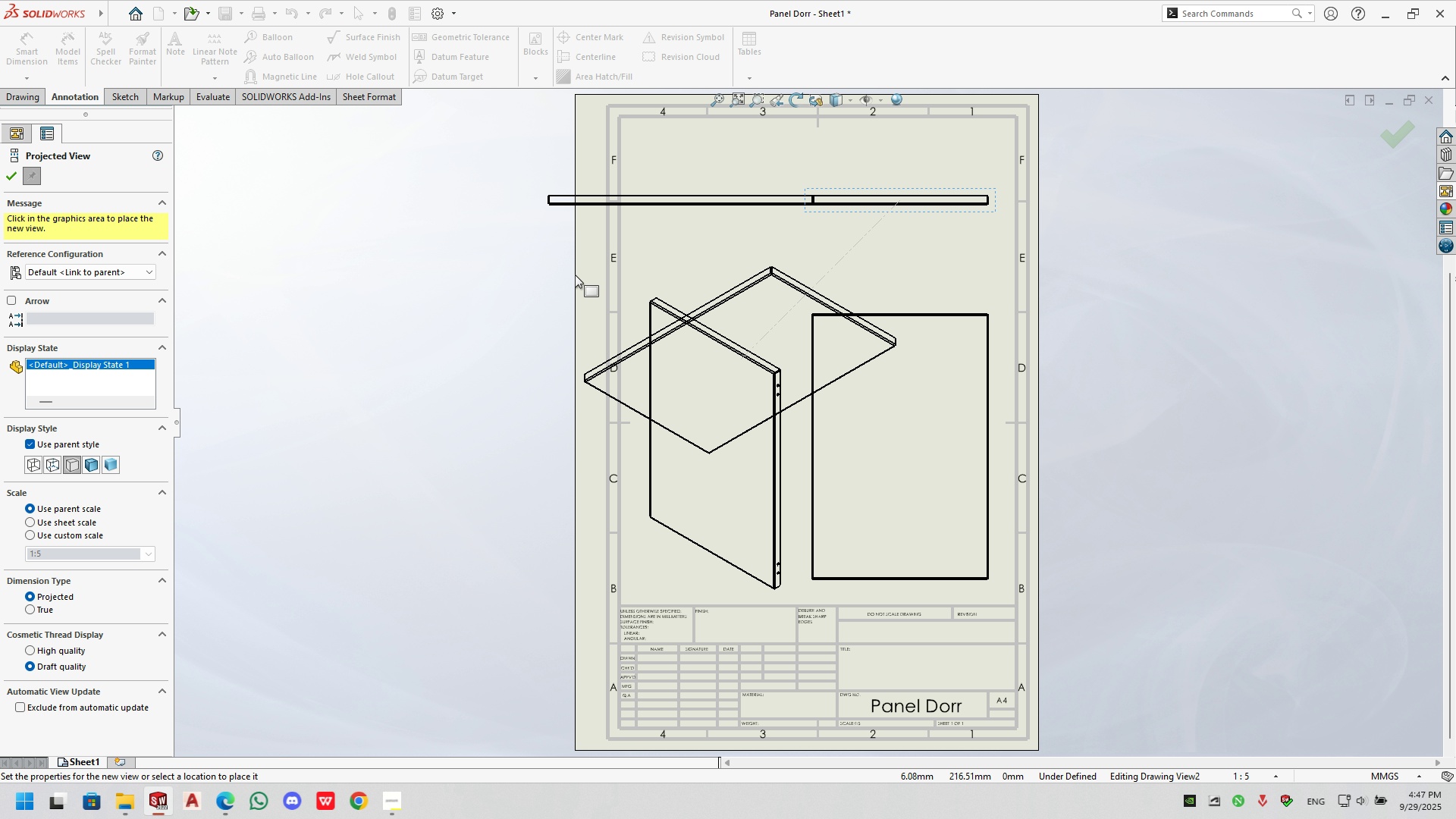 
key(Escape)
 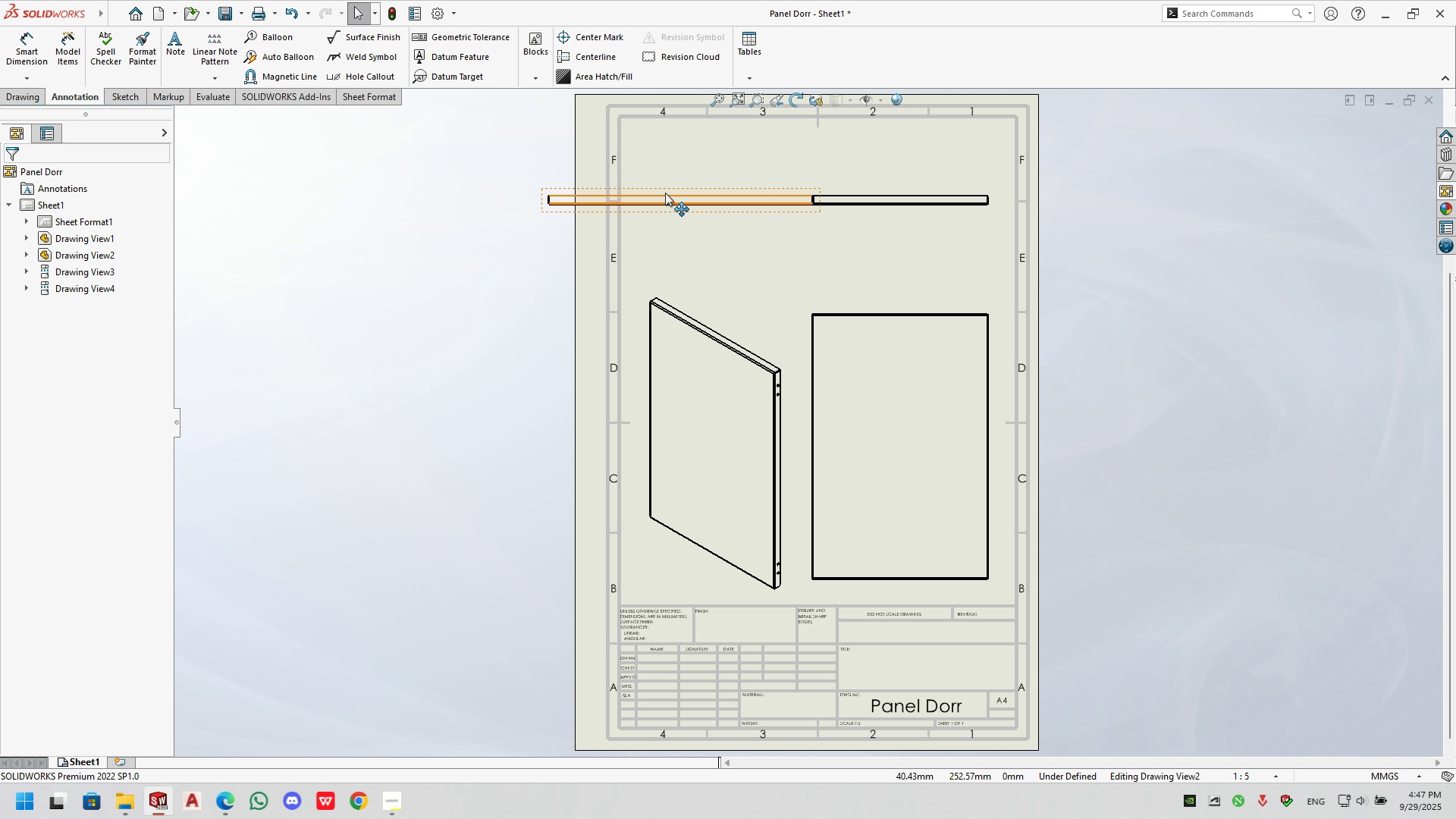 
left_click([665, 192])
 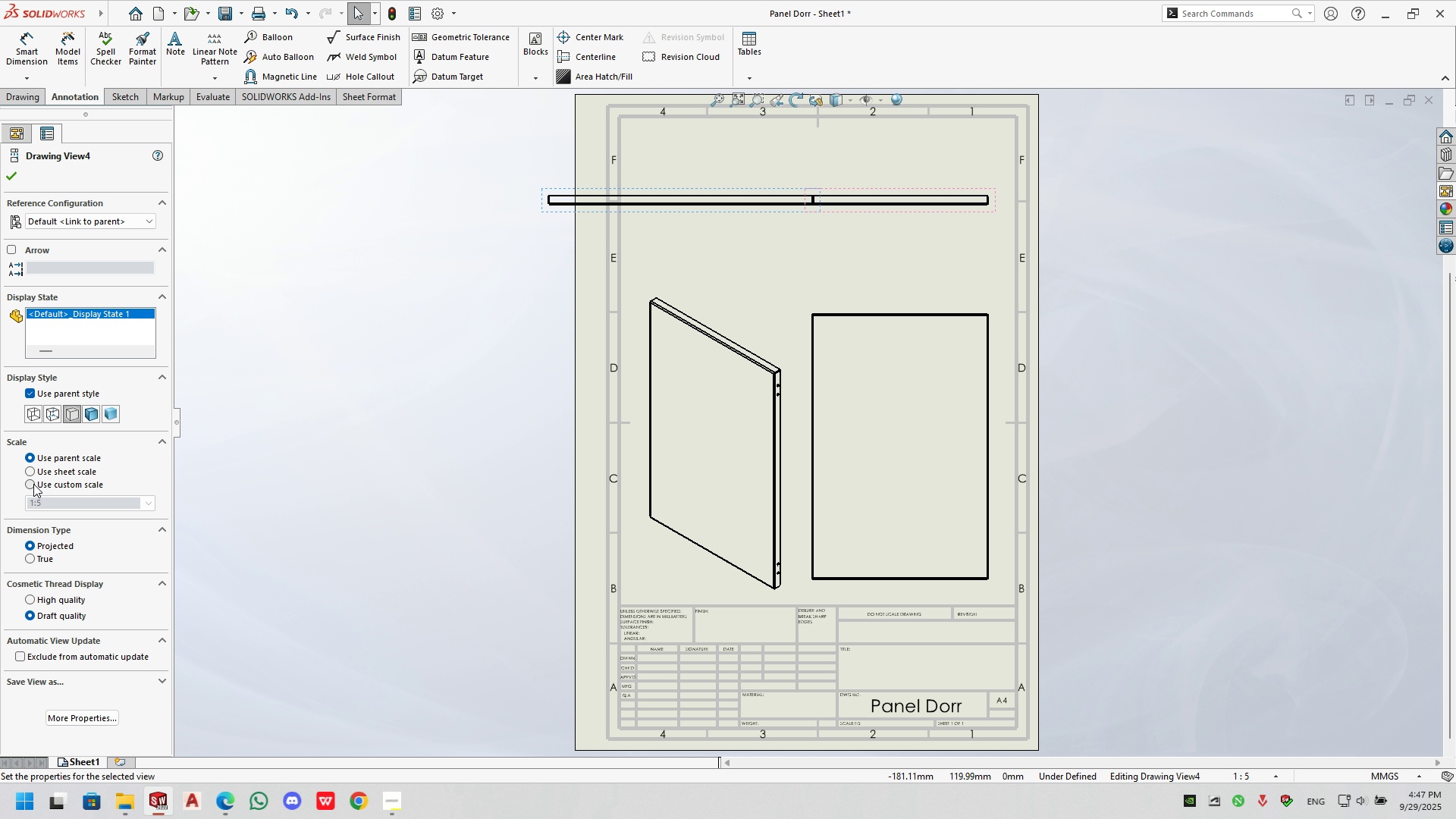 
double_click([71, 504])
 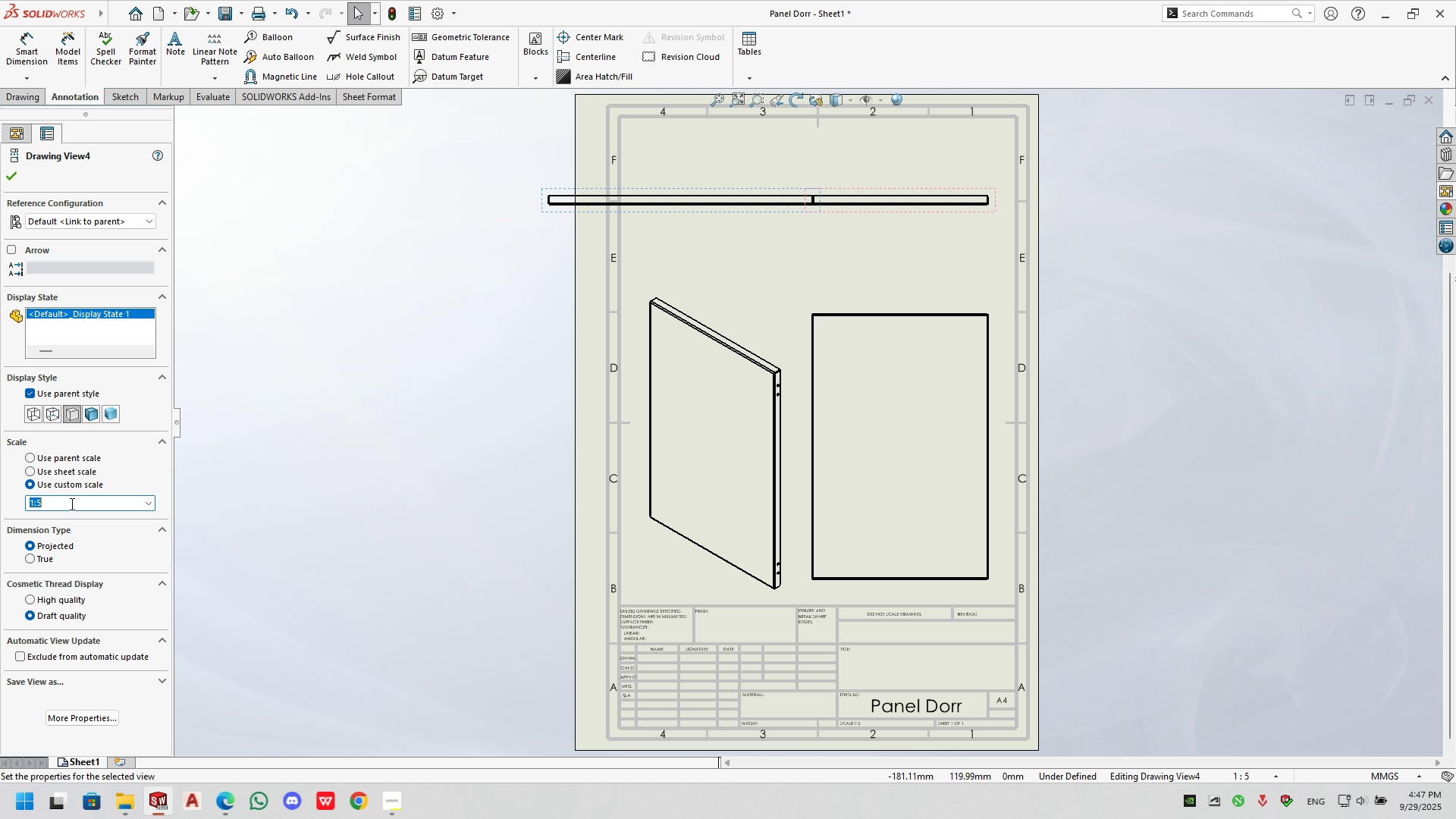 
triple_click([71, 504])
 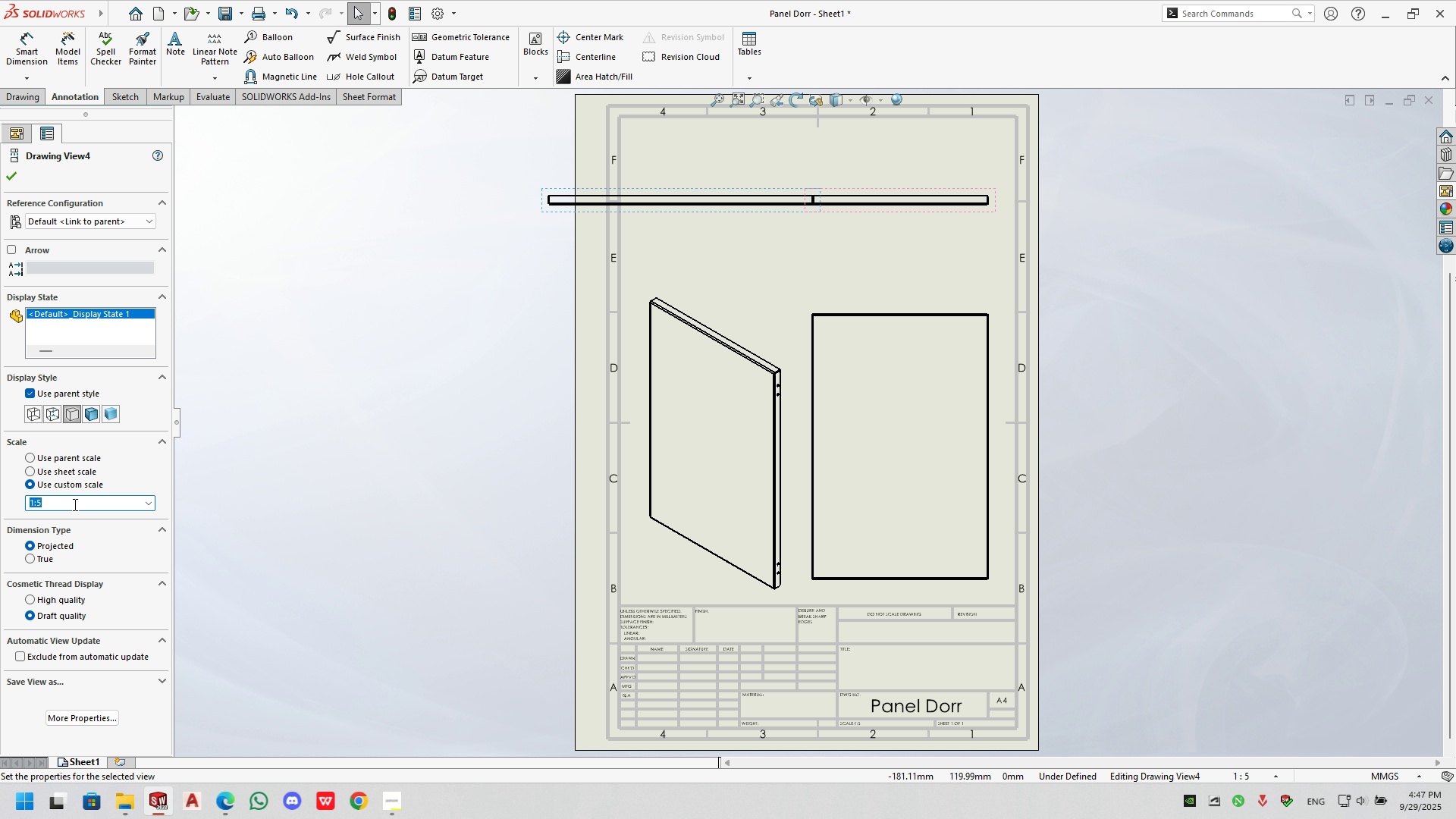 
key(Numpad1)
 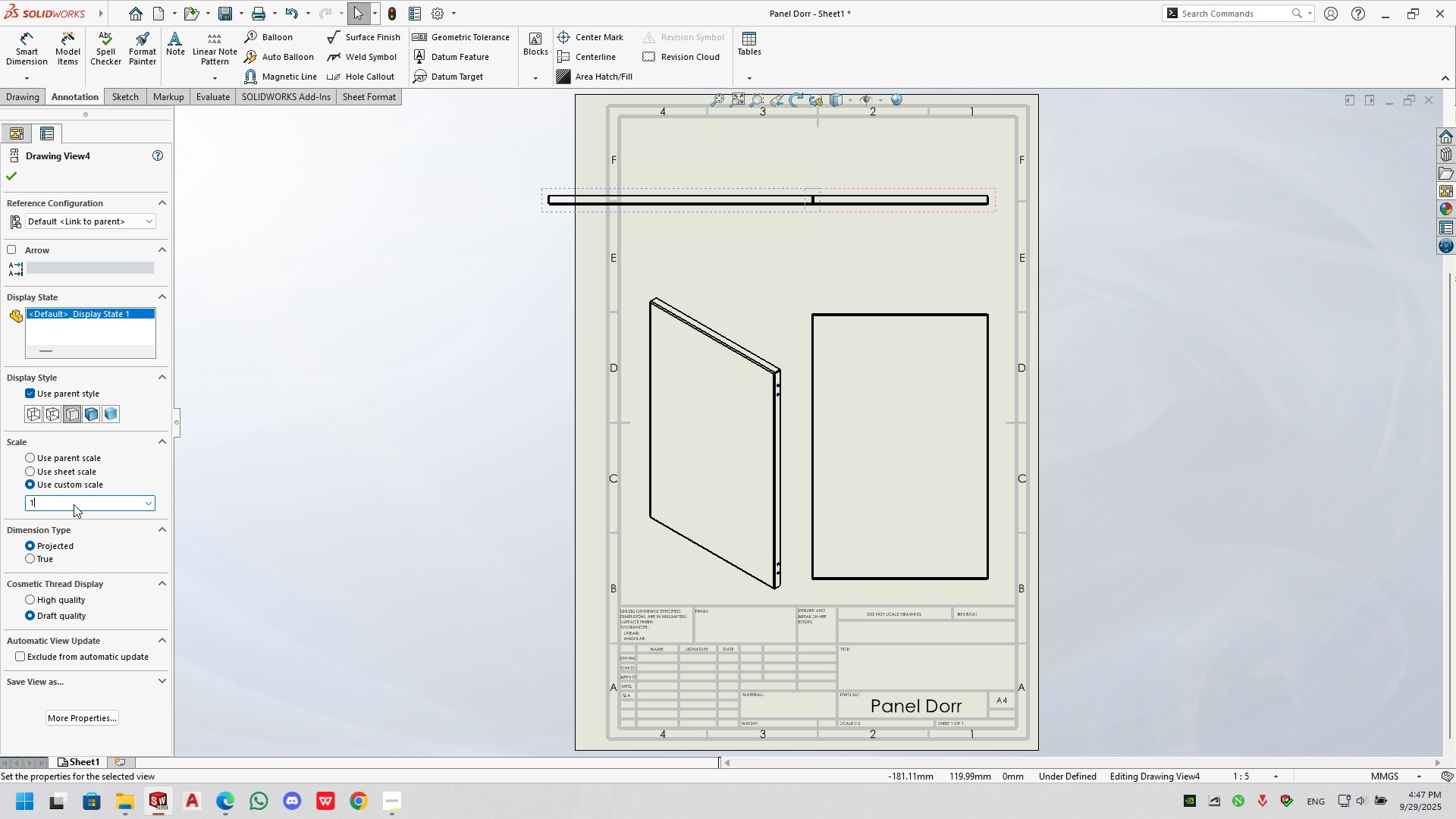 
key(Shift+Semicolon)
 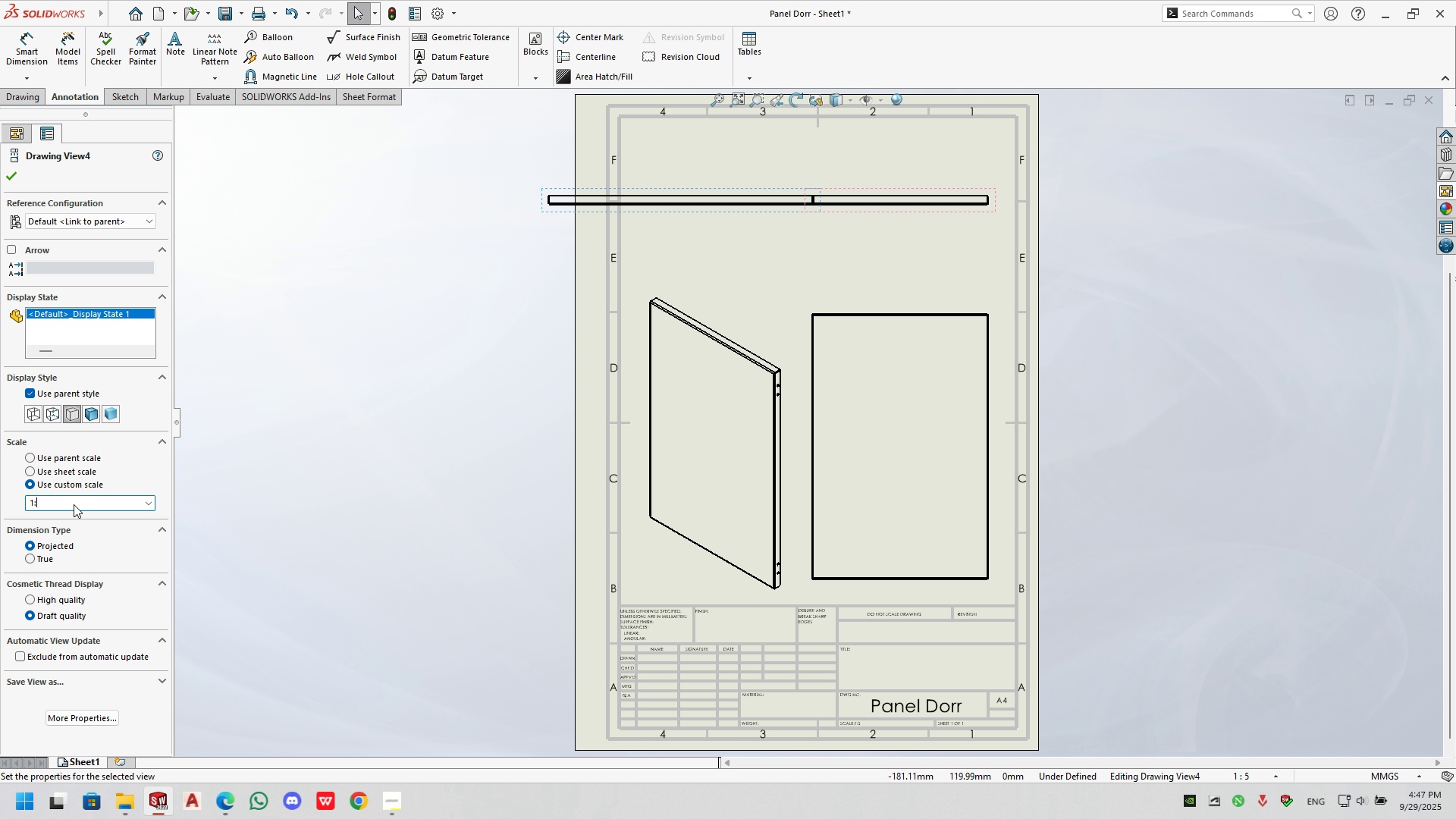 
key(Numpad1)
 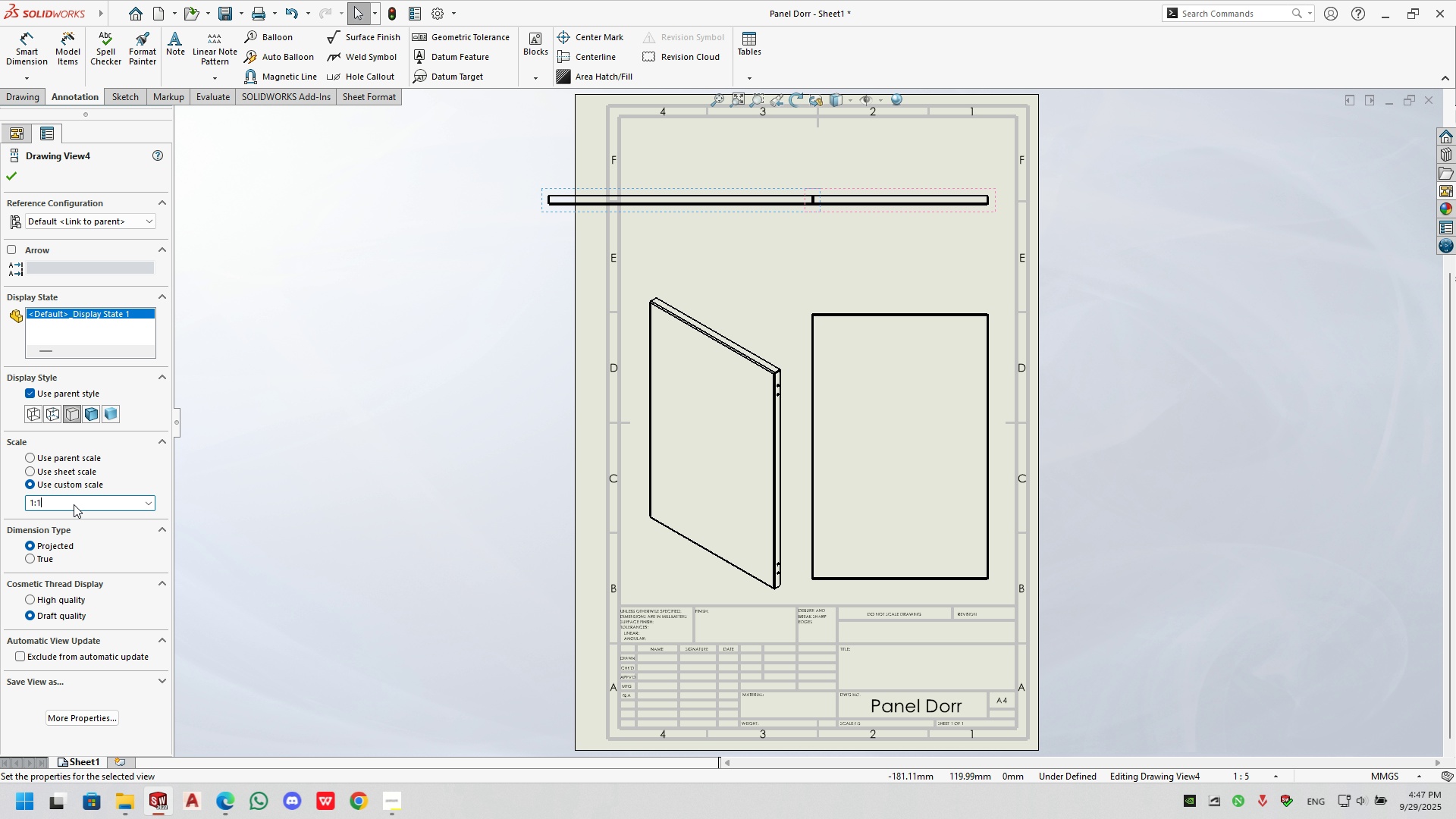 
key(Numpad0)
 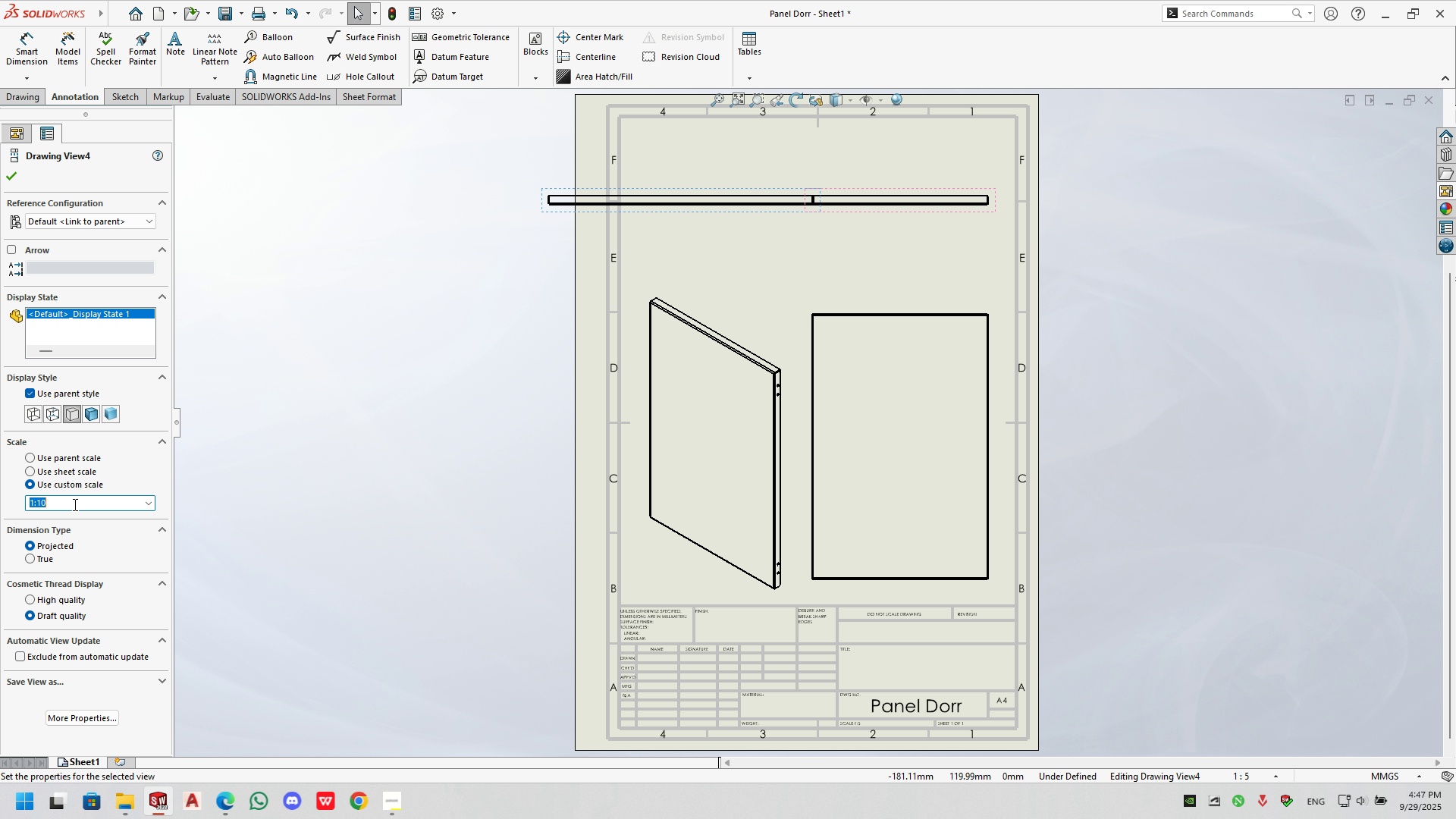 
key(NumpadEnter)
 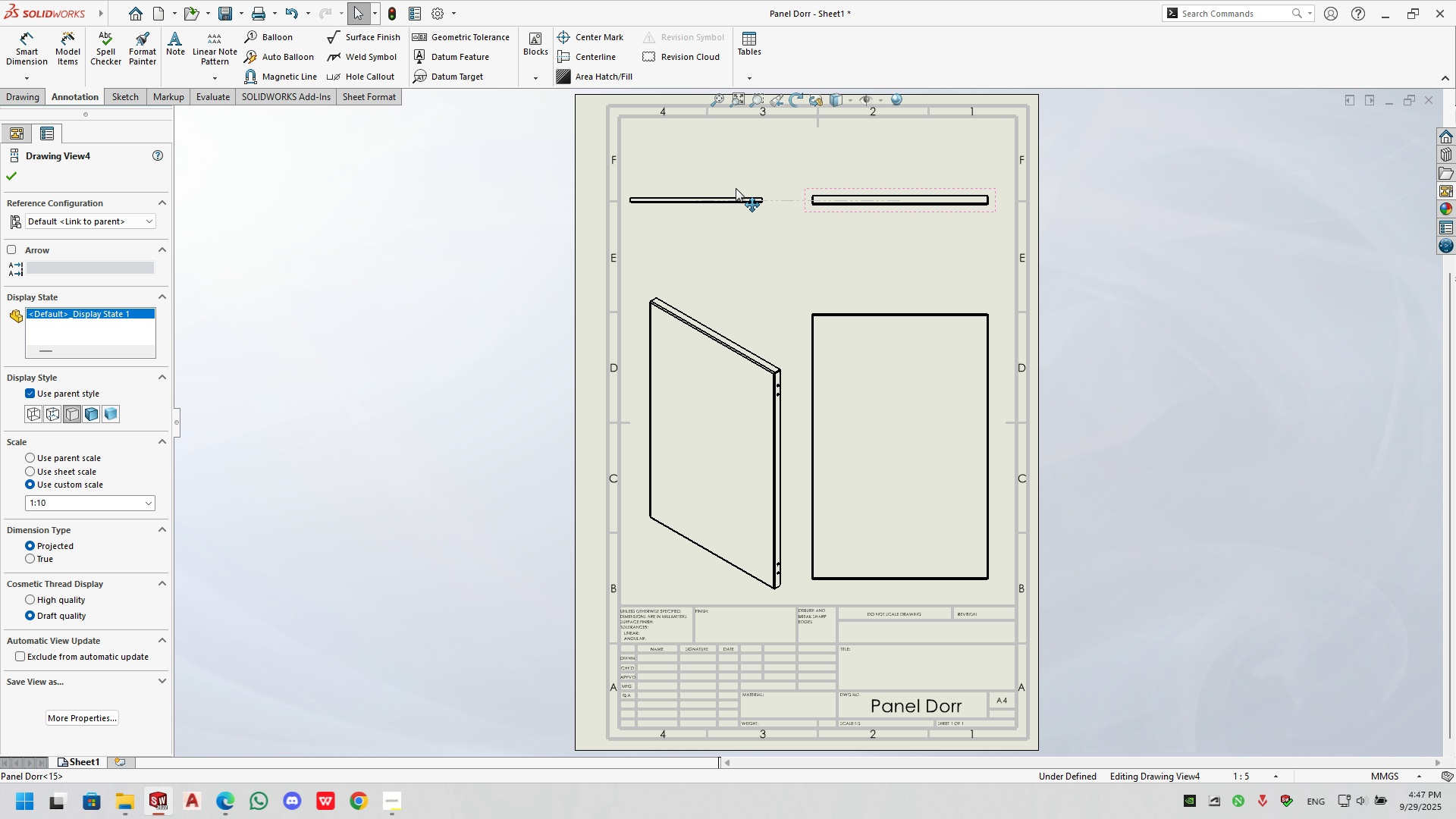 
left_click([833, 185])
 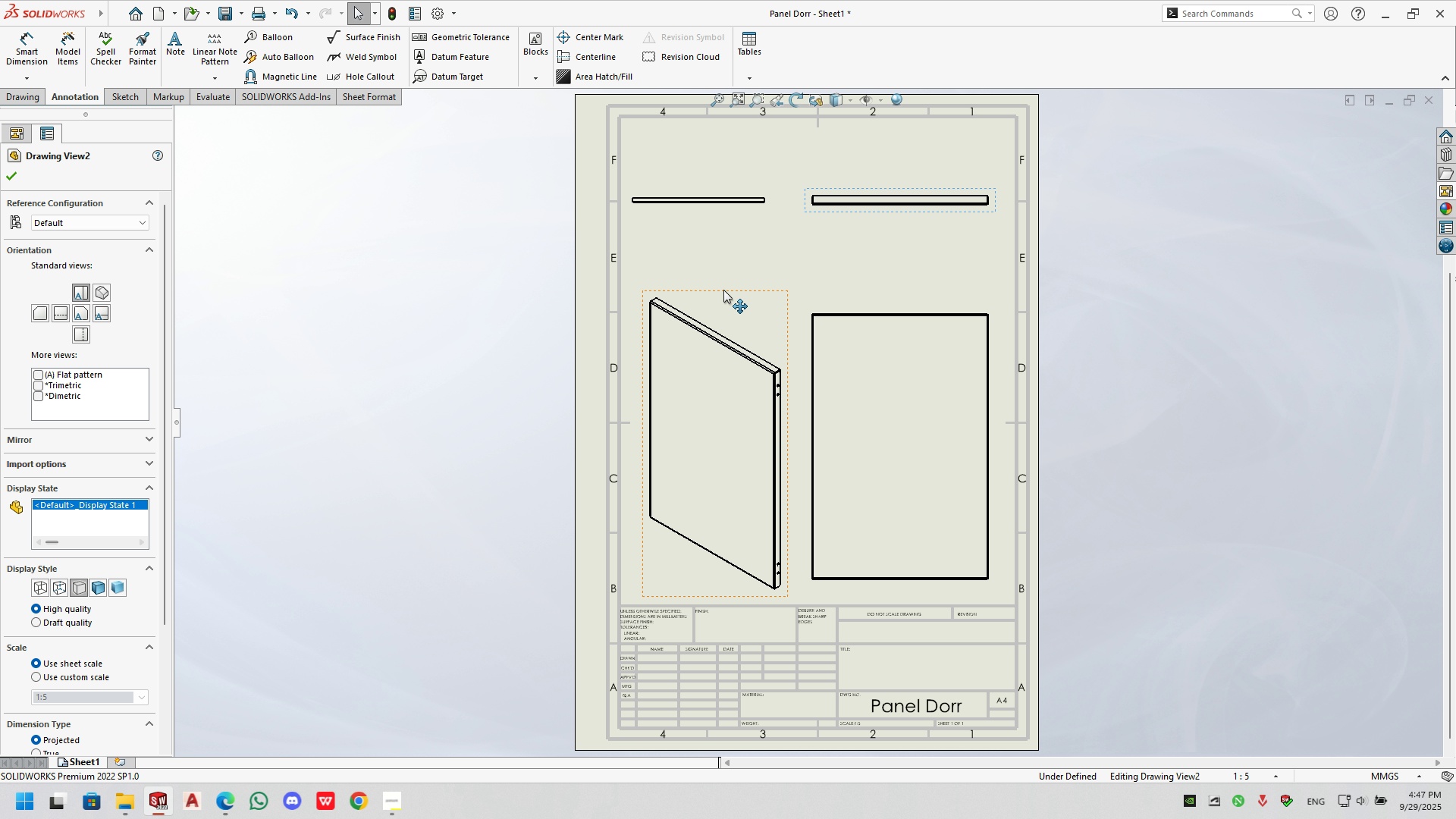 
left_click([896, 209])
 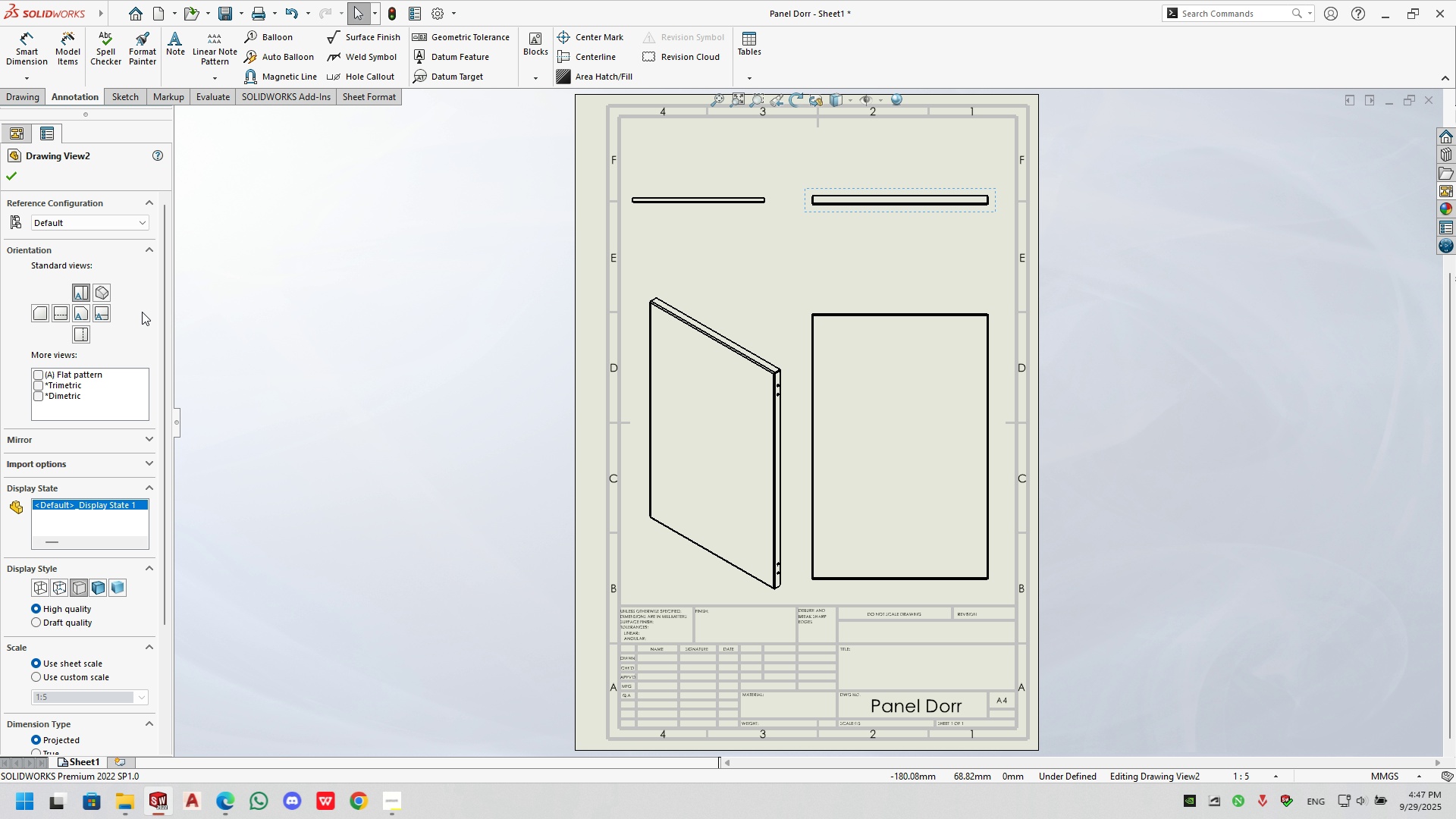 
scroll: coordinate [108, 441], scroll_direction: down, amount: 4.0
 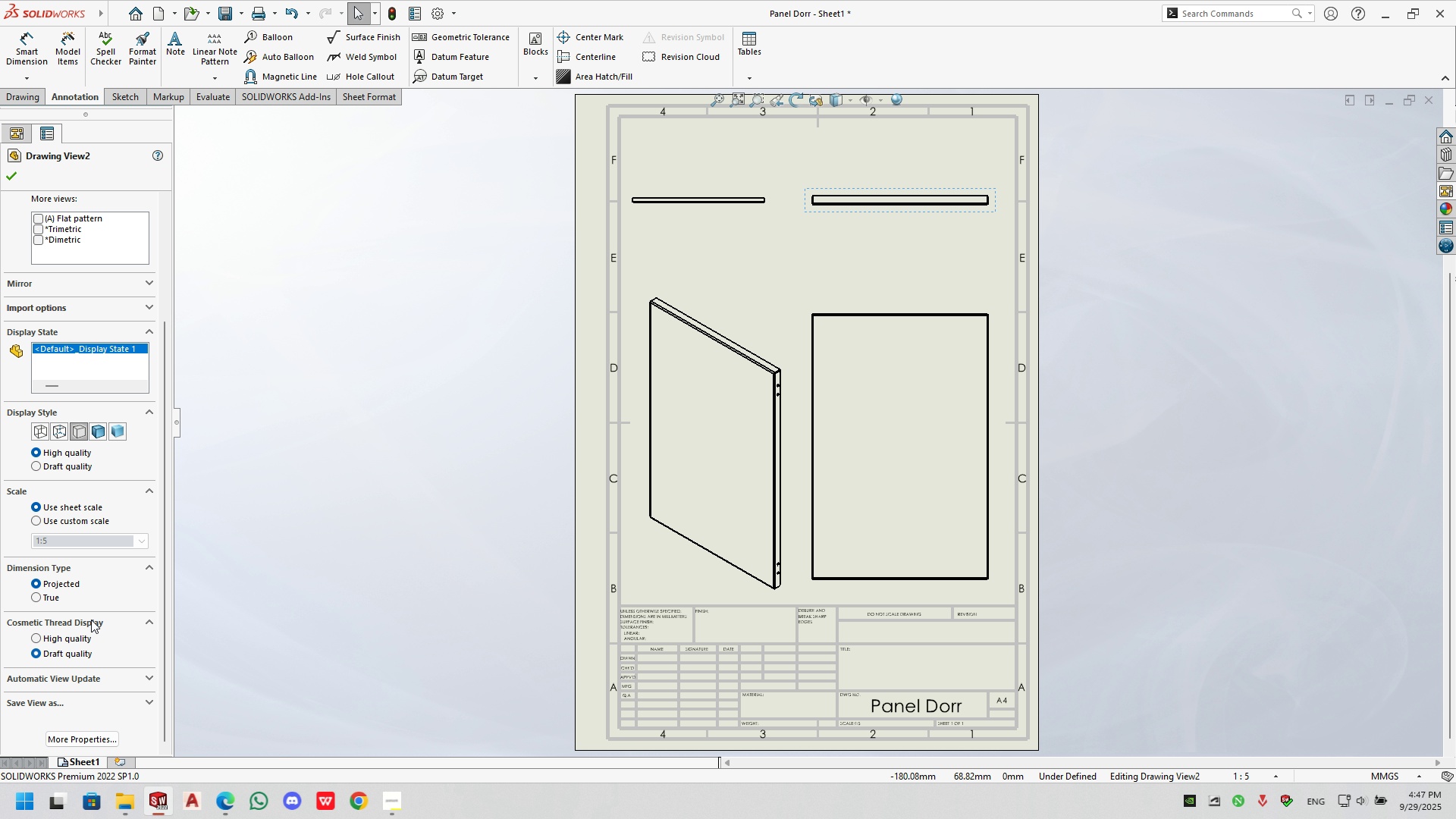 
scroll: coordinate [52, 373], scroll_direction: up, amount: 6.0
 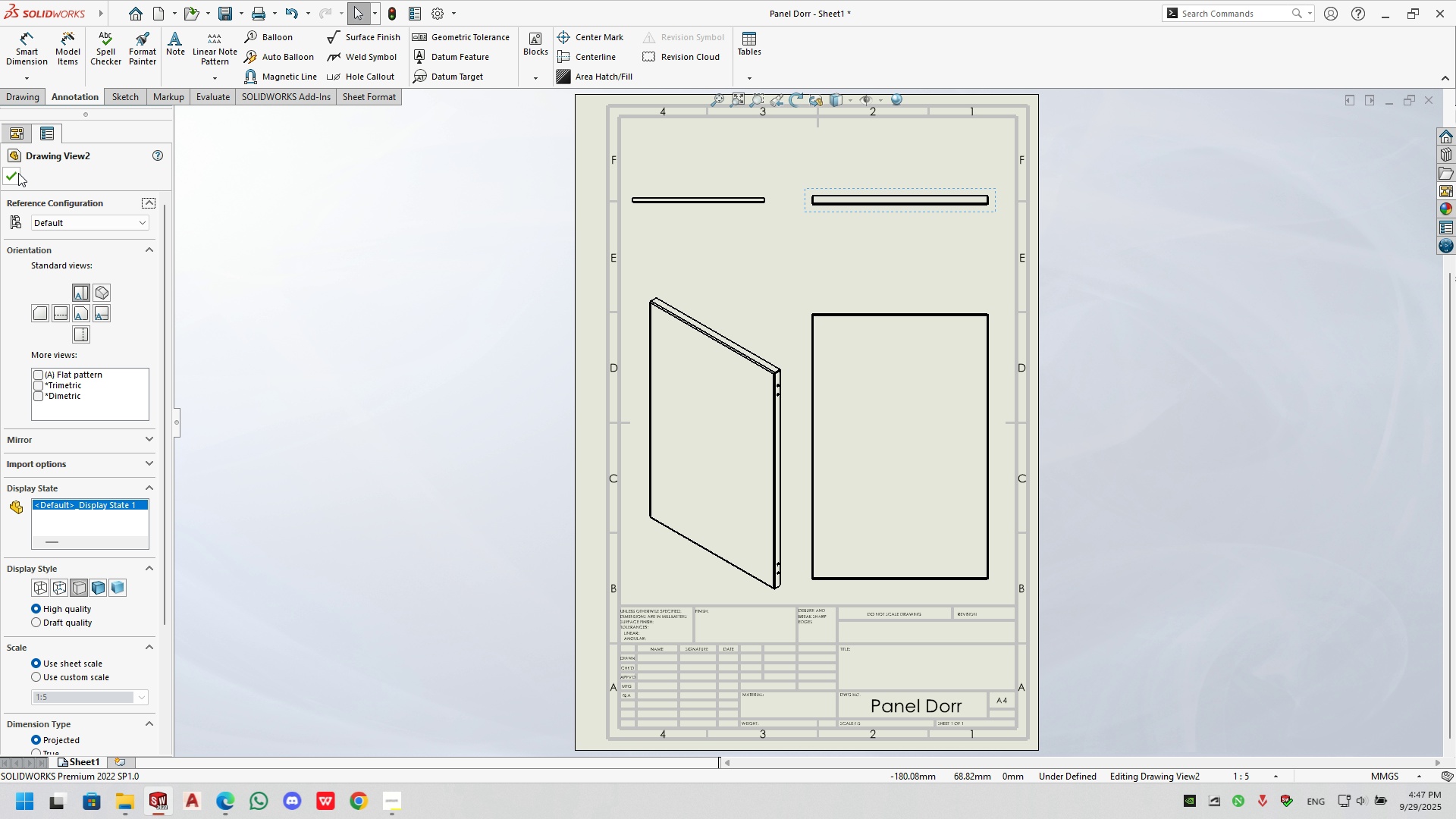 
double_click([14, 173])
 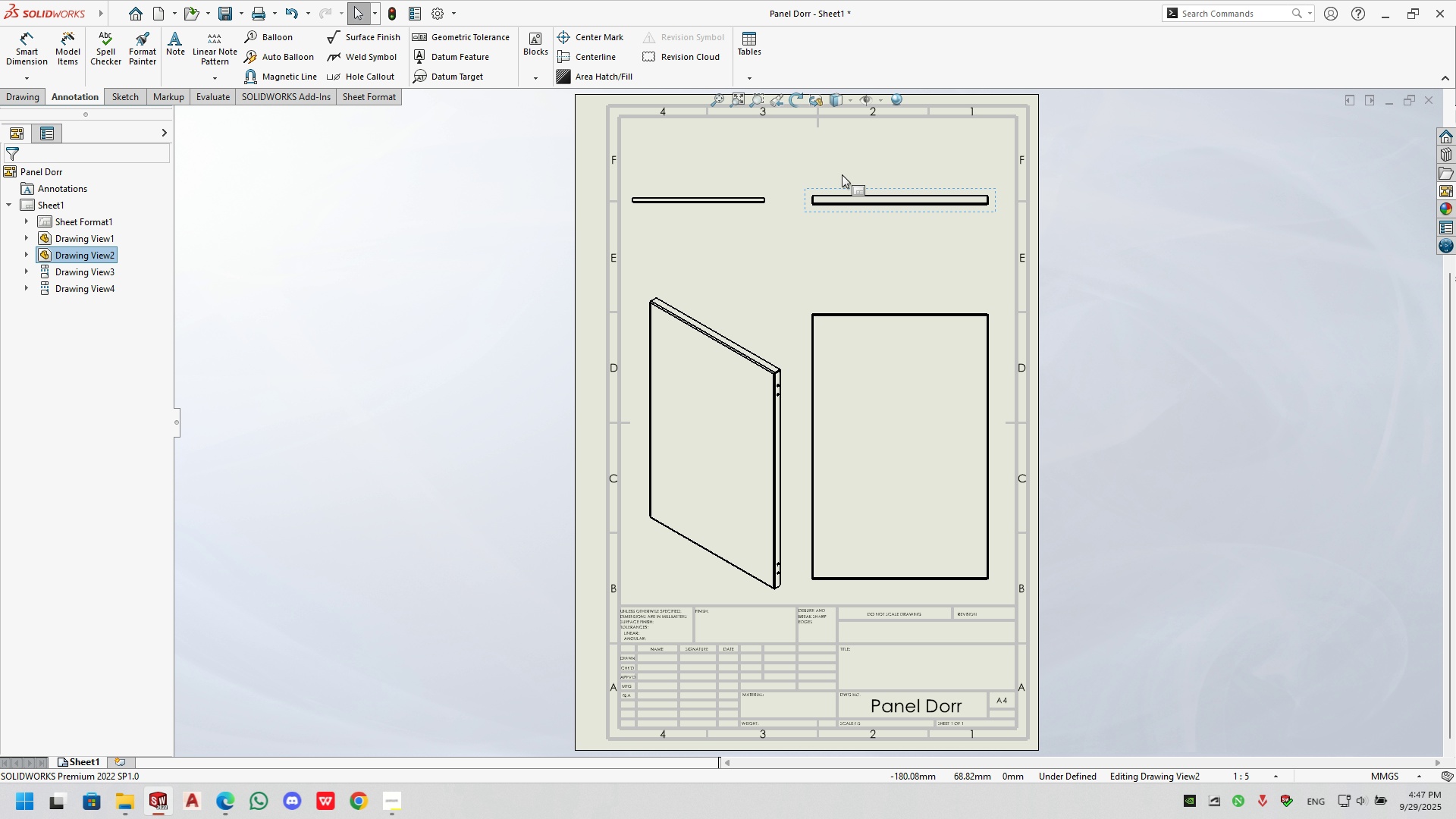 
left_click([868, 187])
 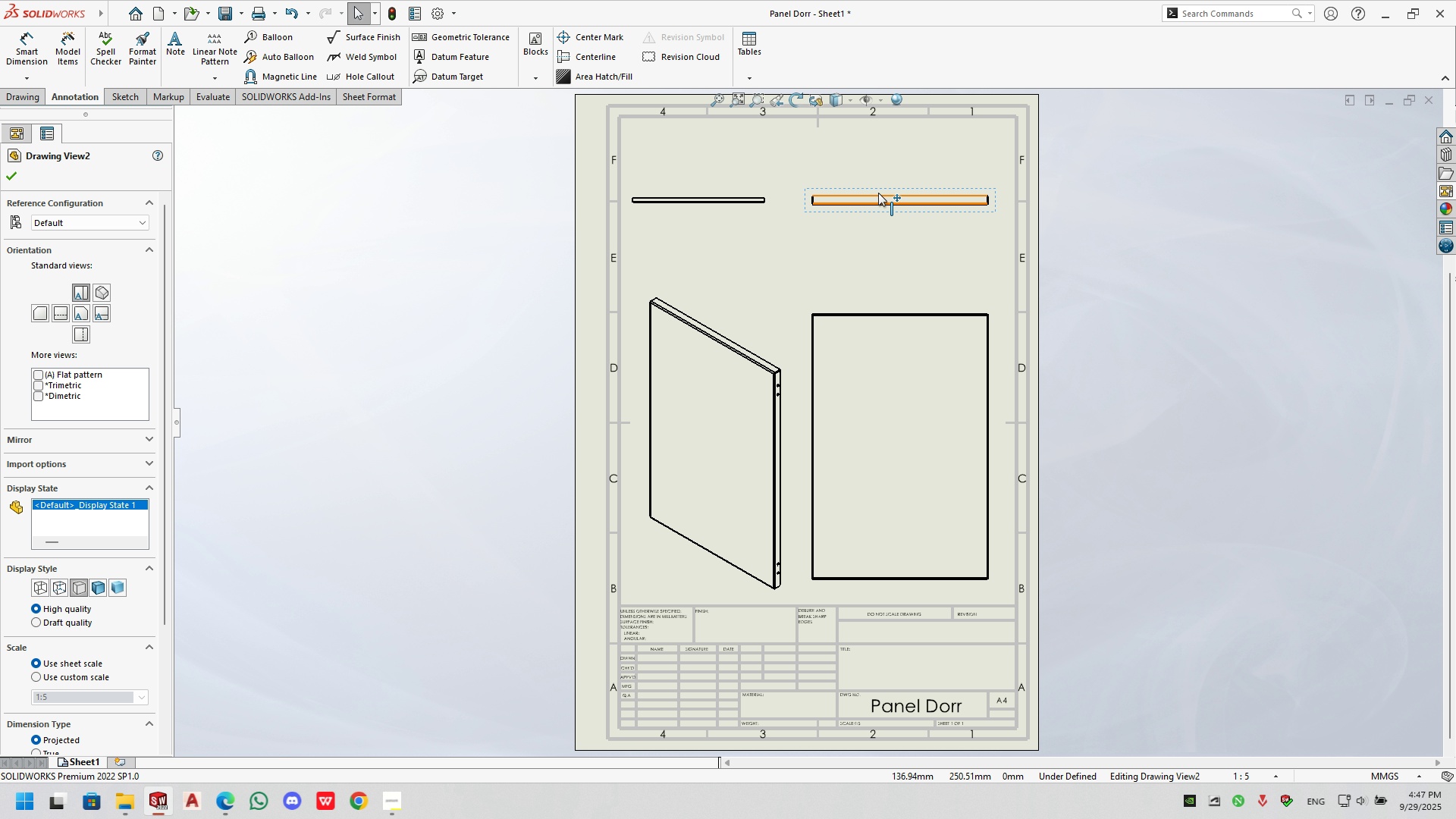 
left_click([890, 322])
 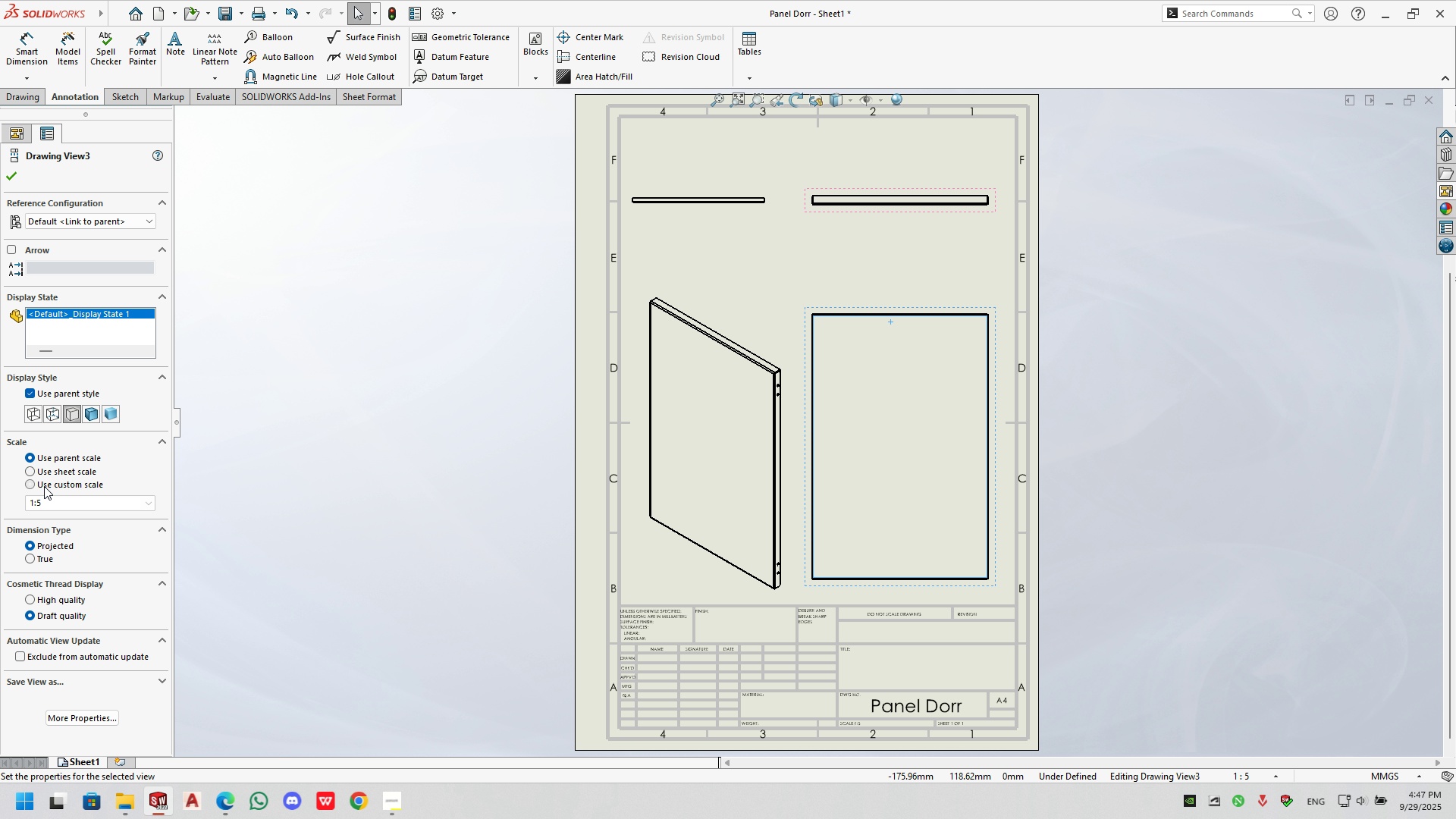 
double_click([60, 506])
 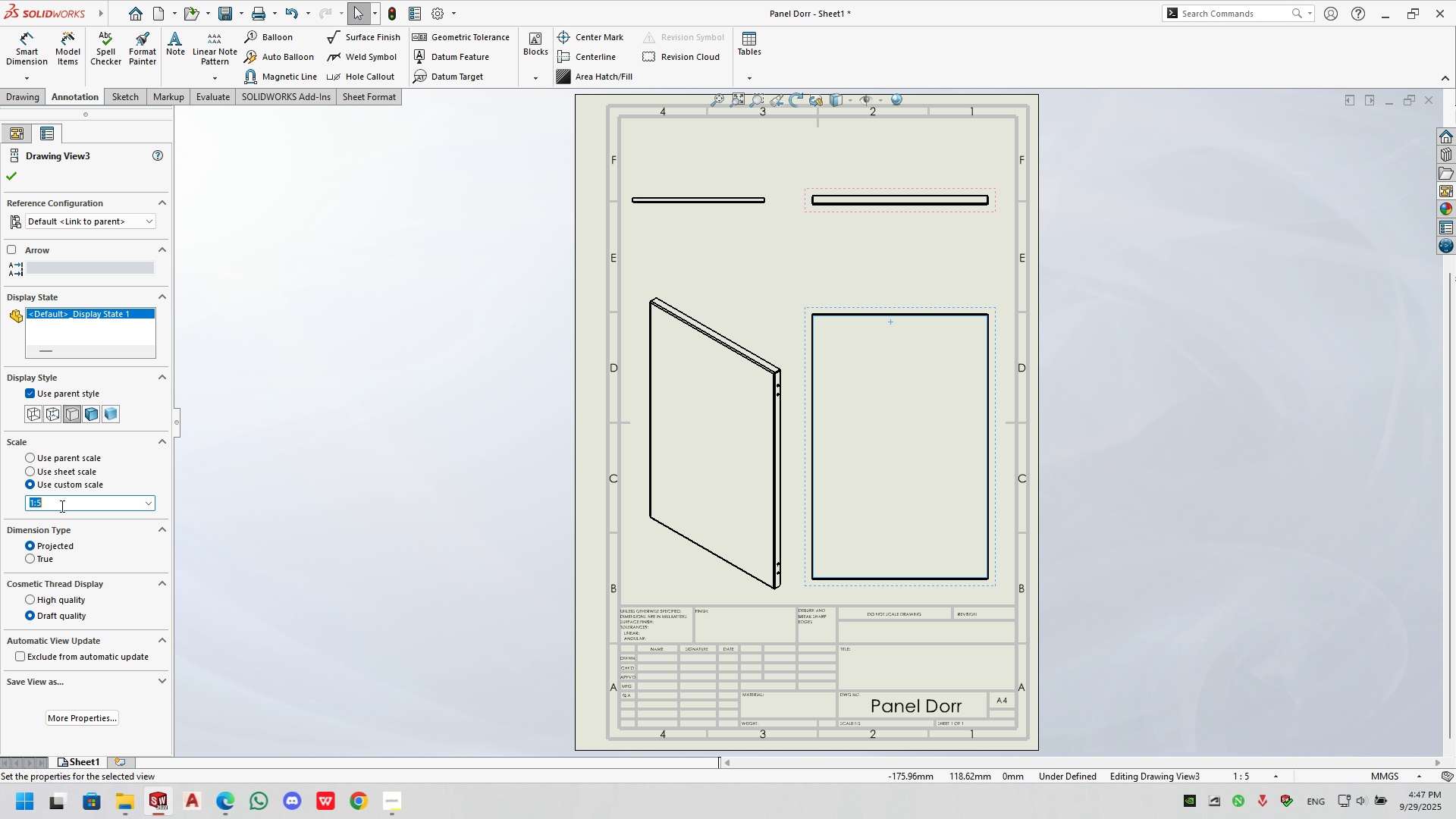 
triple_click([61, 506])
 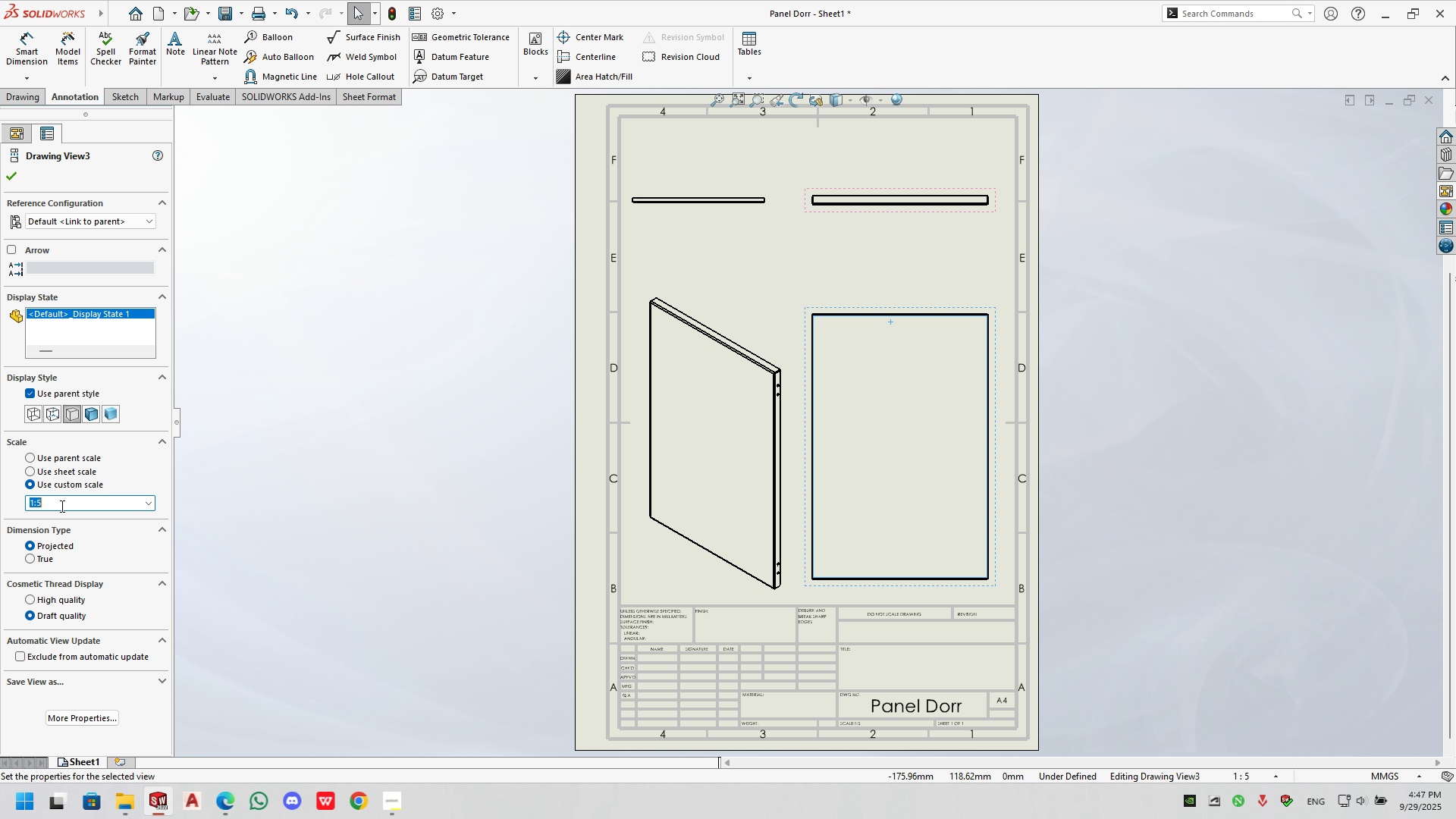 
key(Numpad1)
 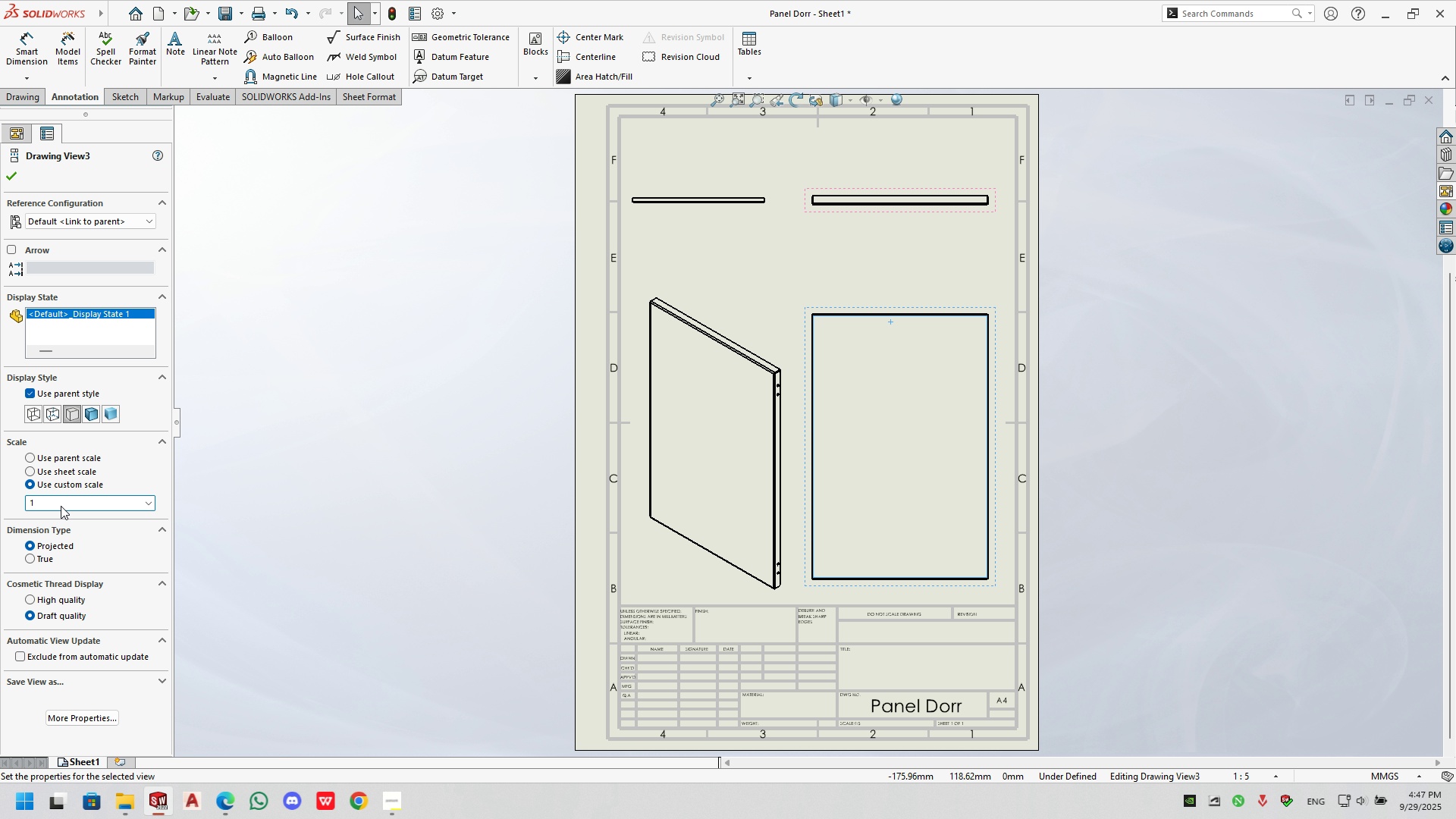 
key(Shift+ShiftRight)
 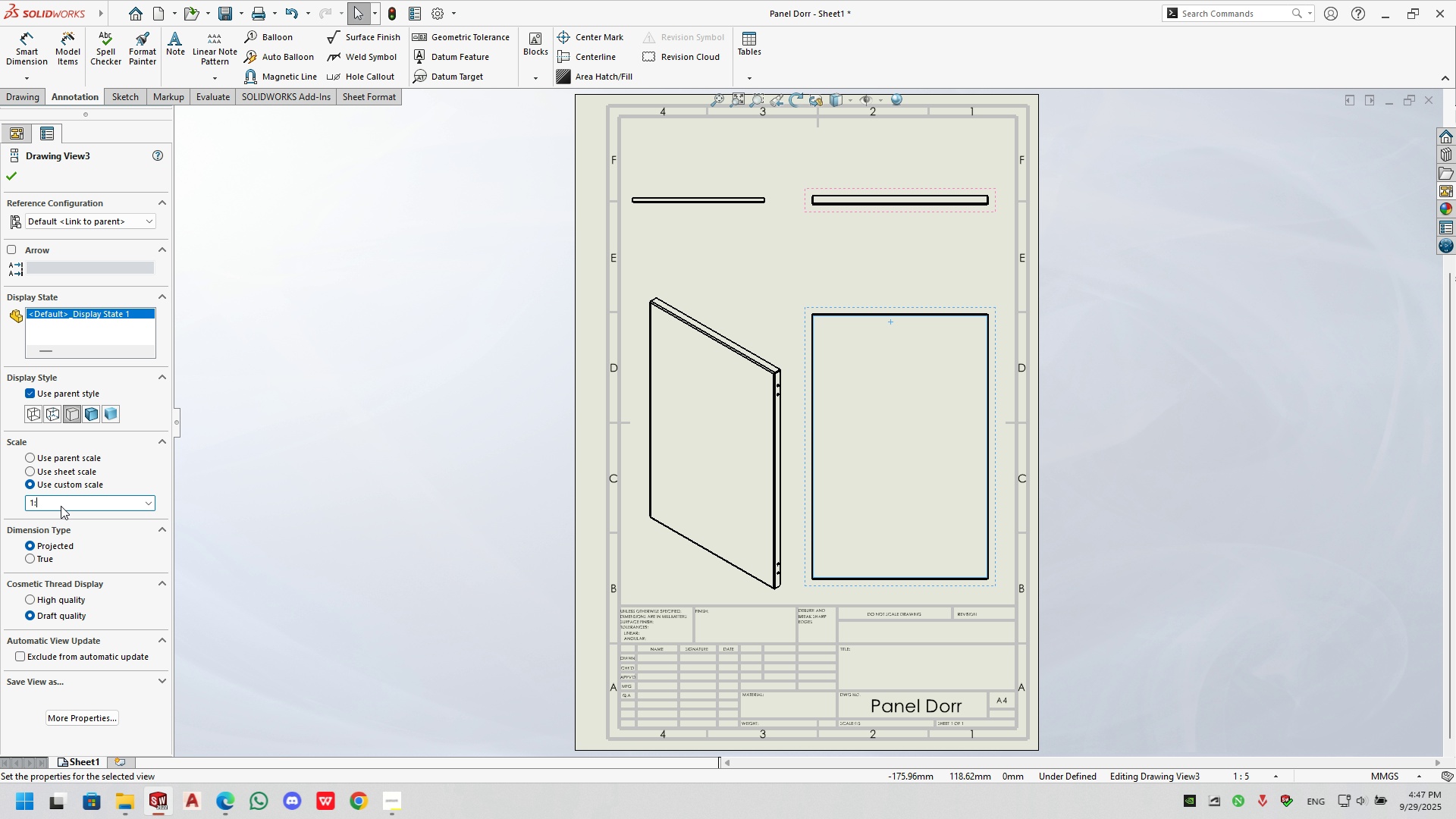 
key(Shift+Semicolon)
 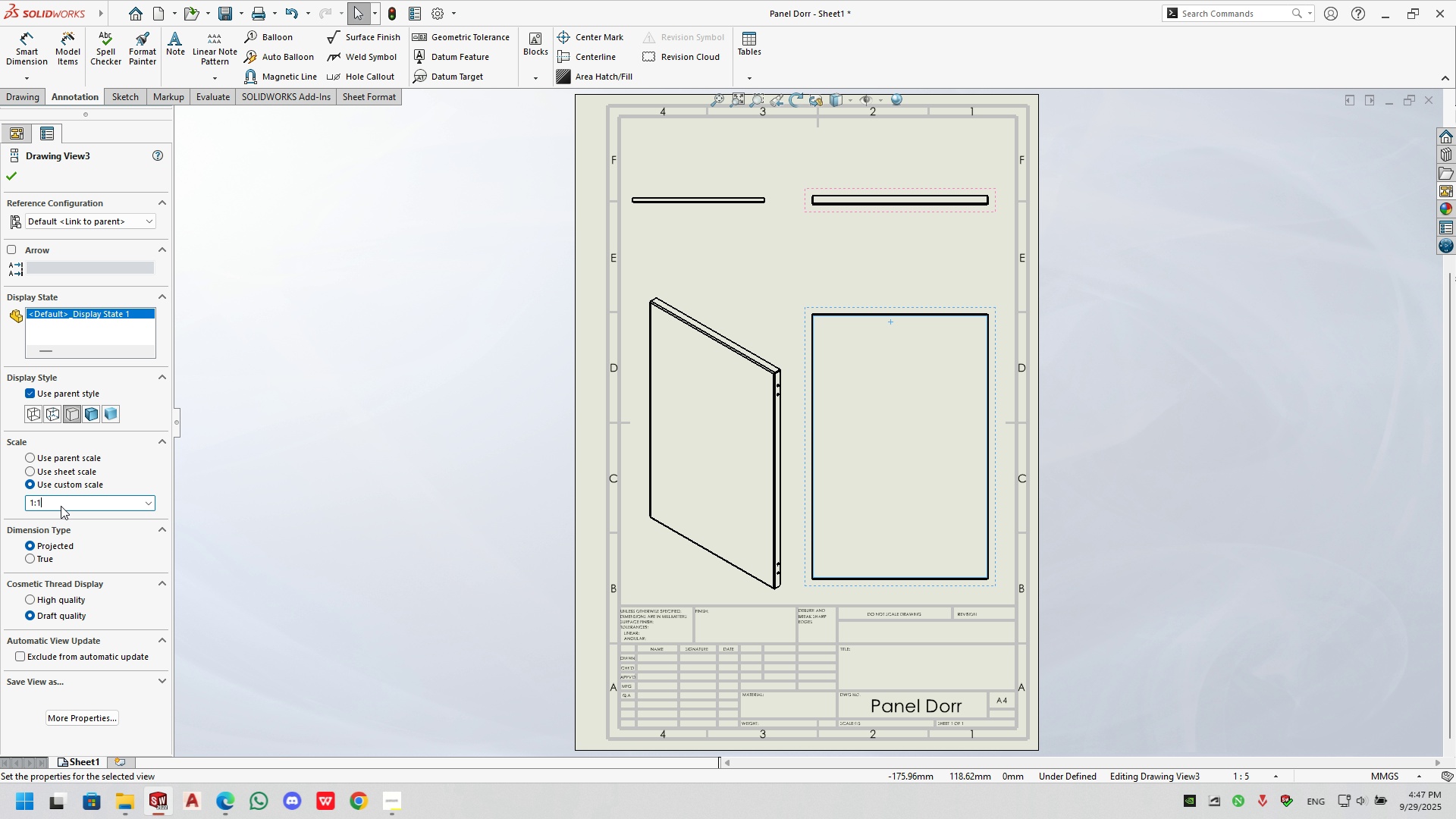 
key(Numpad1)
 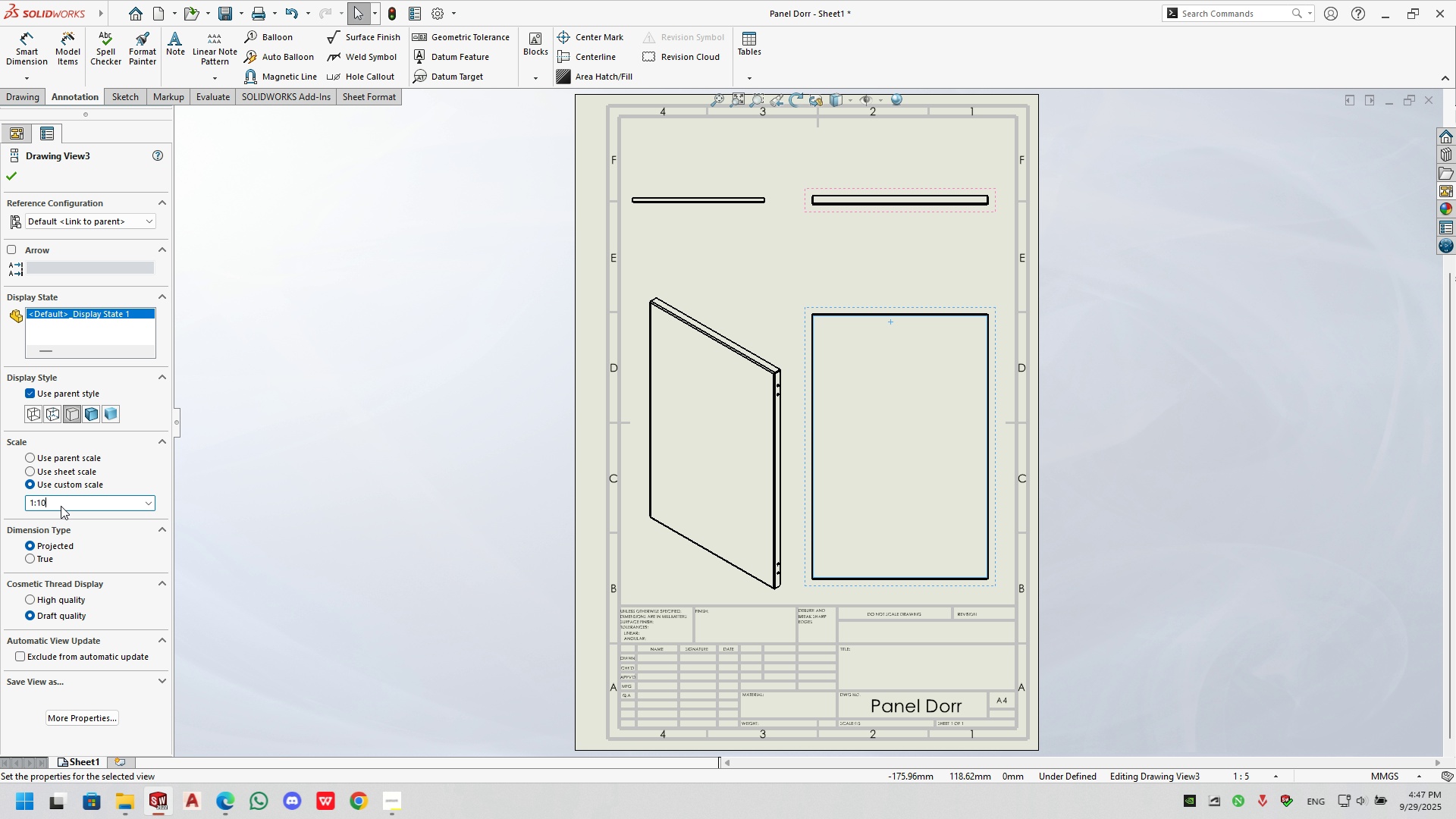 
key(Numpad0)
 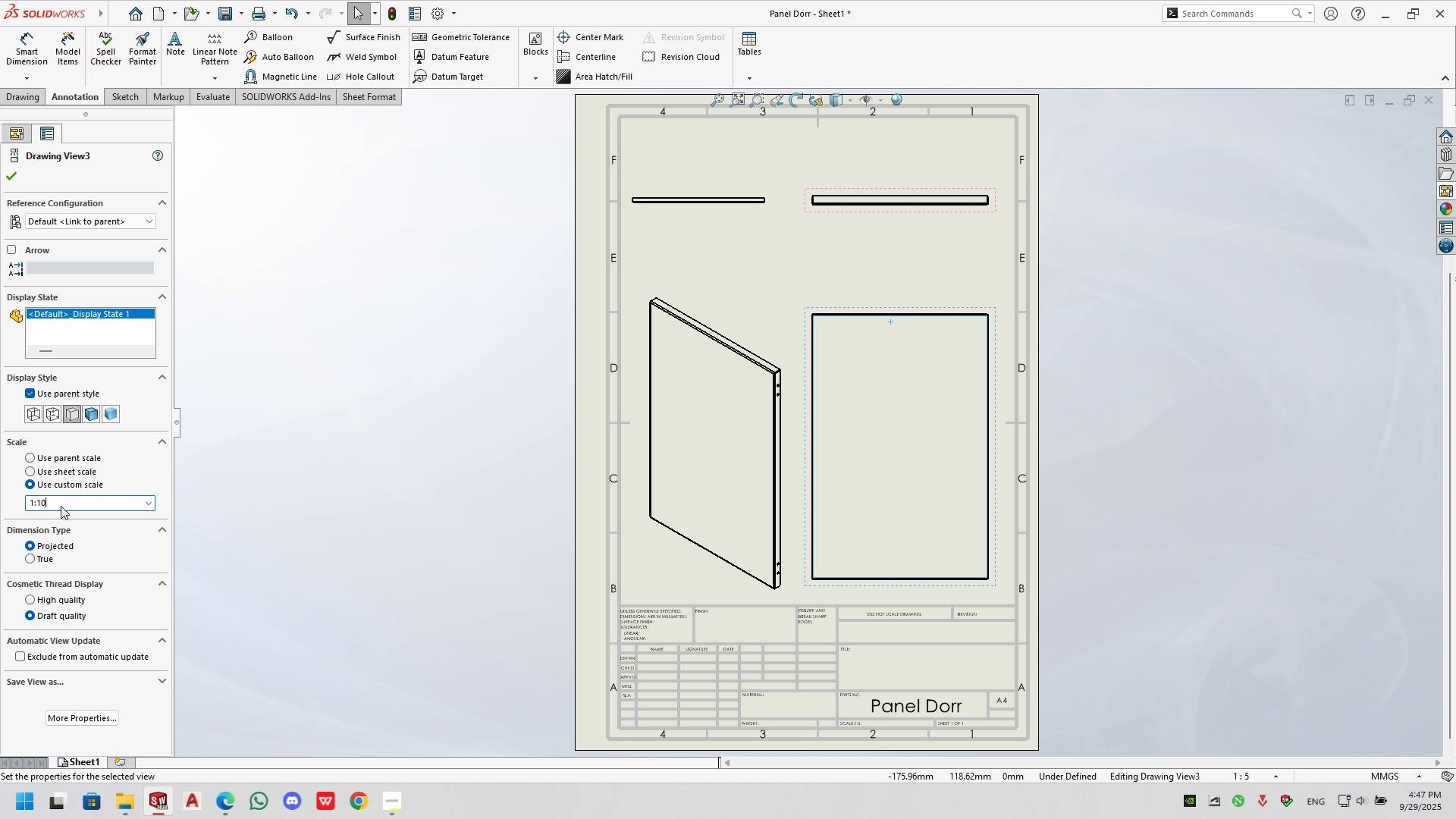 
key(NumpadEnter)
 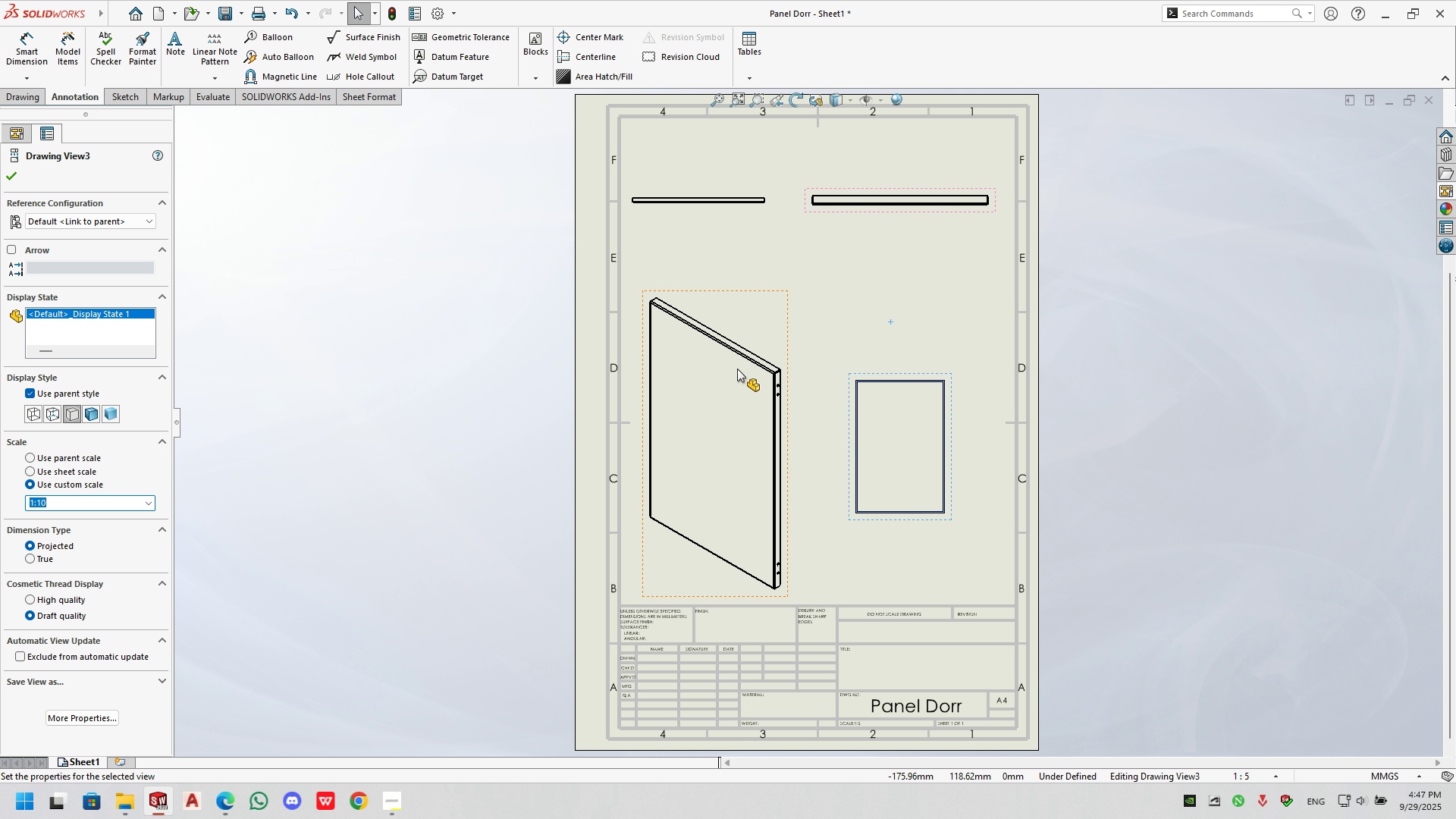 
left_click([765, 327])
 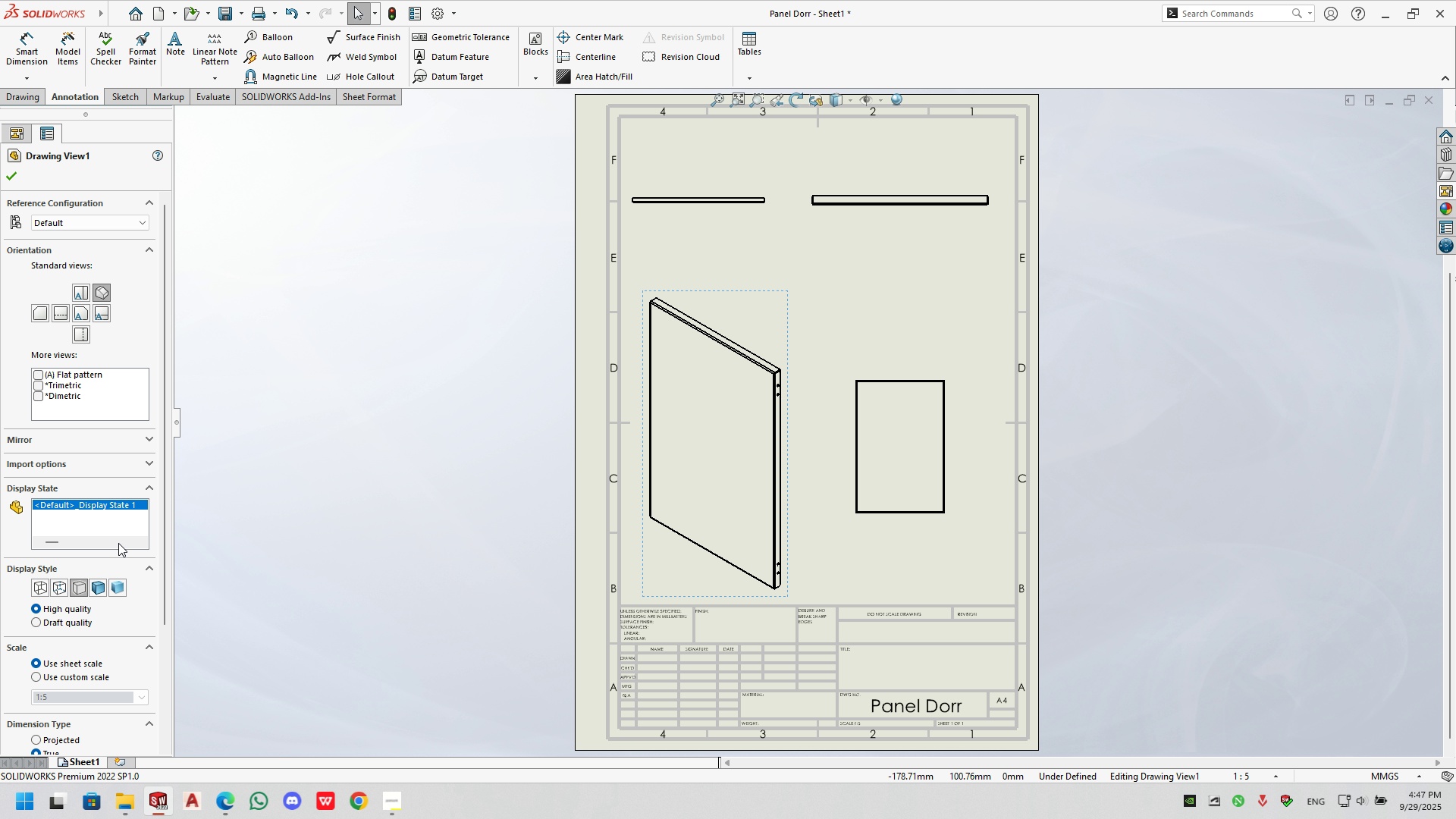 
scroll: coordinate [138, 529], scroll_direction: down, amount: 3.0
 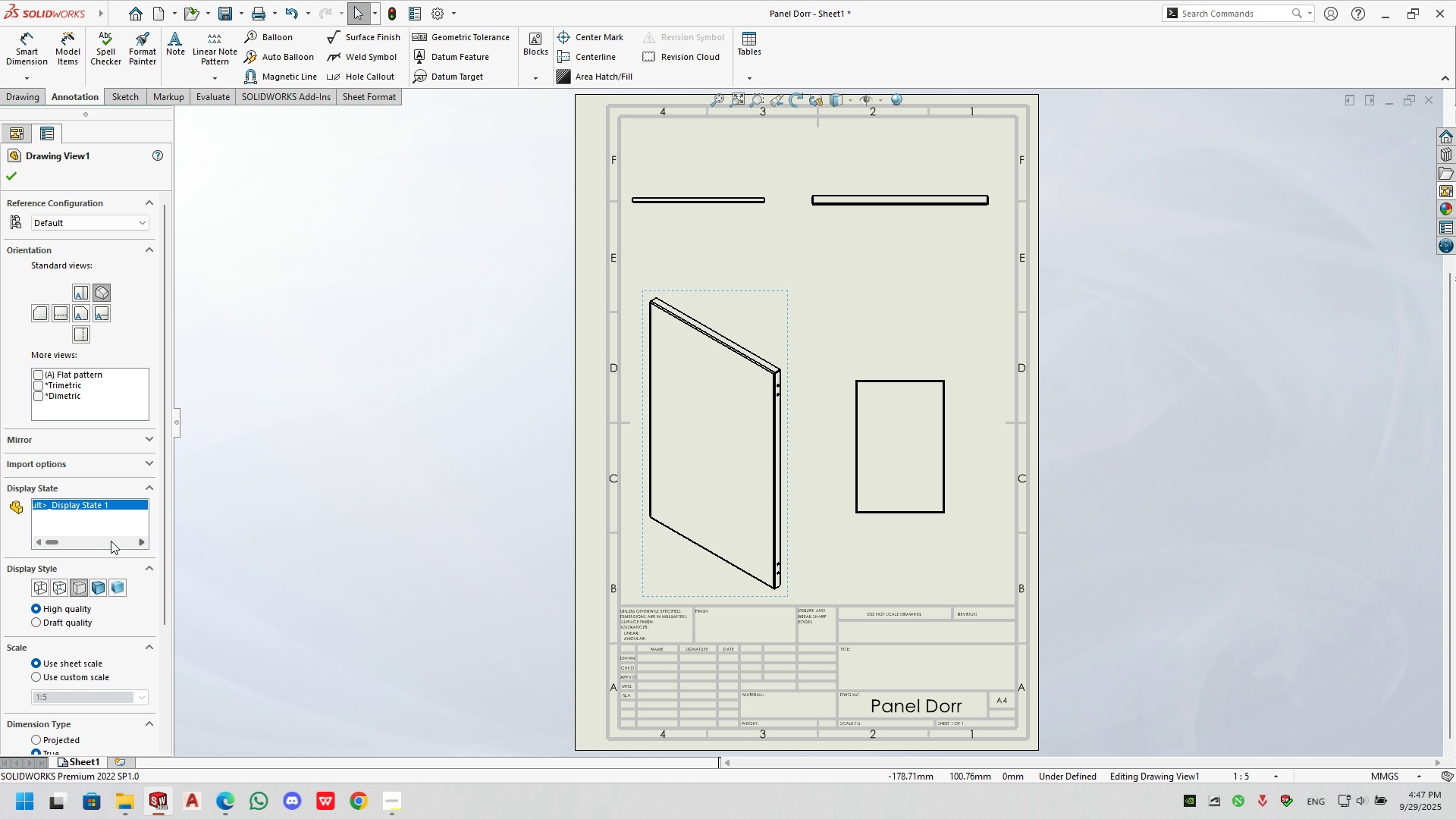 
scroll: coordinate [108, 541], scroll_direction: up, amount: 10.0
 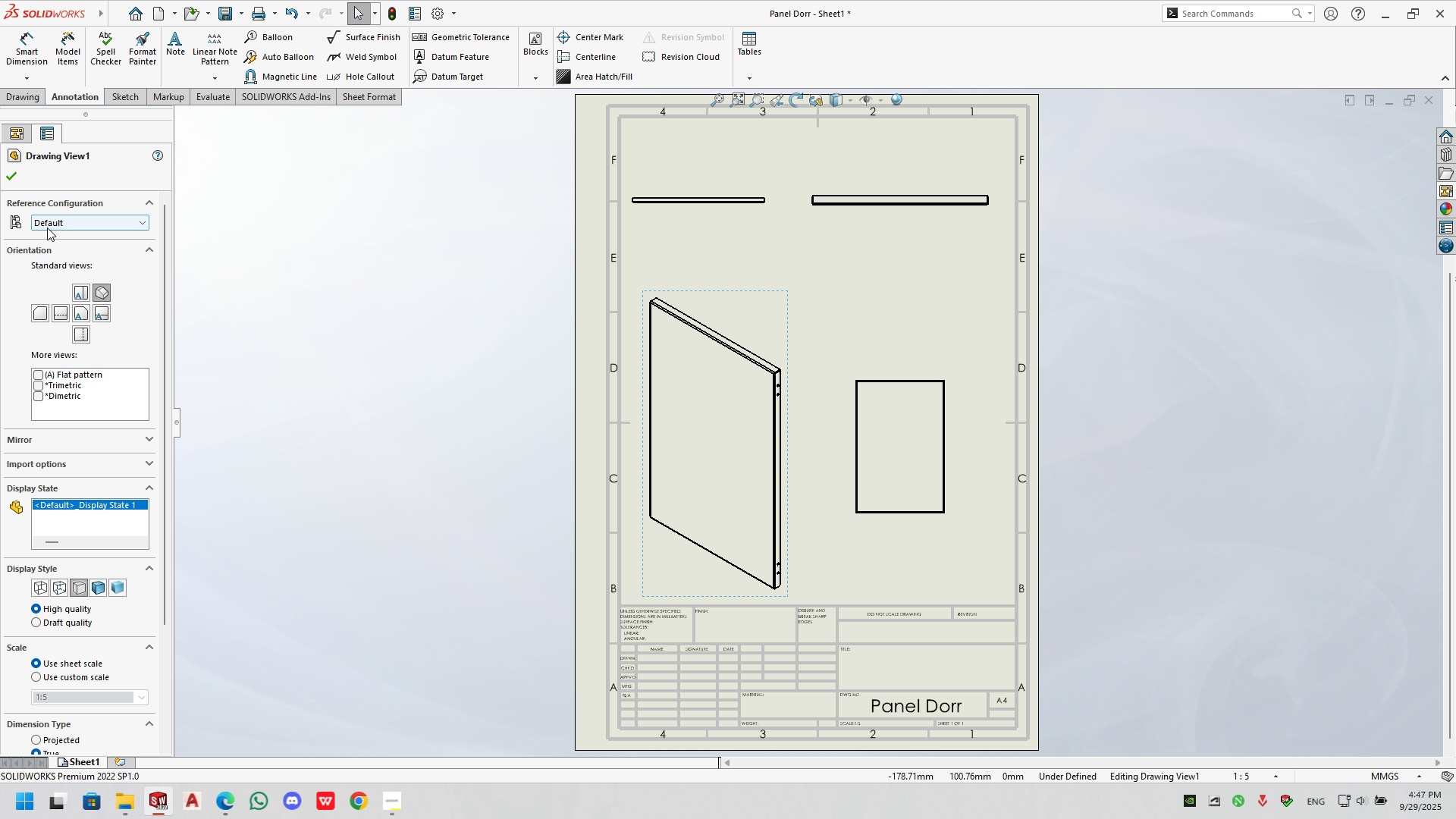 
double_click([47, 228])
 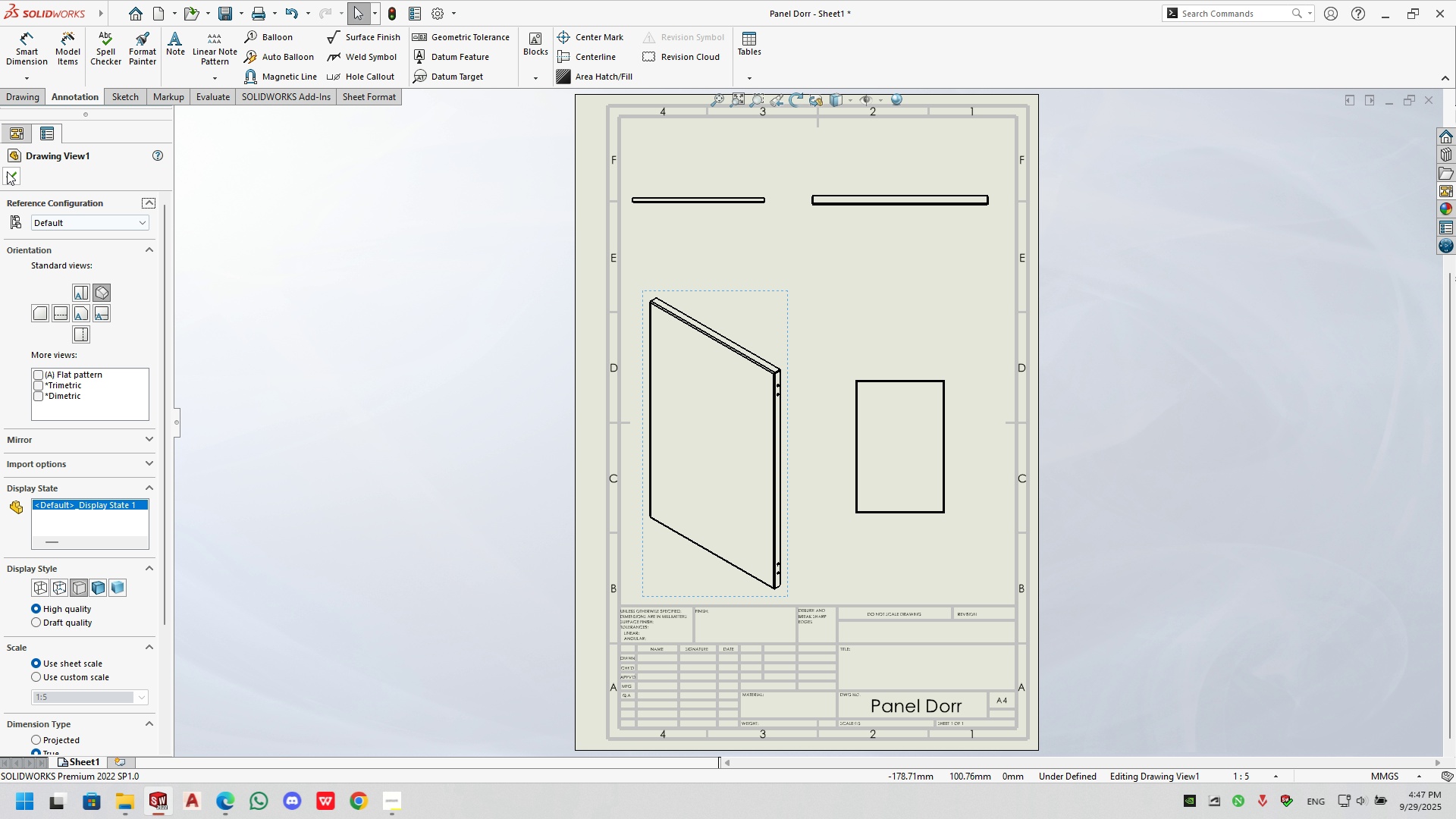 
triple_click([8, 174])
 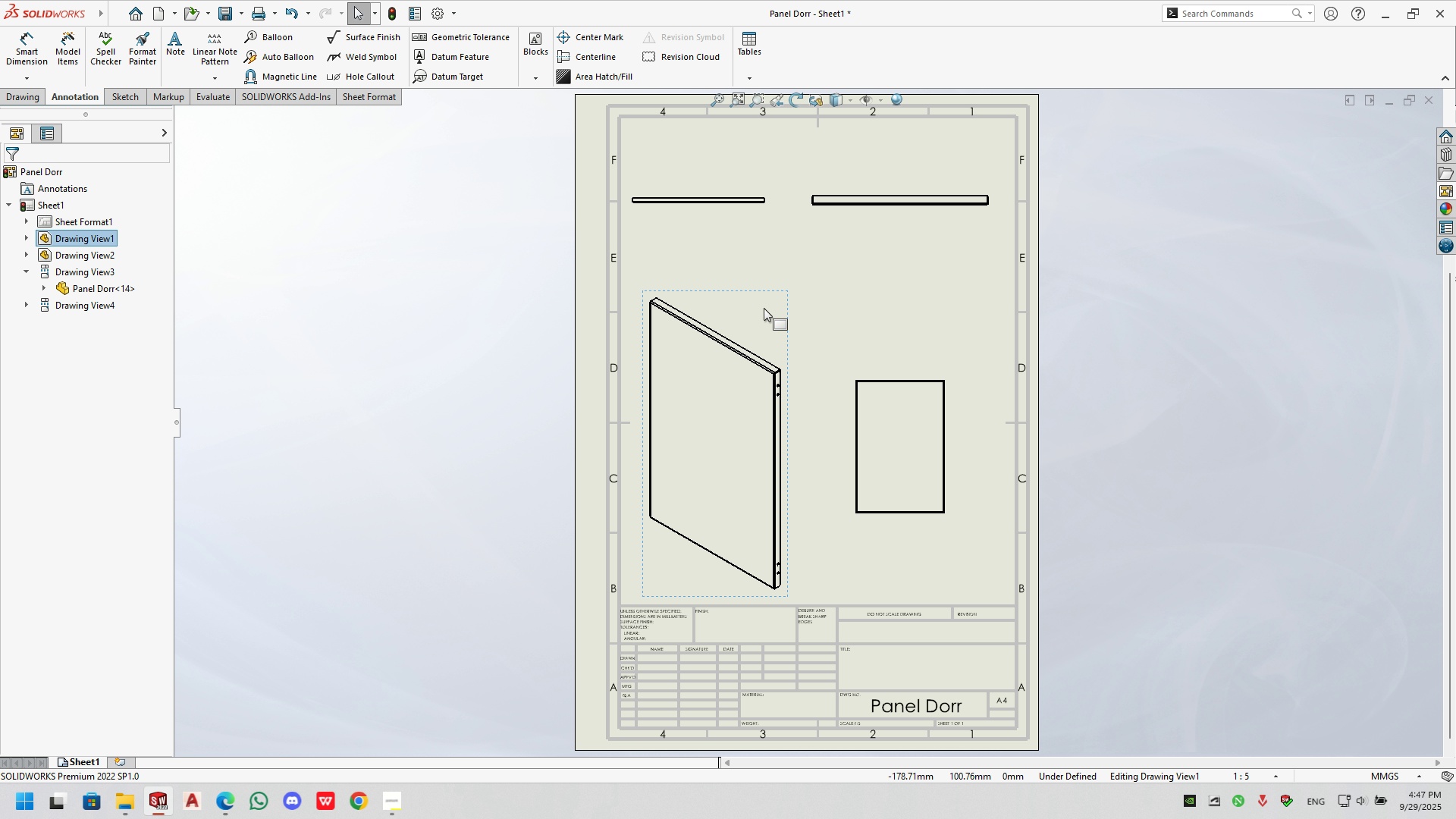 
double_click([764, 308])
 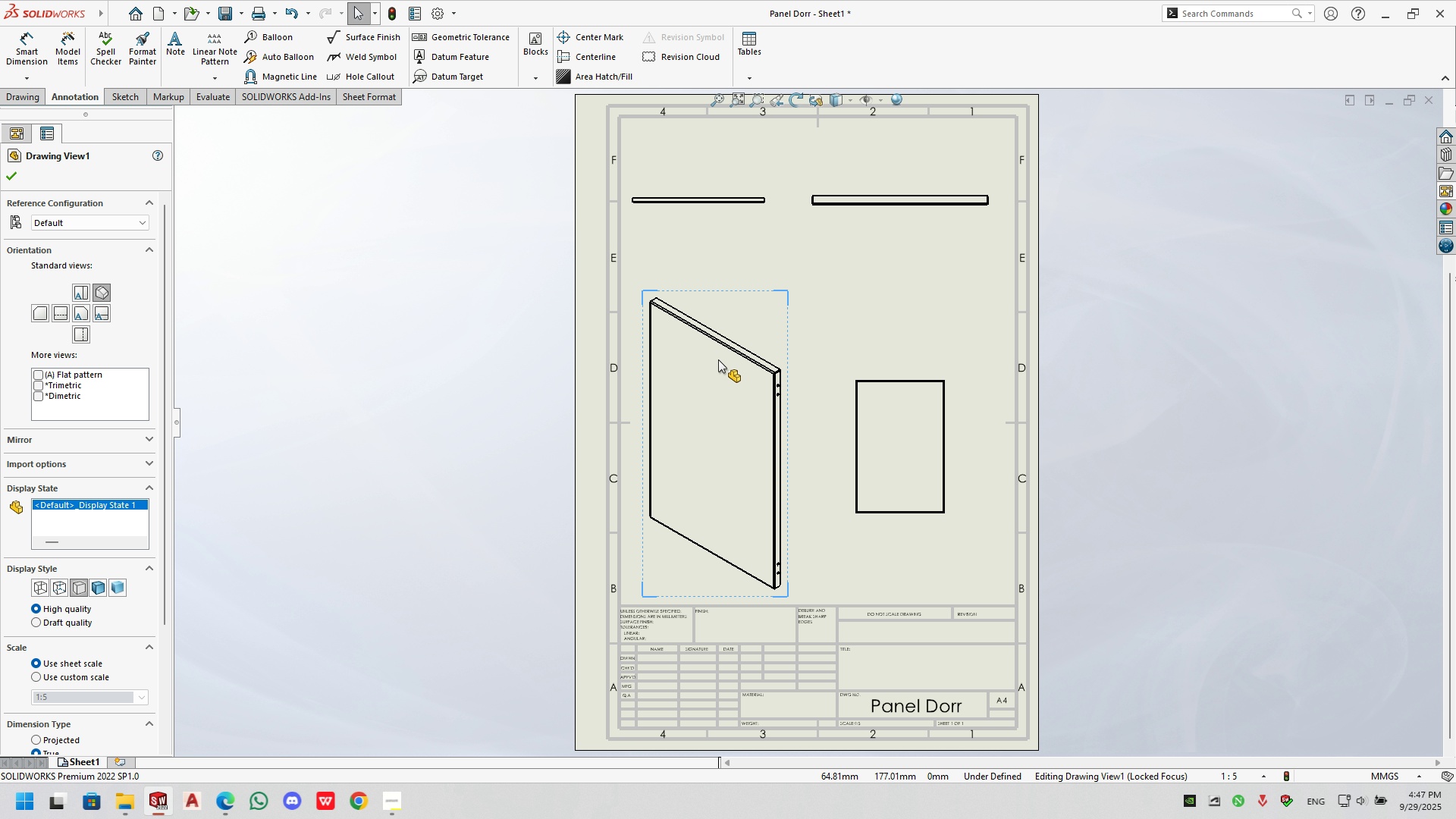 
double_click([718, 359])
 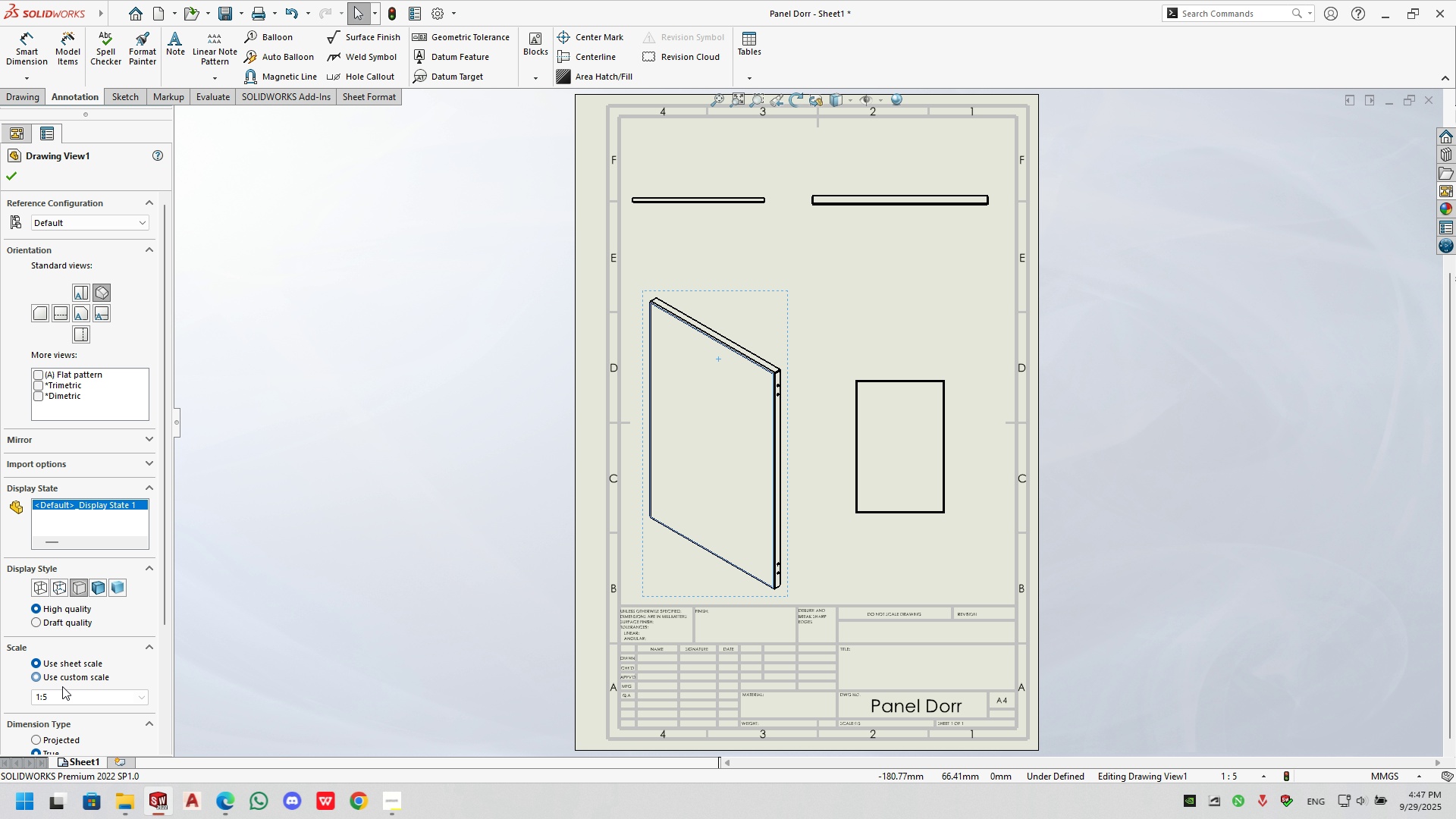 
double_click([64, 698])
 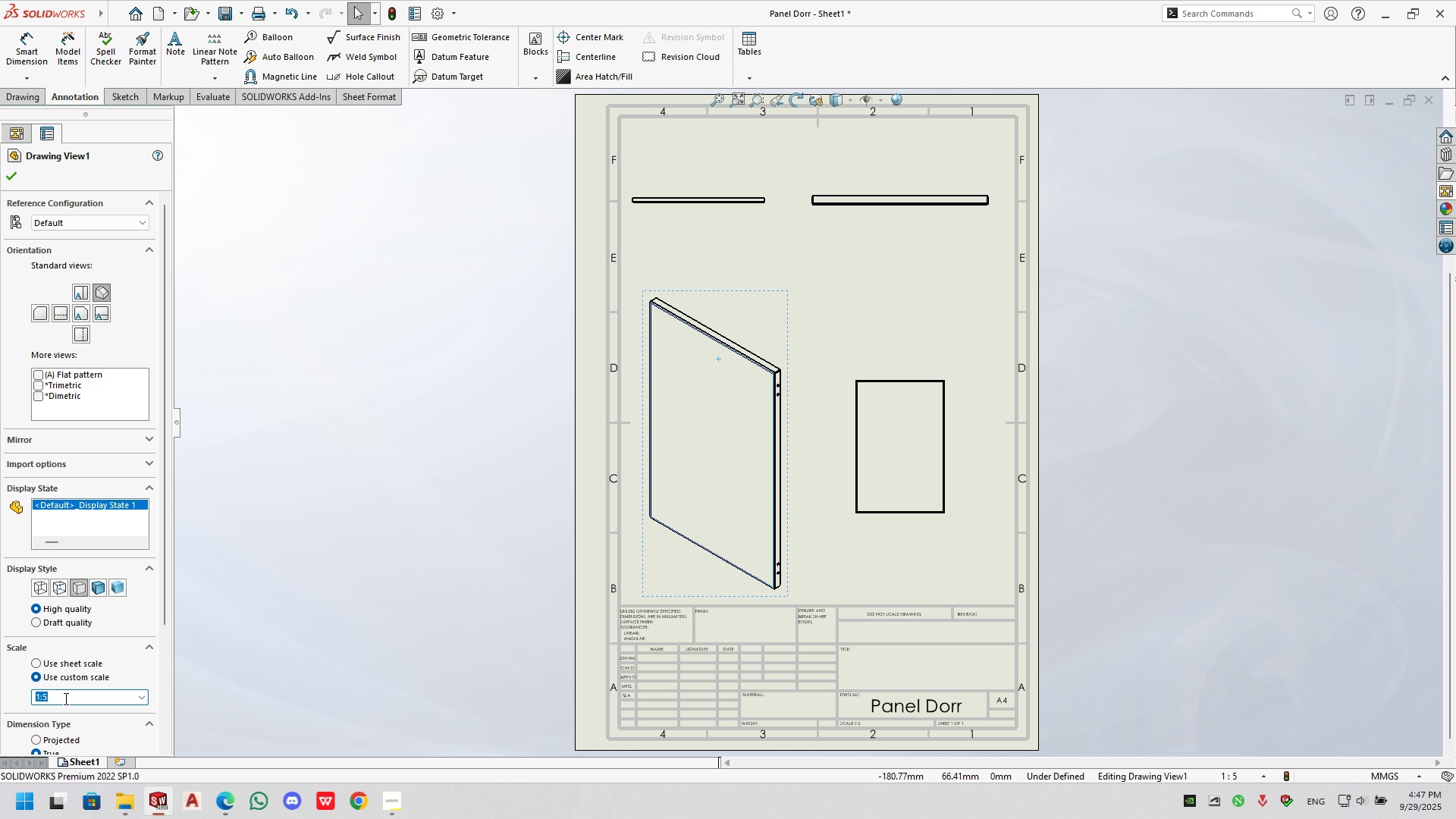 
key(Numpad1)
 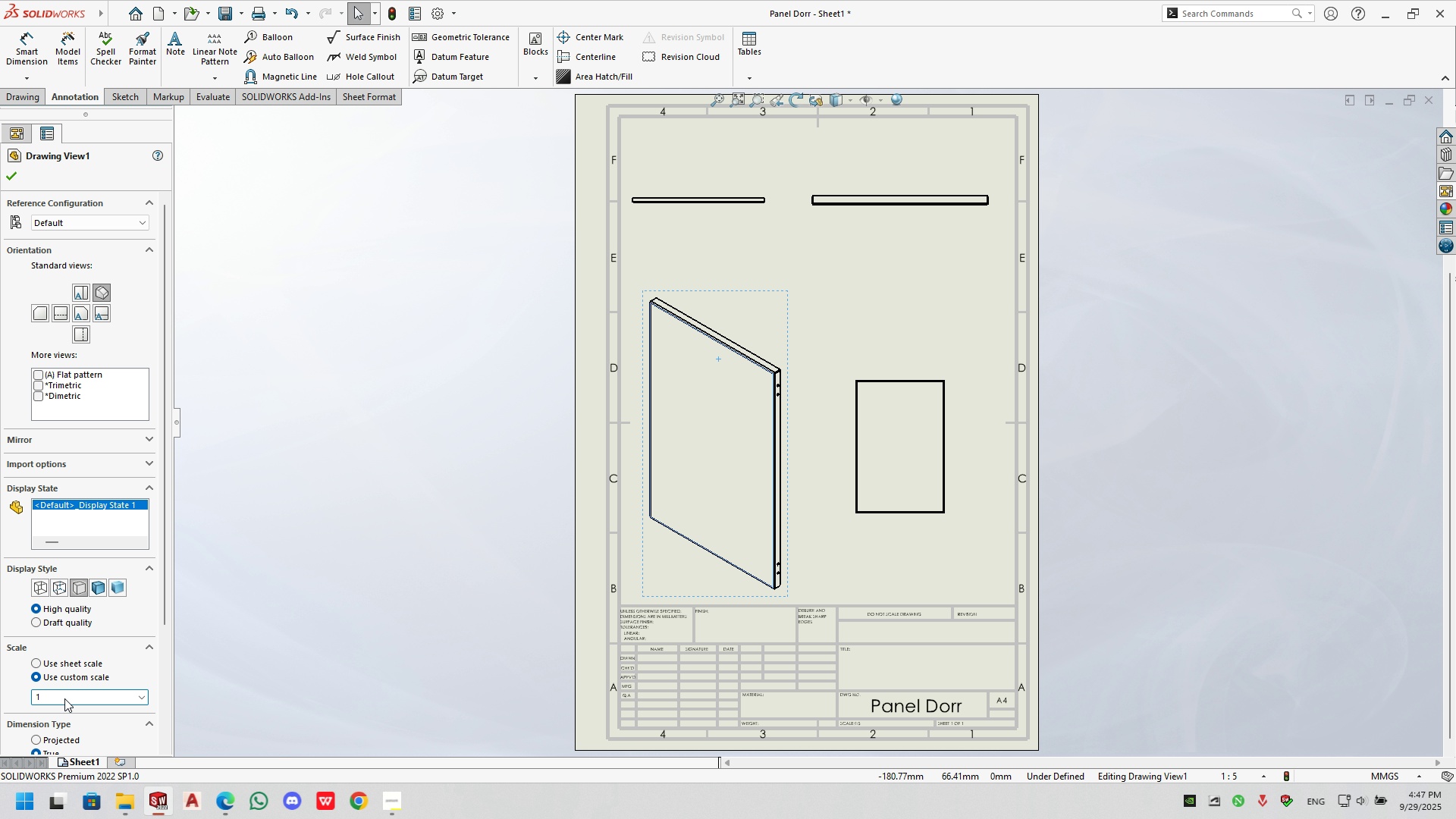 
key(Shift+ShiftRight)
 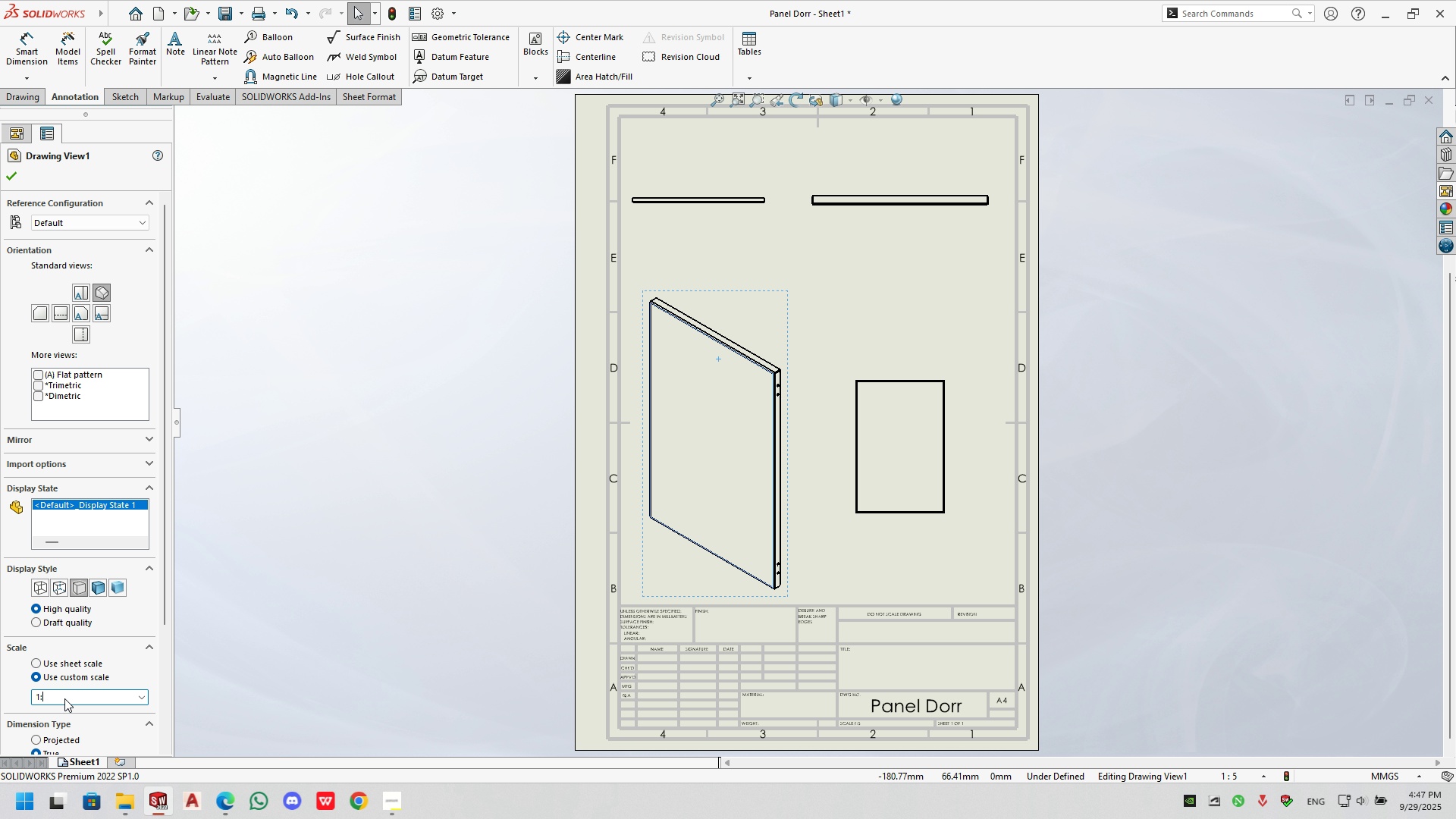 
key(Shift+Semicolon)
 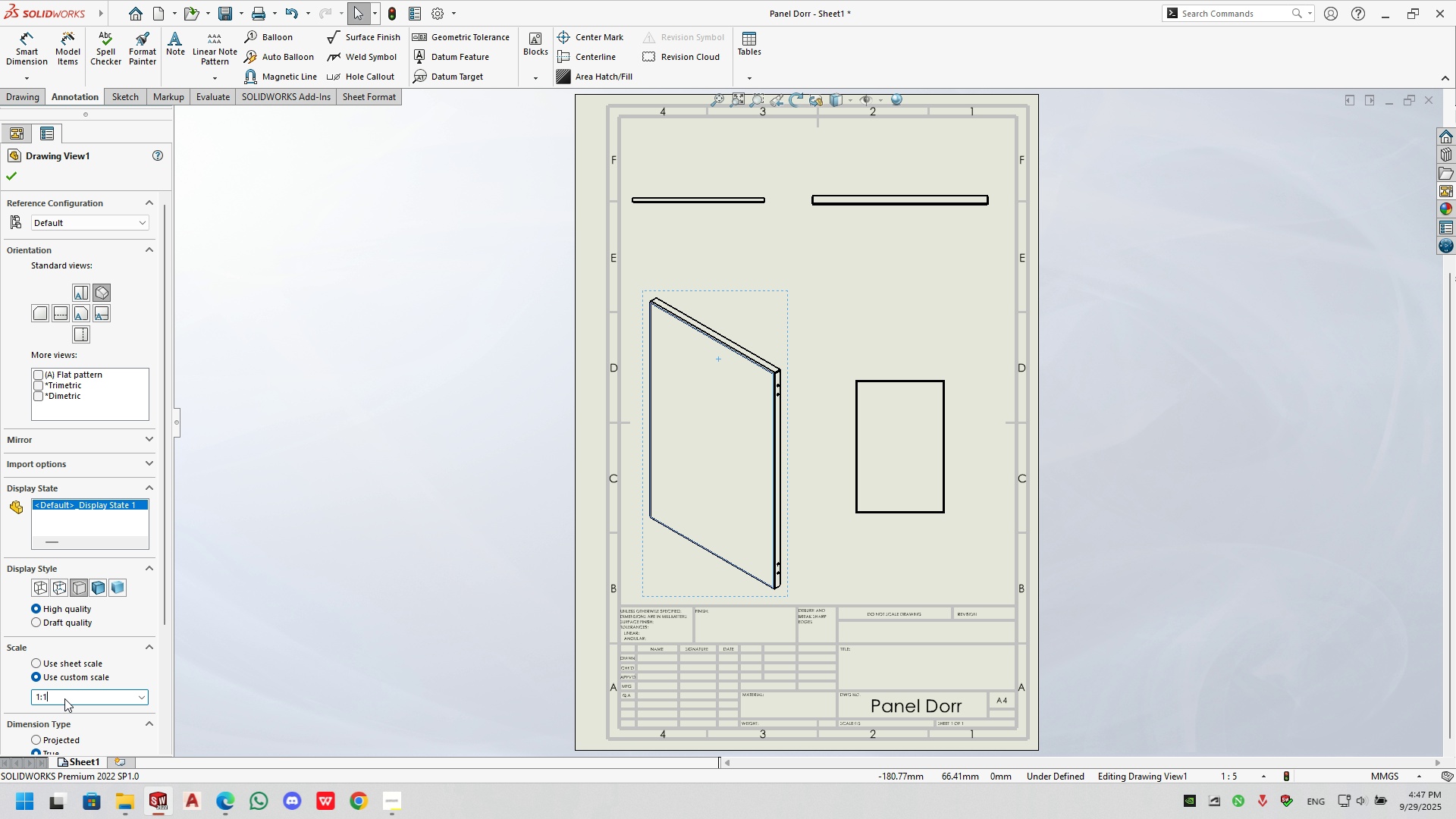 
key(Numpad1)
 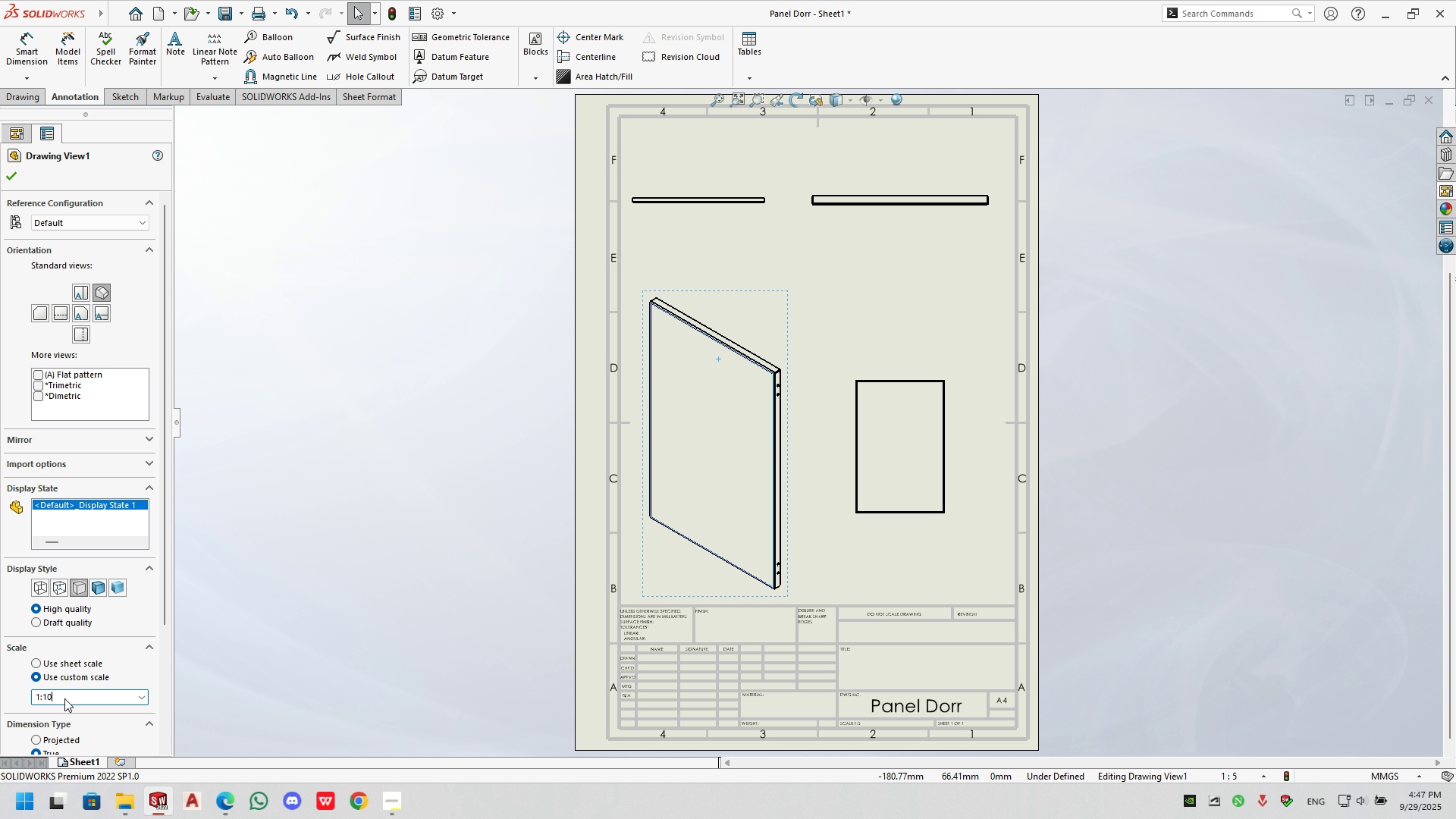 
key(Numpad0)
 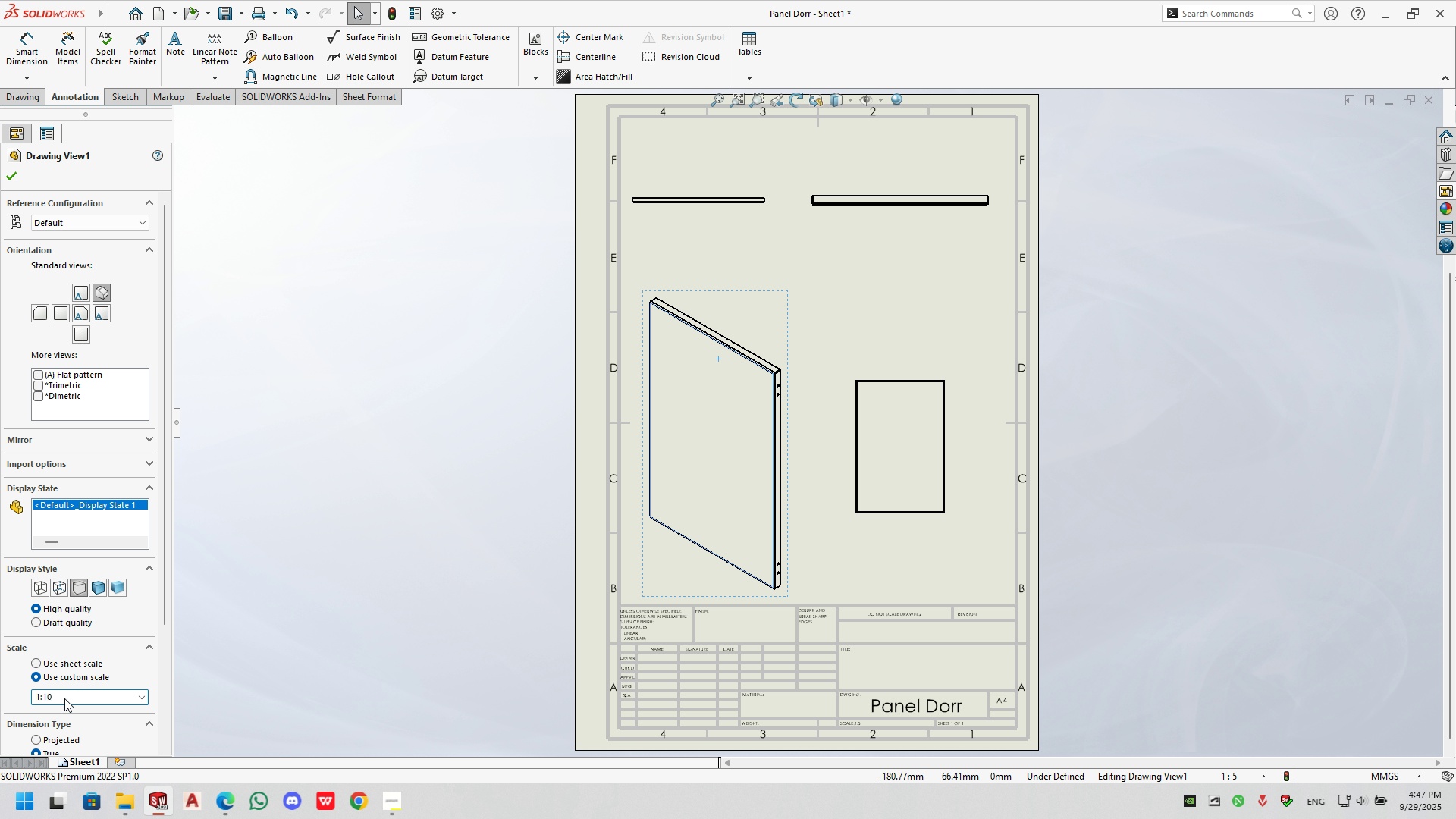 
key(NumpadEnter)
 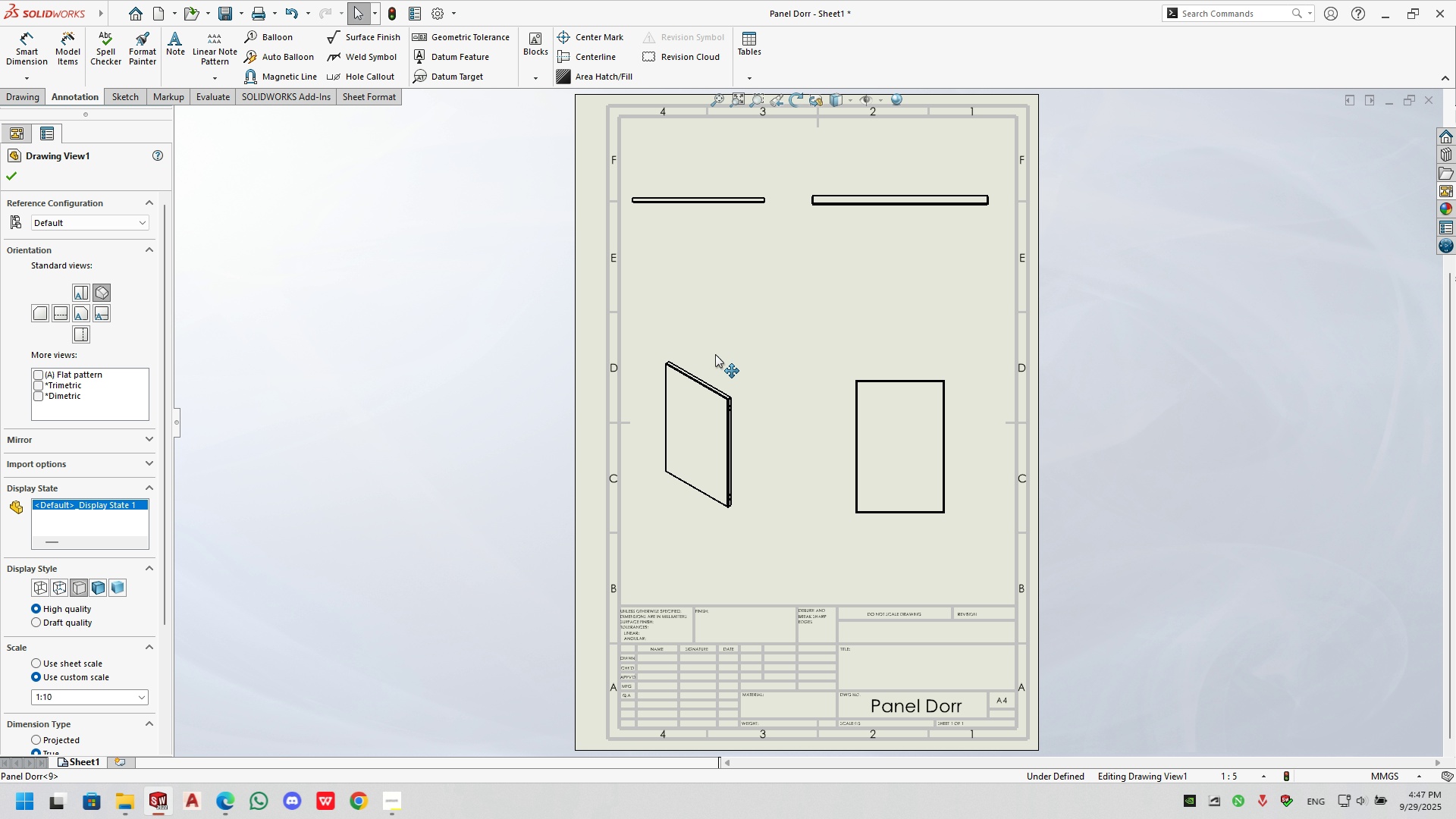 
left_click([889, 193])
 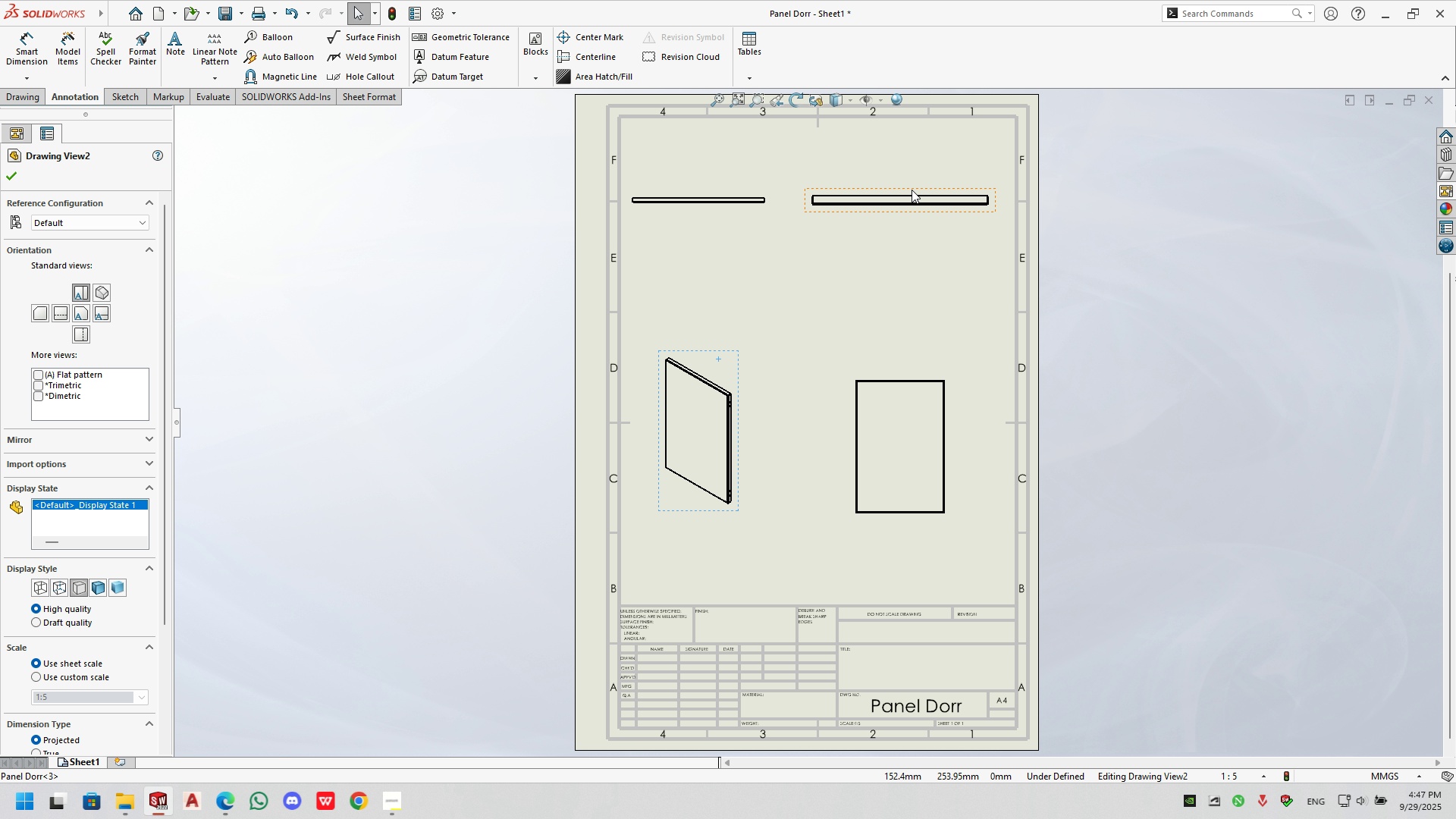 
double_click([912, 190])
 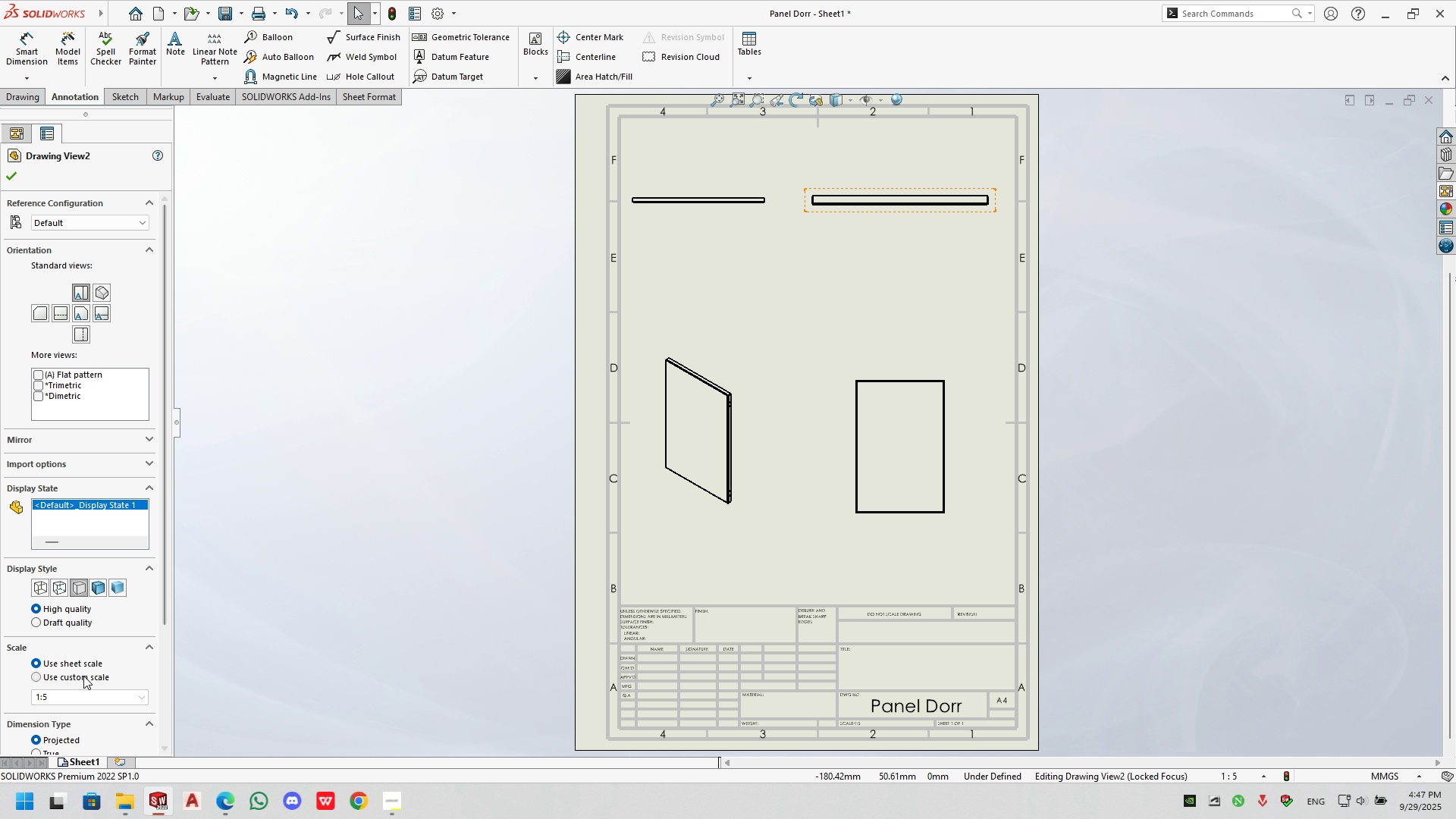 
double_click([94, 693])
 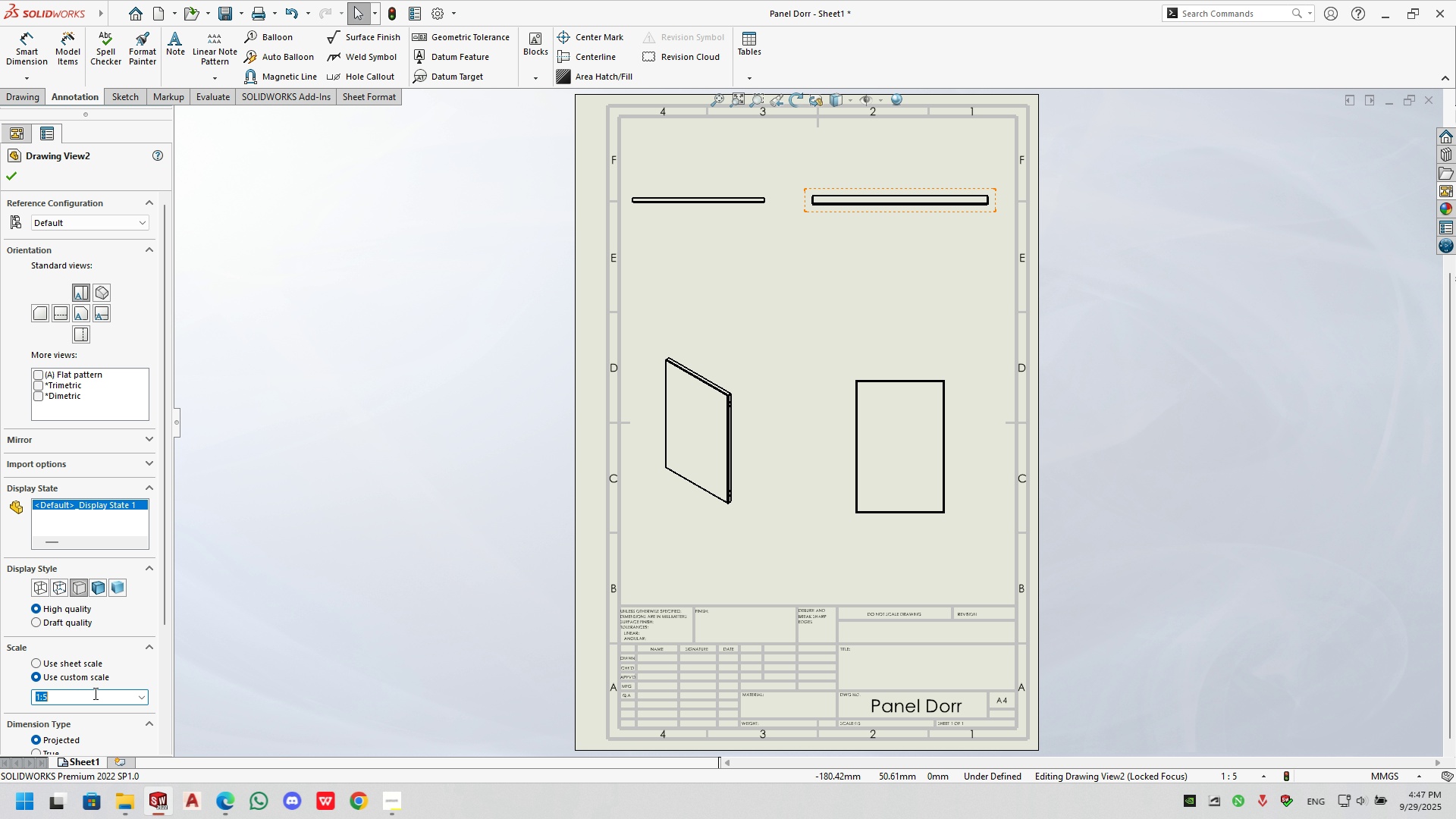 
triple_click([94, 693])
 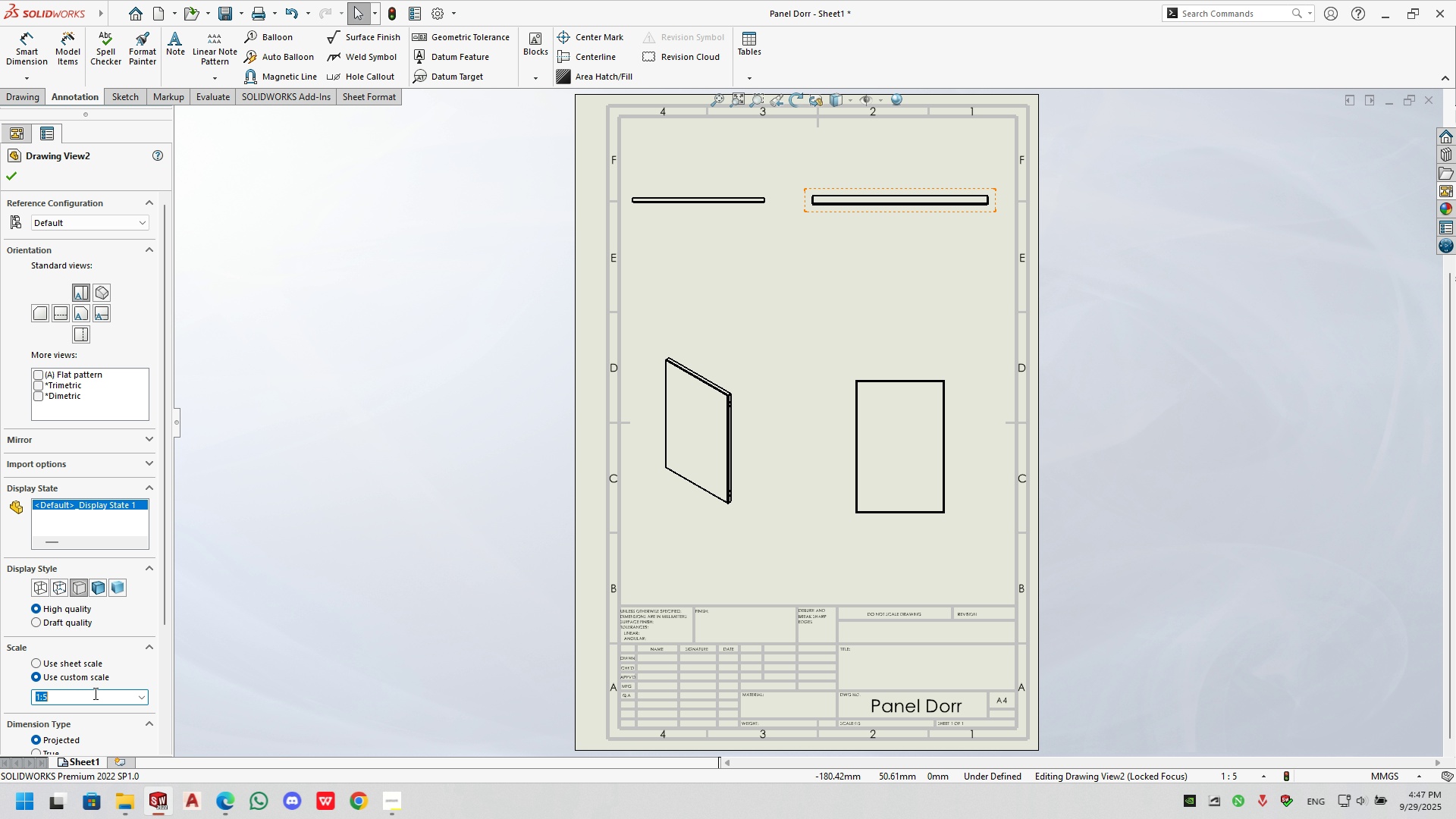 
key(Numpad1)
 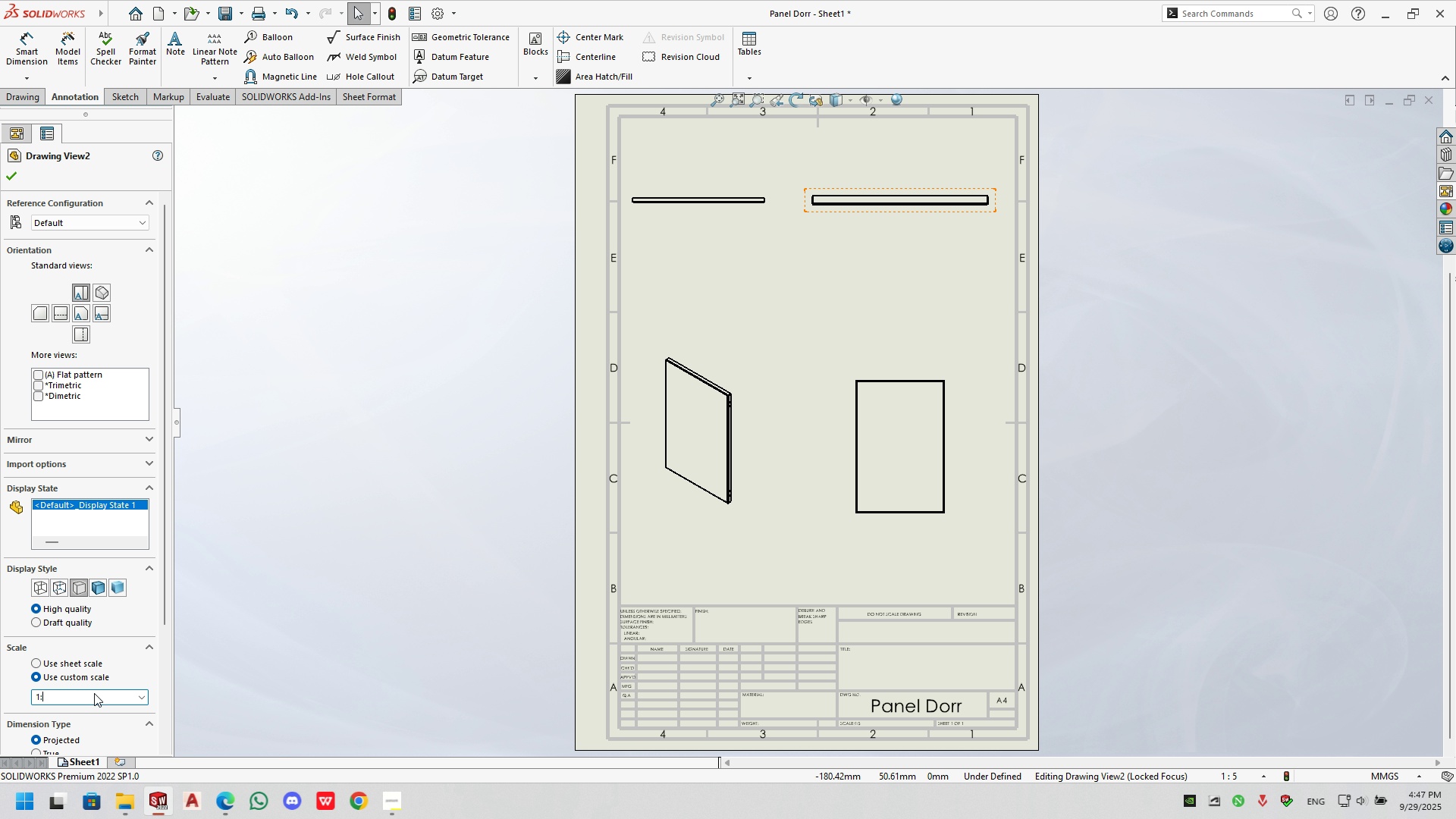 
key(Shift+ShiftRight)
 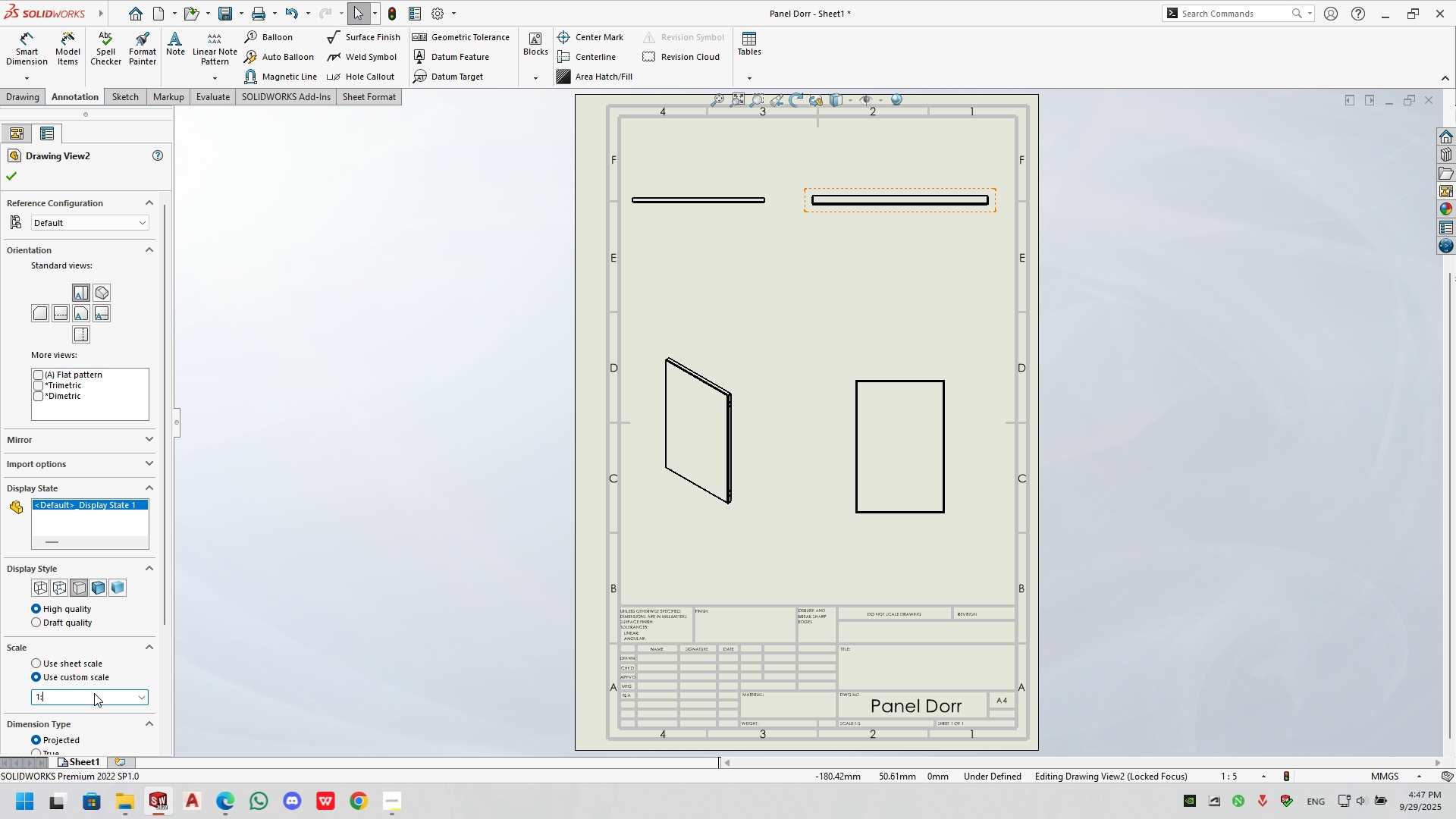 
key(Shift+Semicolon)
 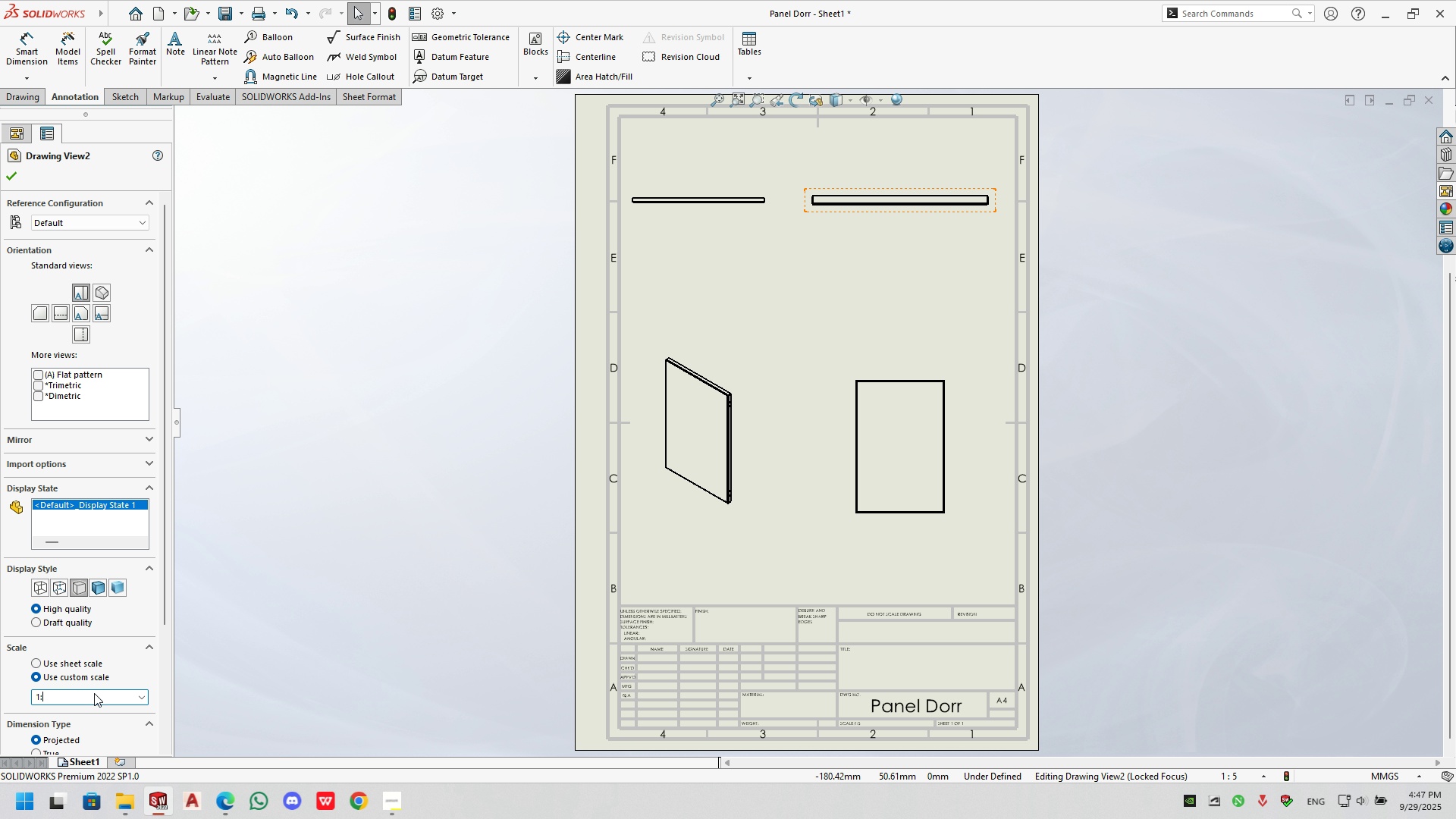 
key(Numpad1)
 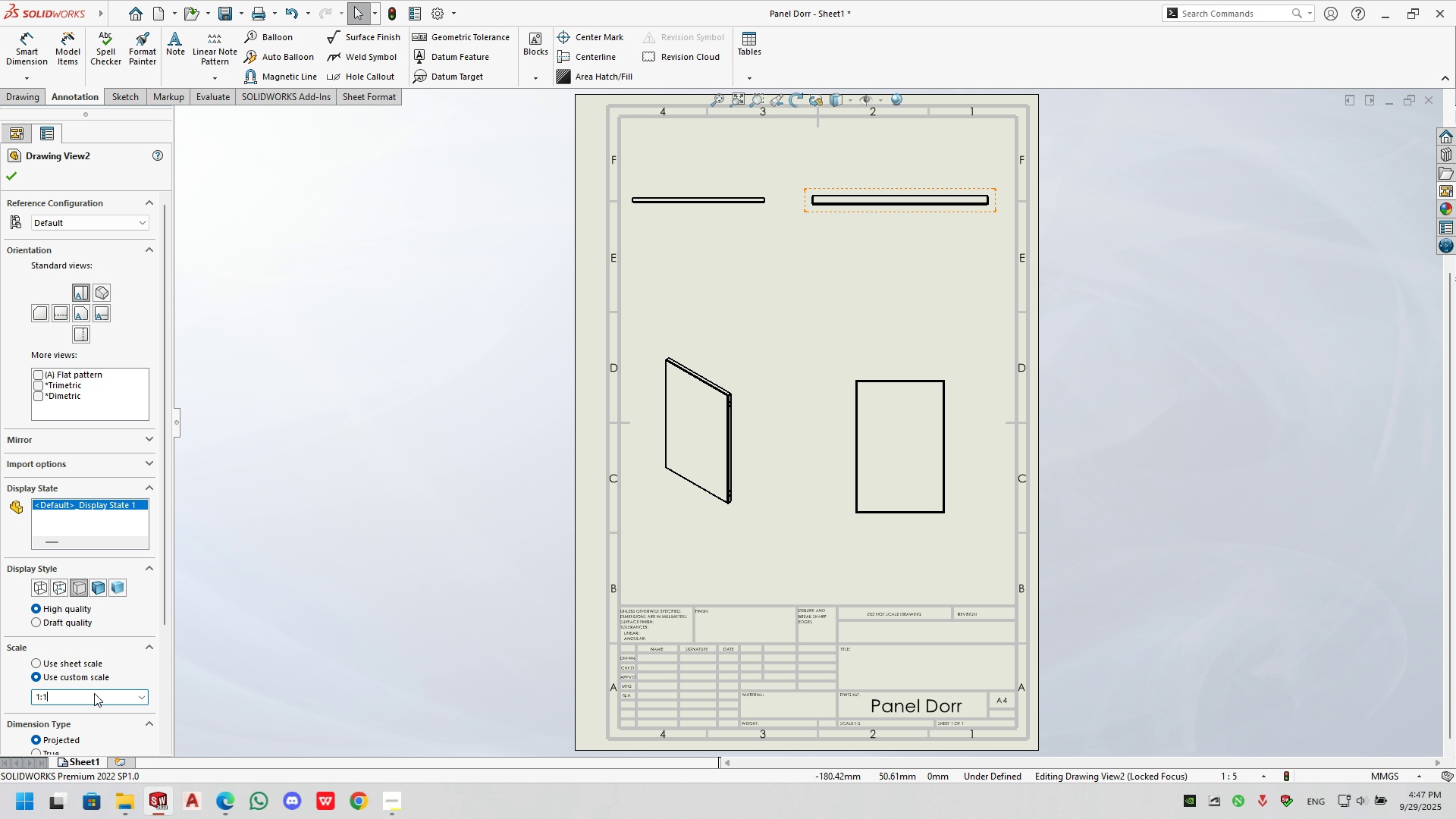 
key(Numpad0)
 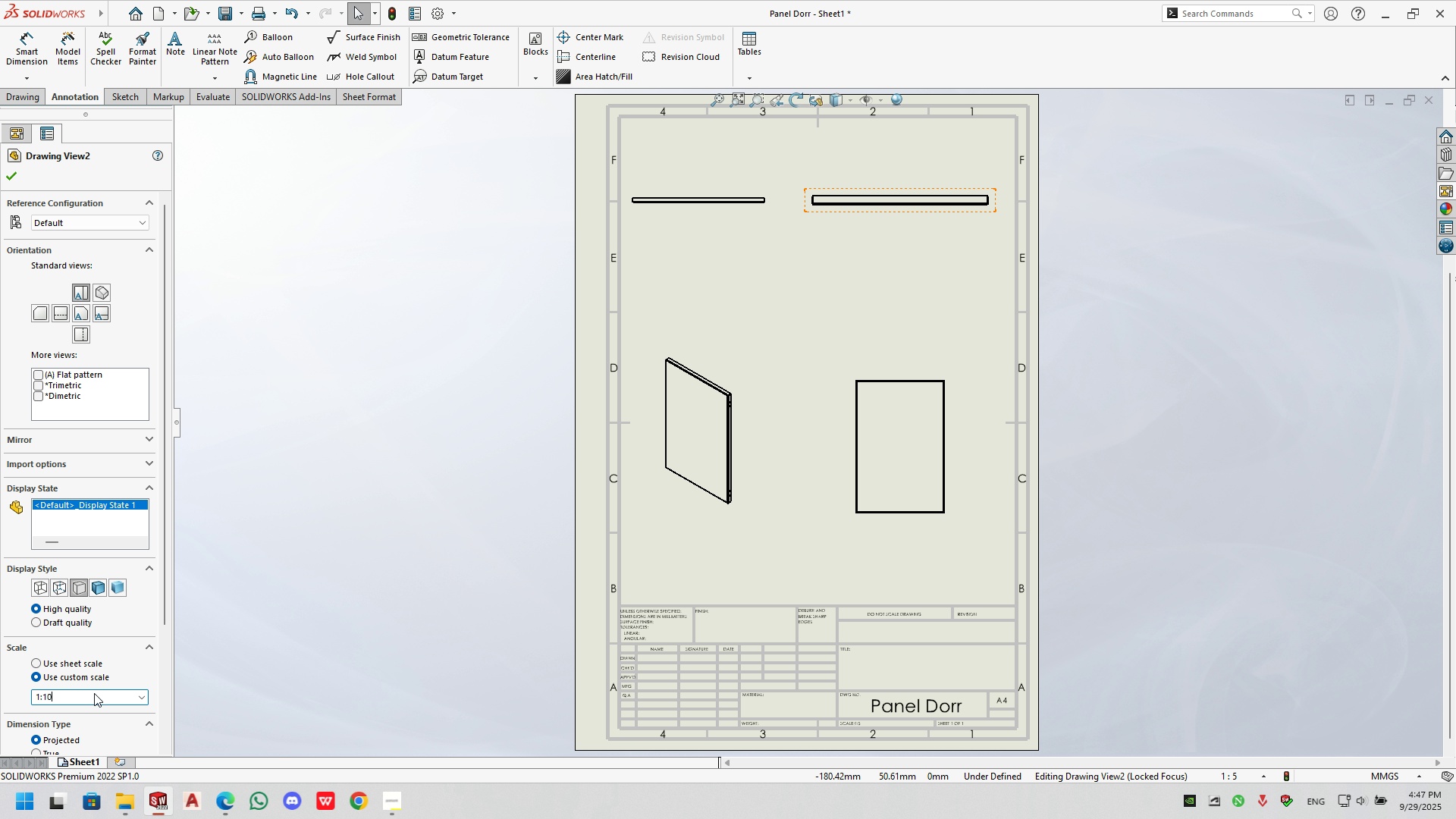 
key(NumpadEnter)
 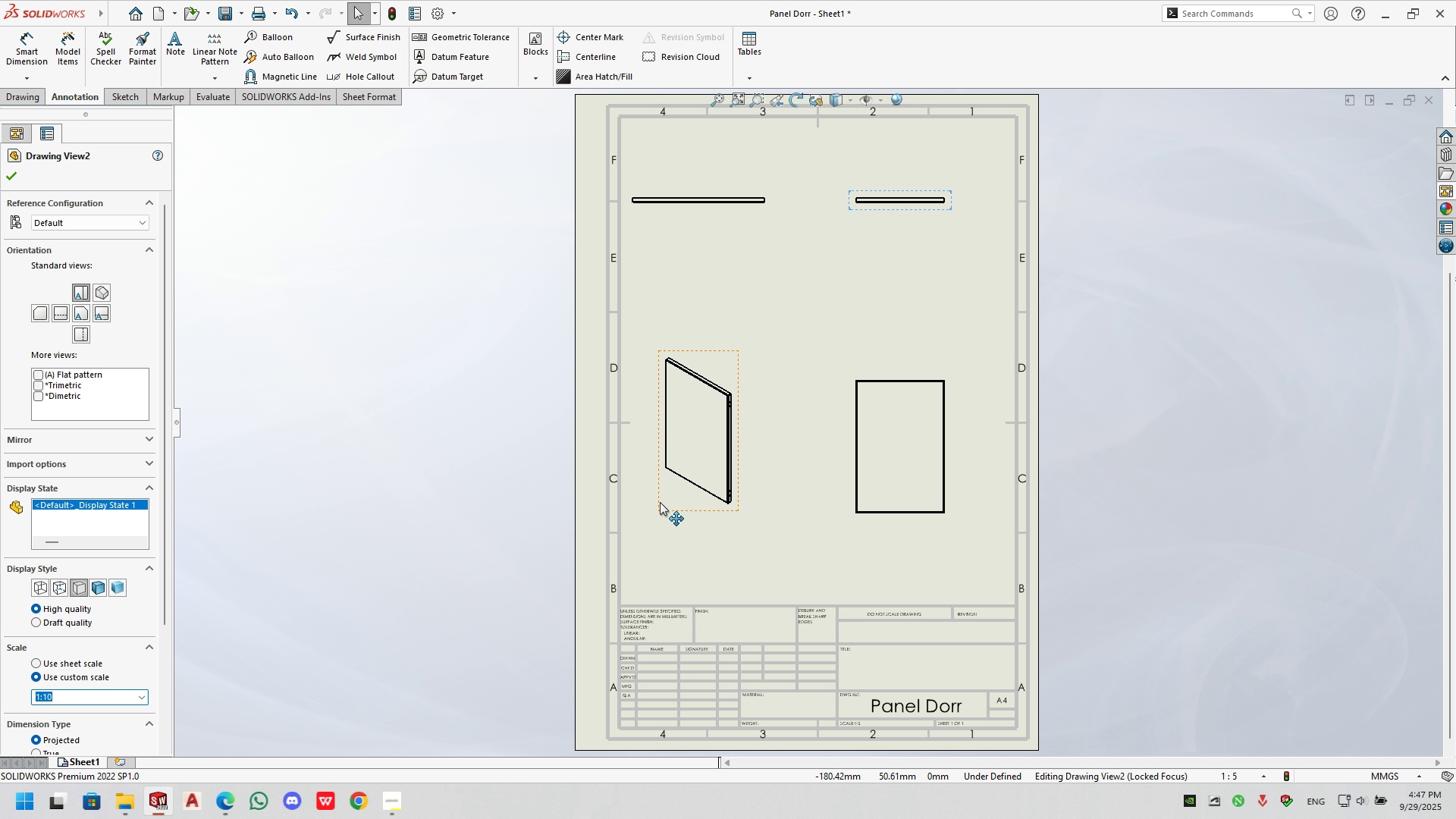 
left_click([1151, 383])
 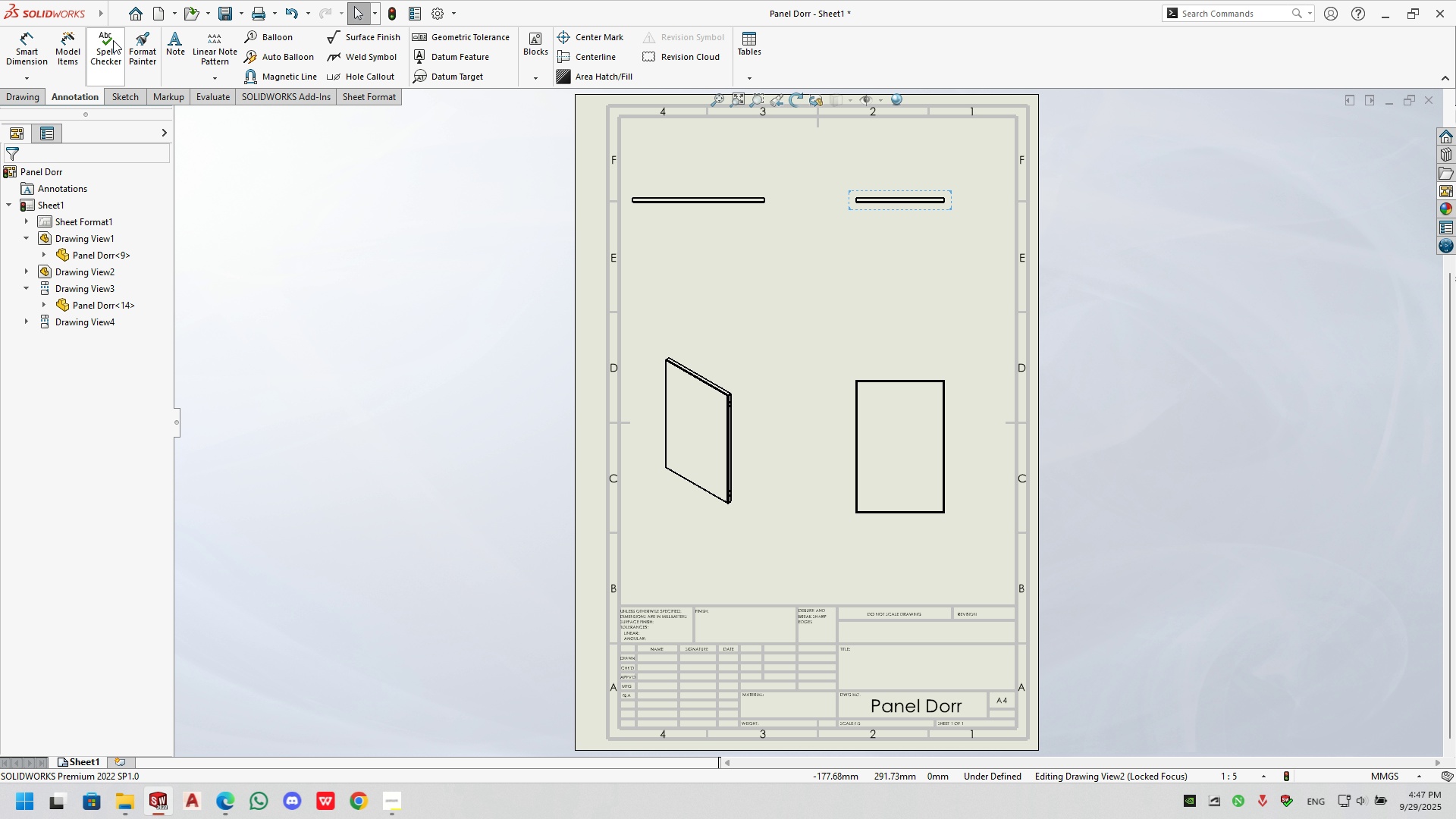 
left_click([81, 44])
 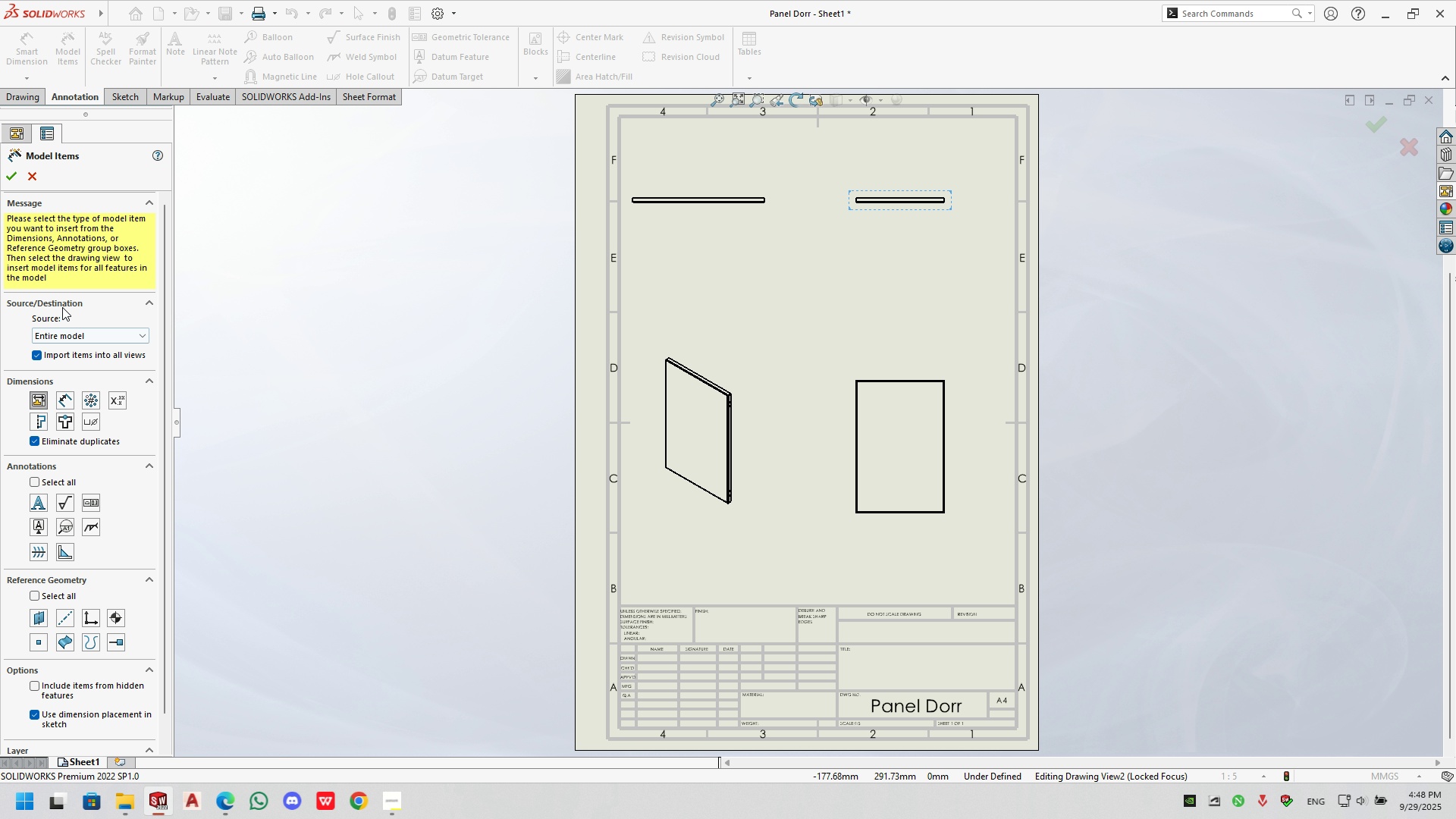 
left_click([17, 178])
 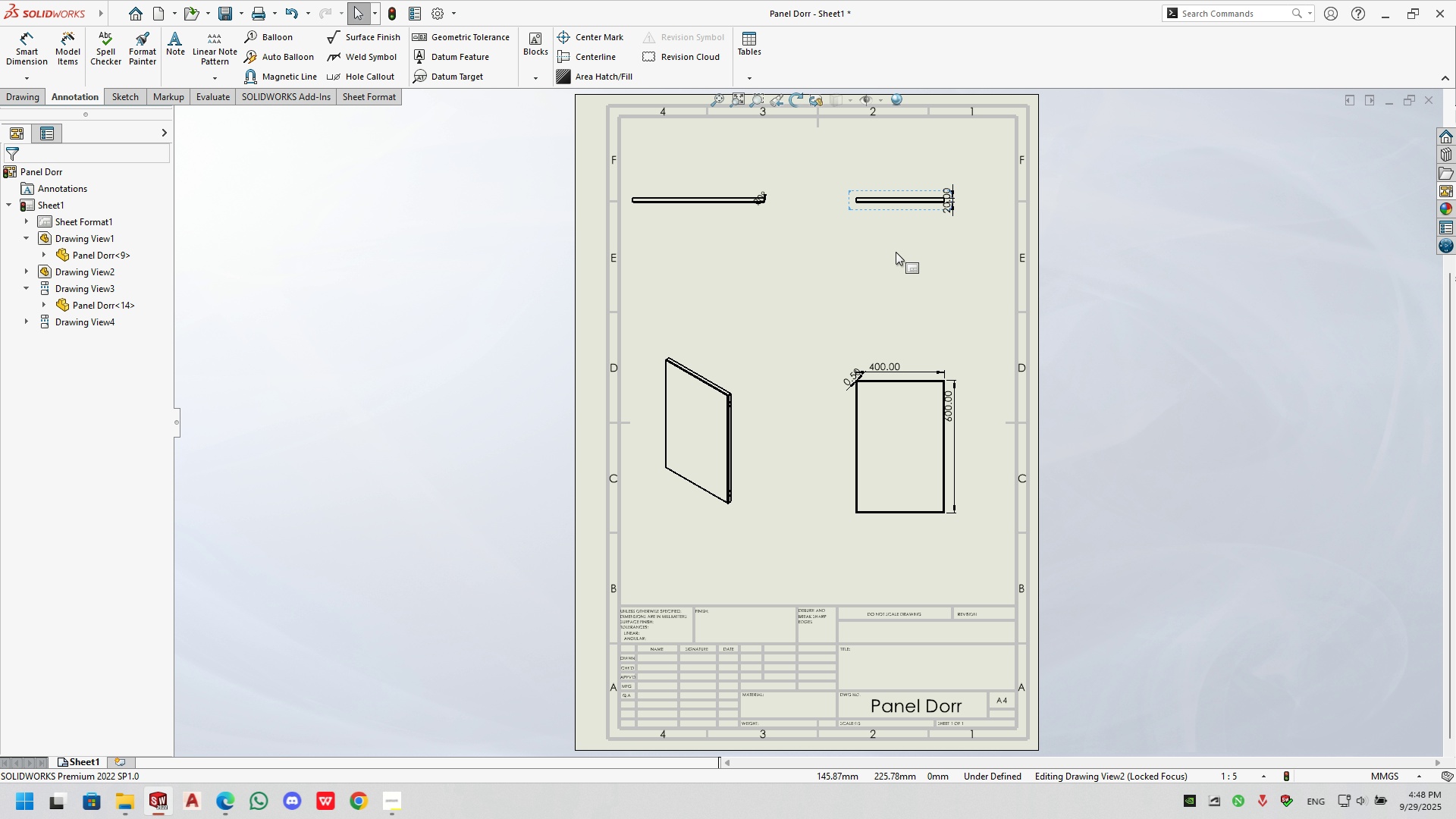 
scroll: coordinate [902, 432], scroll_direction: down, amount: 8.0
 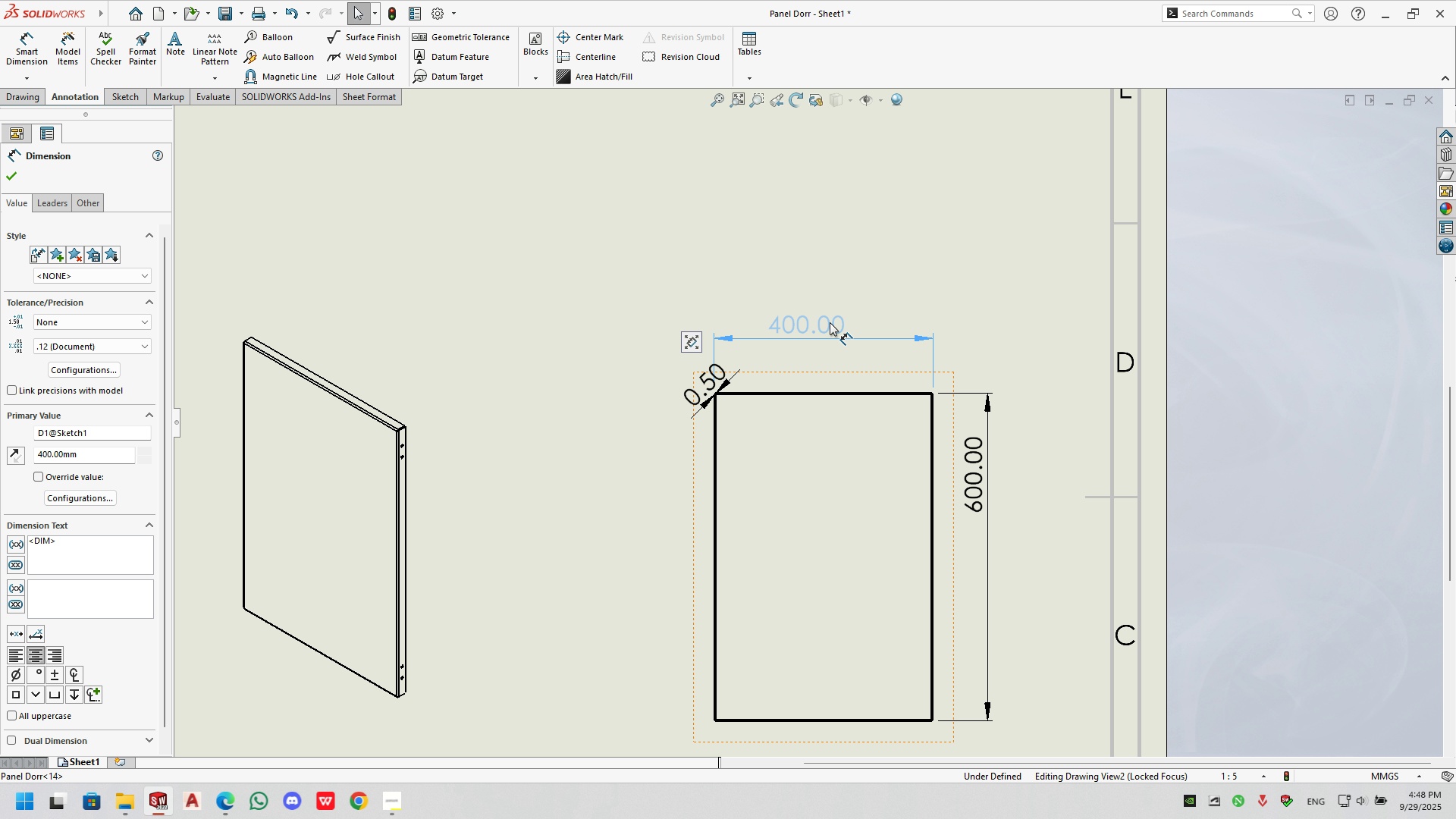 
left_click([695, 377])
 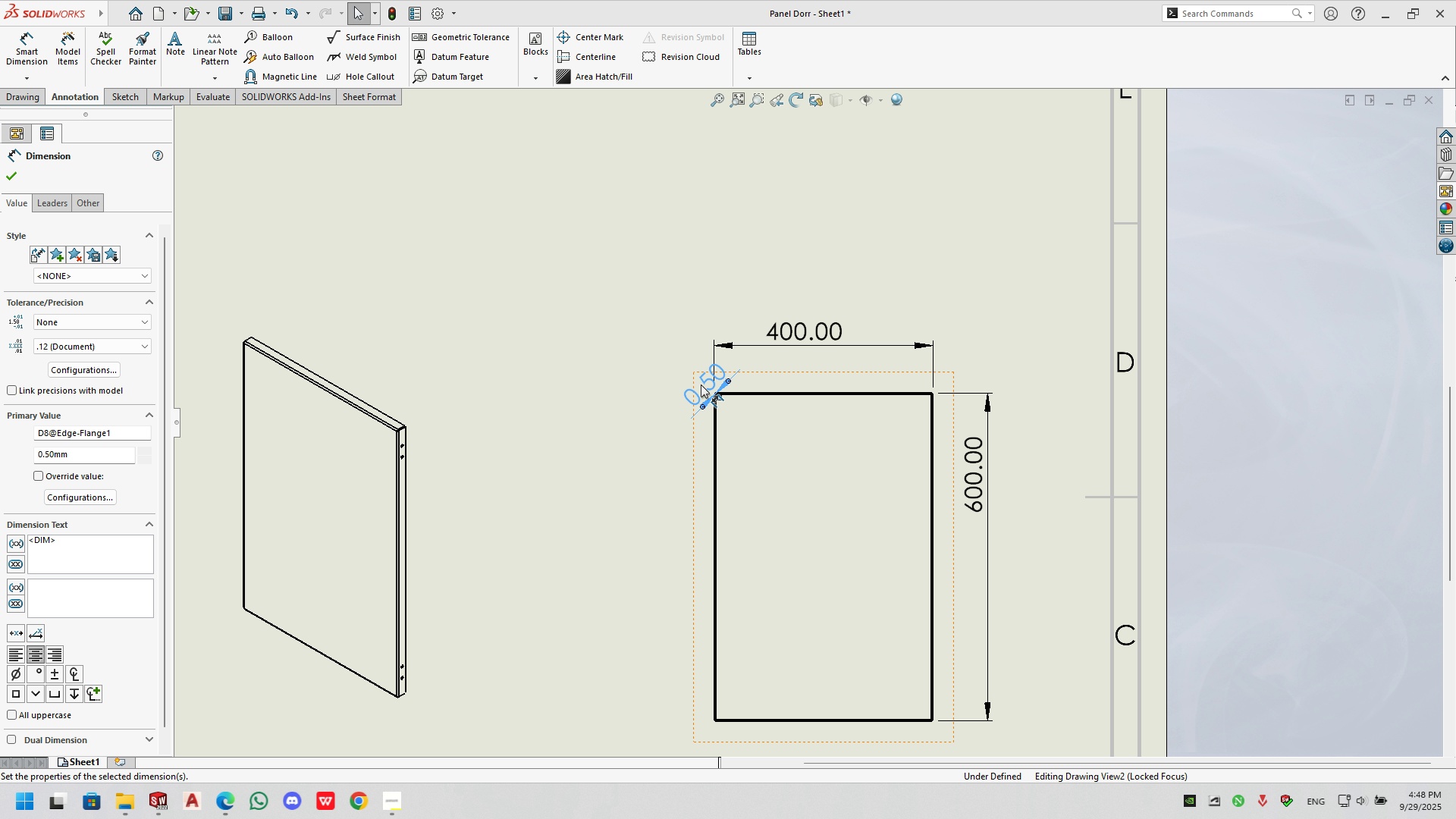 
key(Delete)
 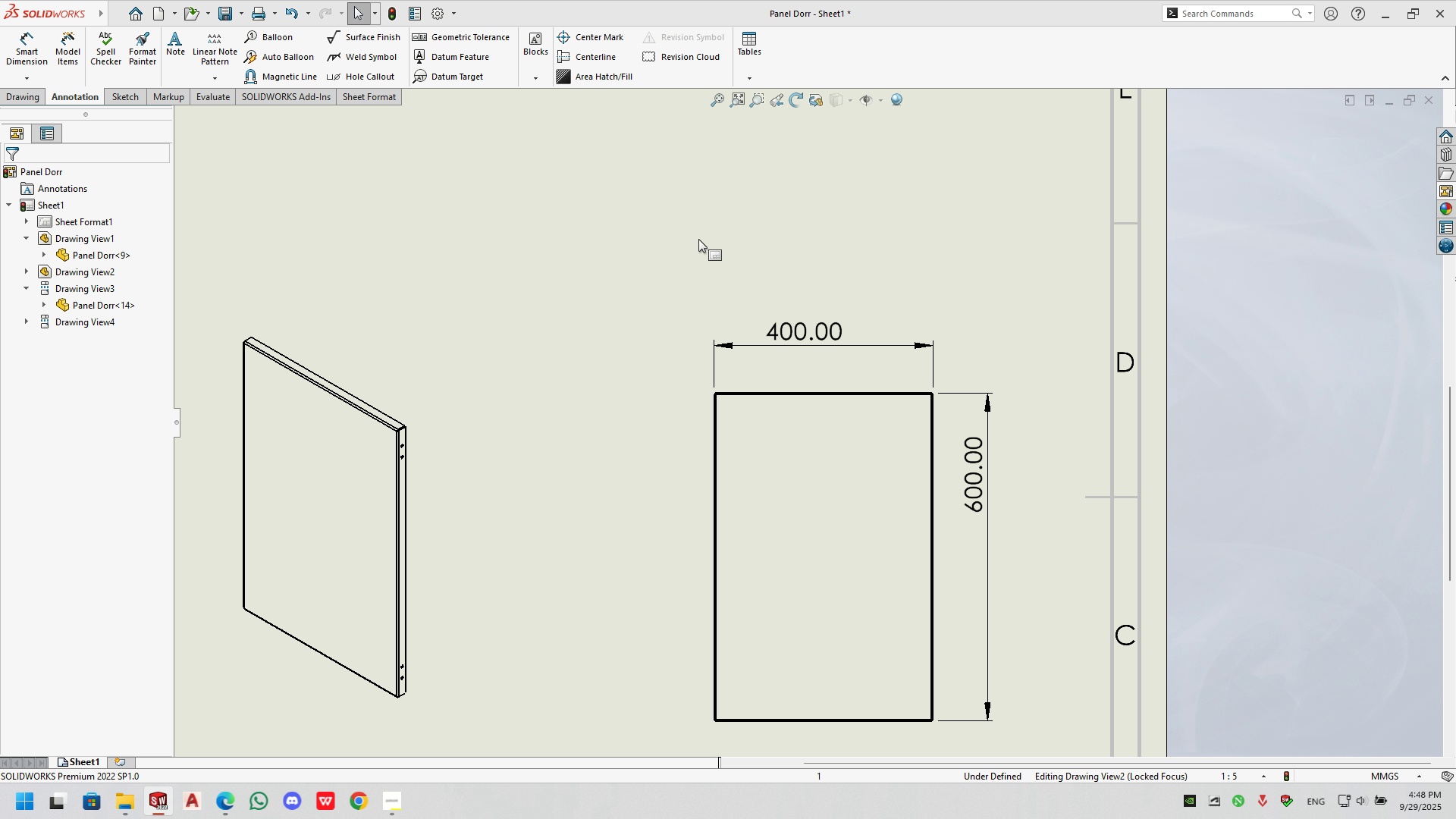 
scroll: coordinate [876, 359], scroll_direction: down, amount: 5.0
 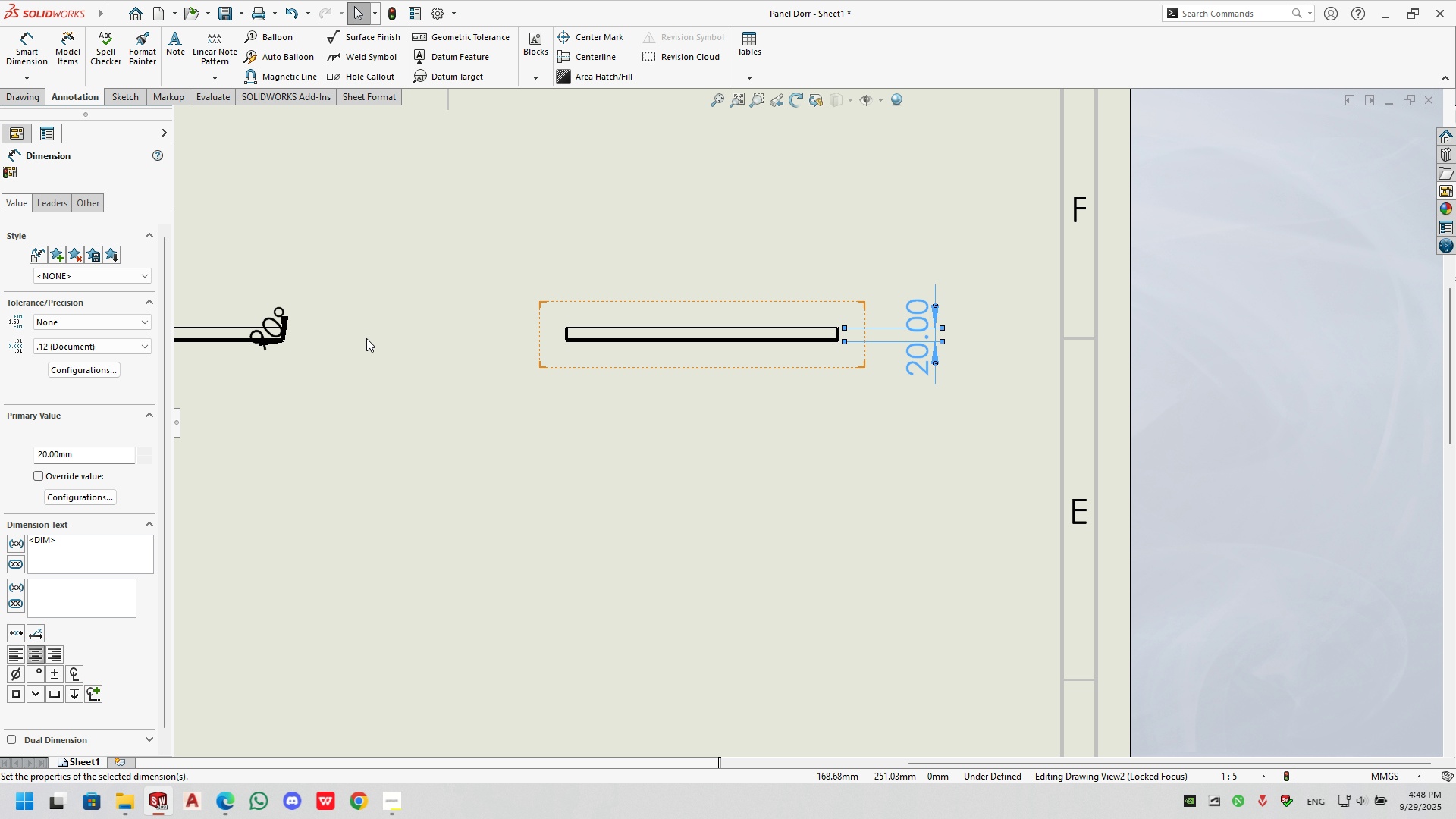 
left_click([275, 320])
 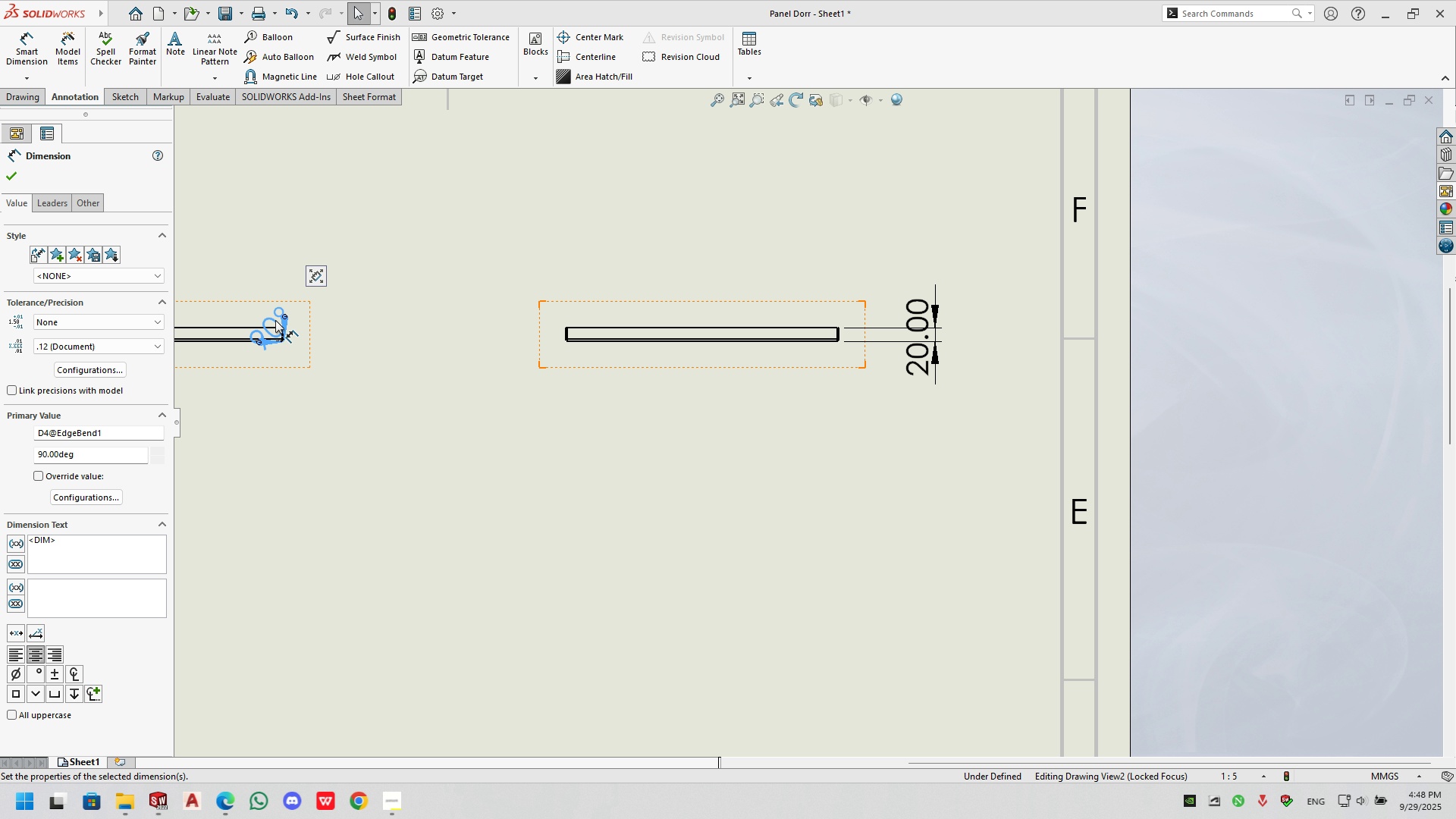 
key(Delete)
 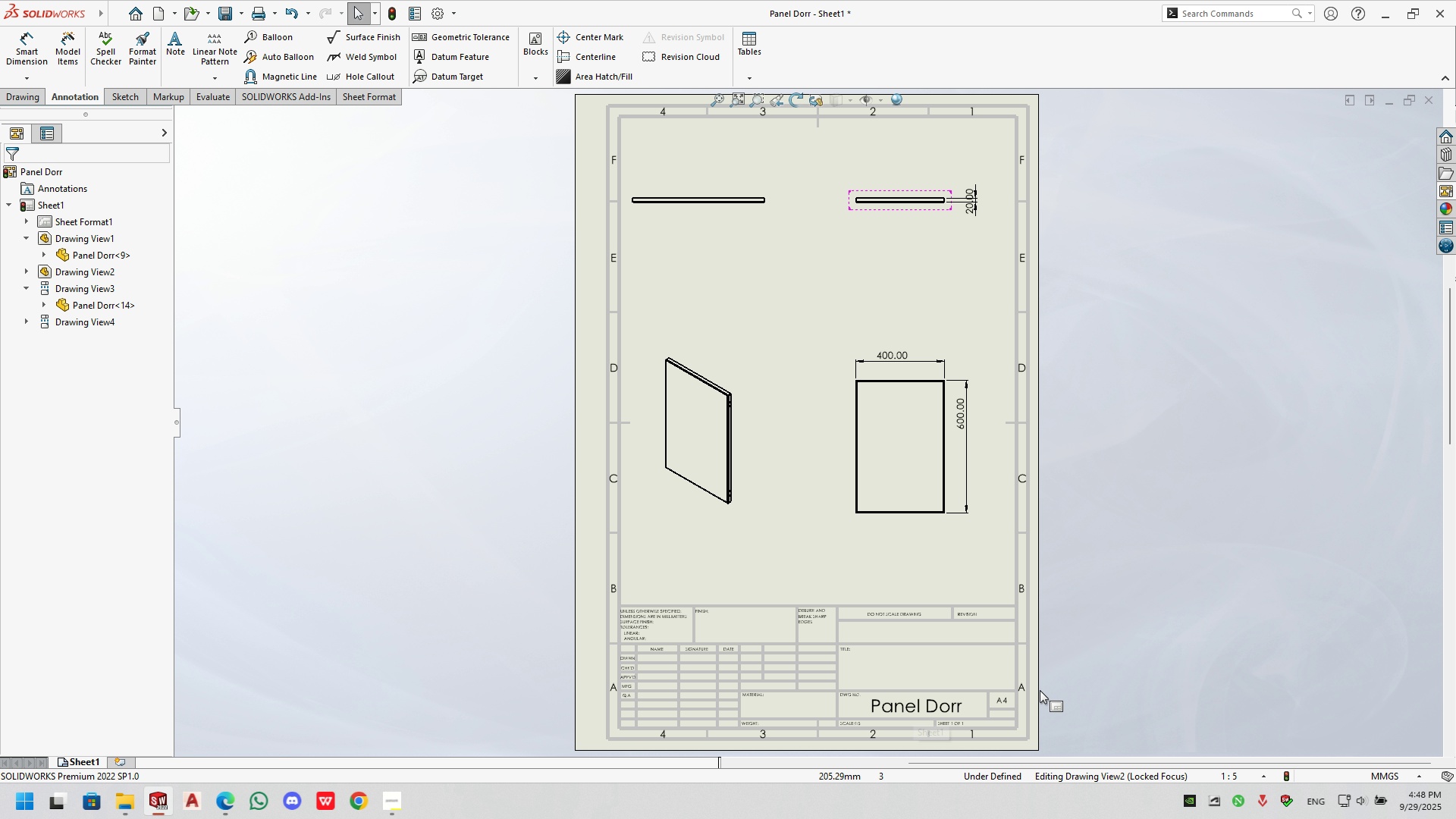 
double_click([946, 713])
 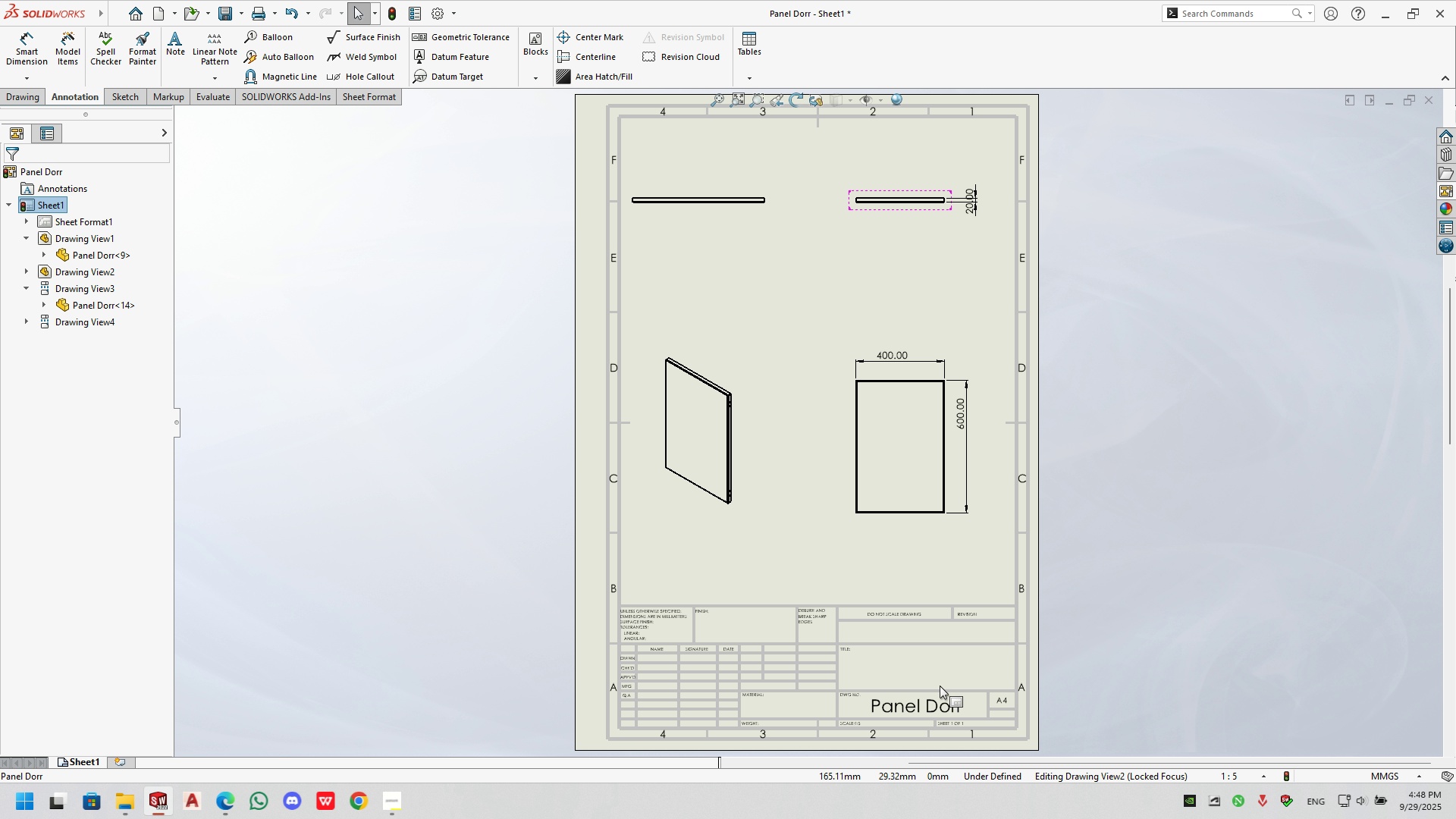 
right_click([940, 686])
 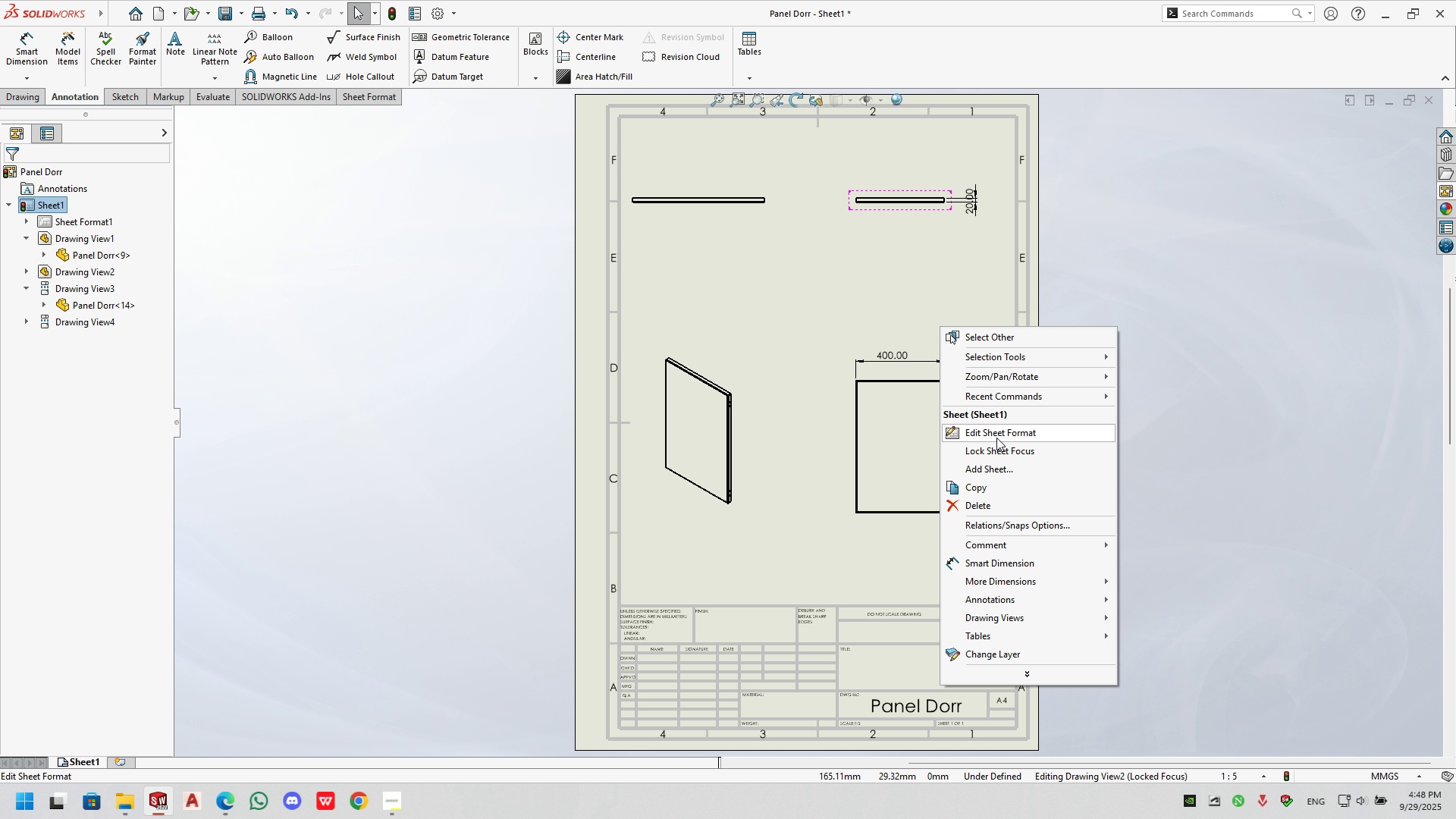 
left_click([998, 432])
 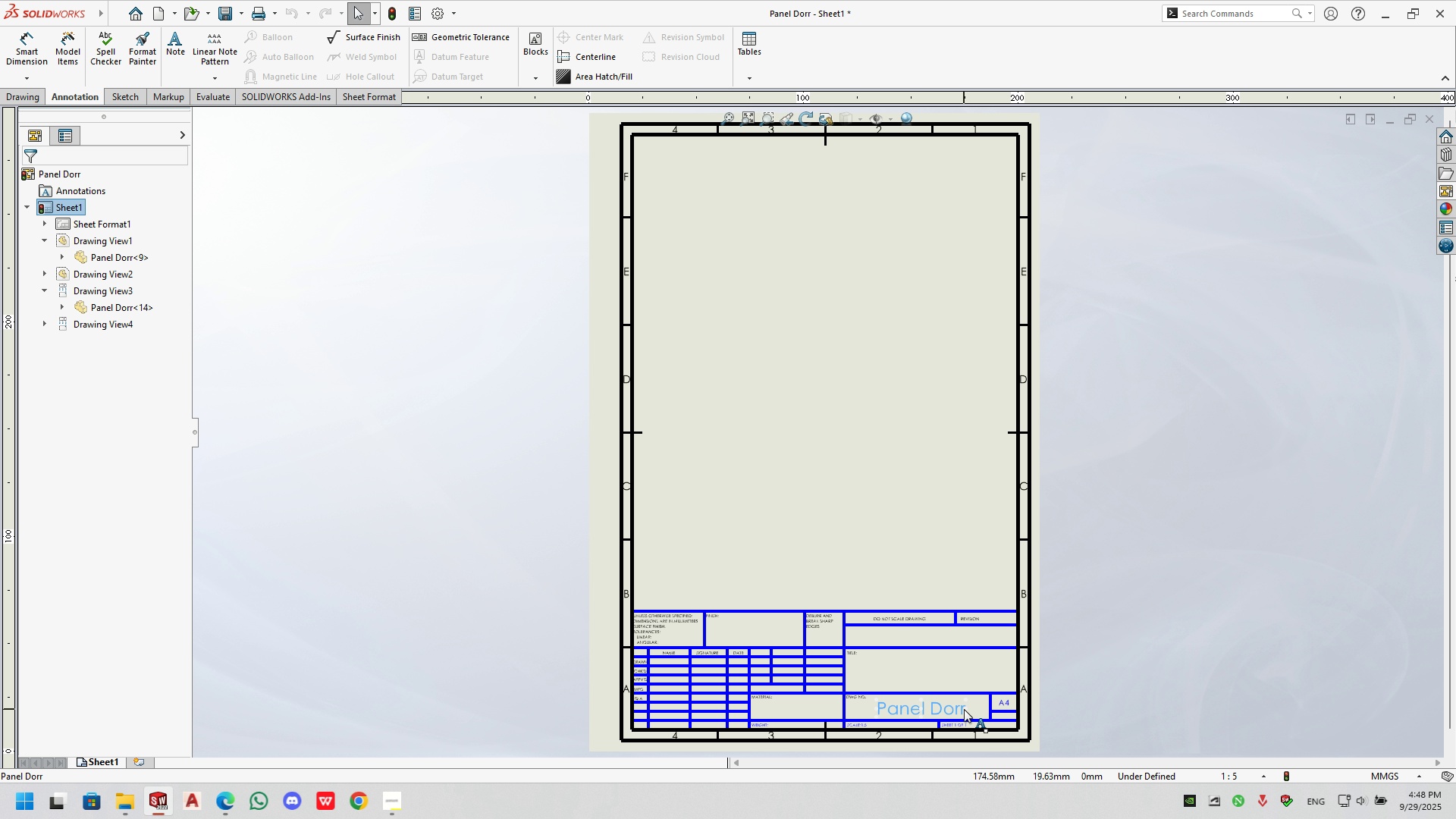 
double_click([964, 709])
 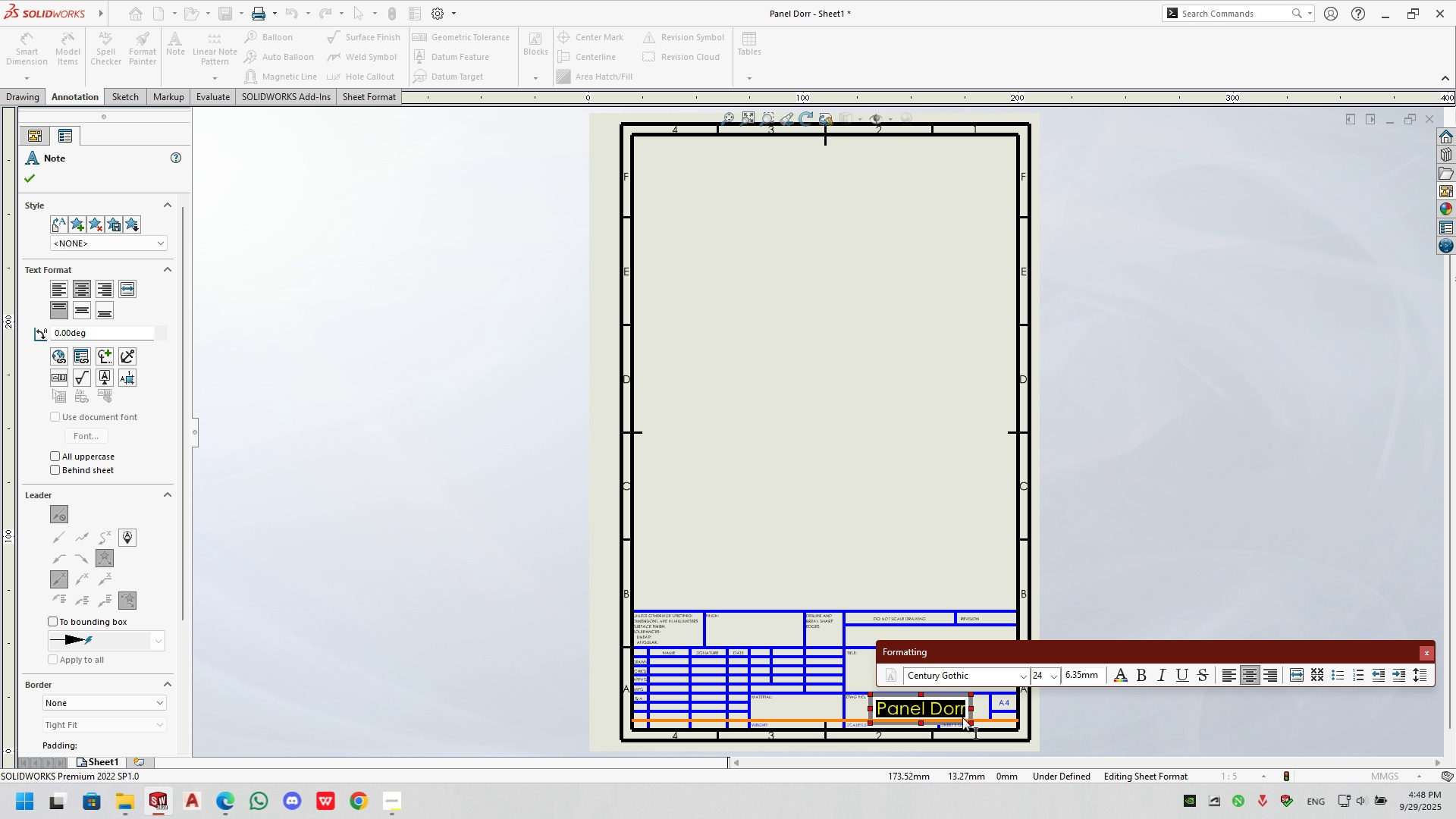 
left_click([962, 711])
 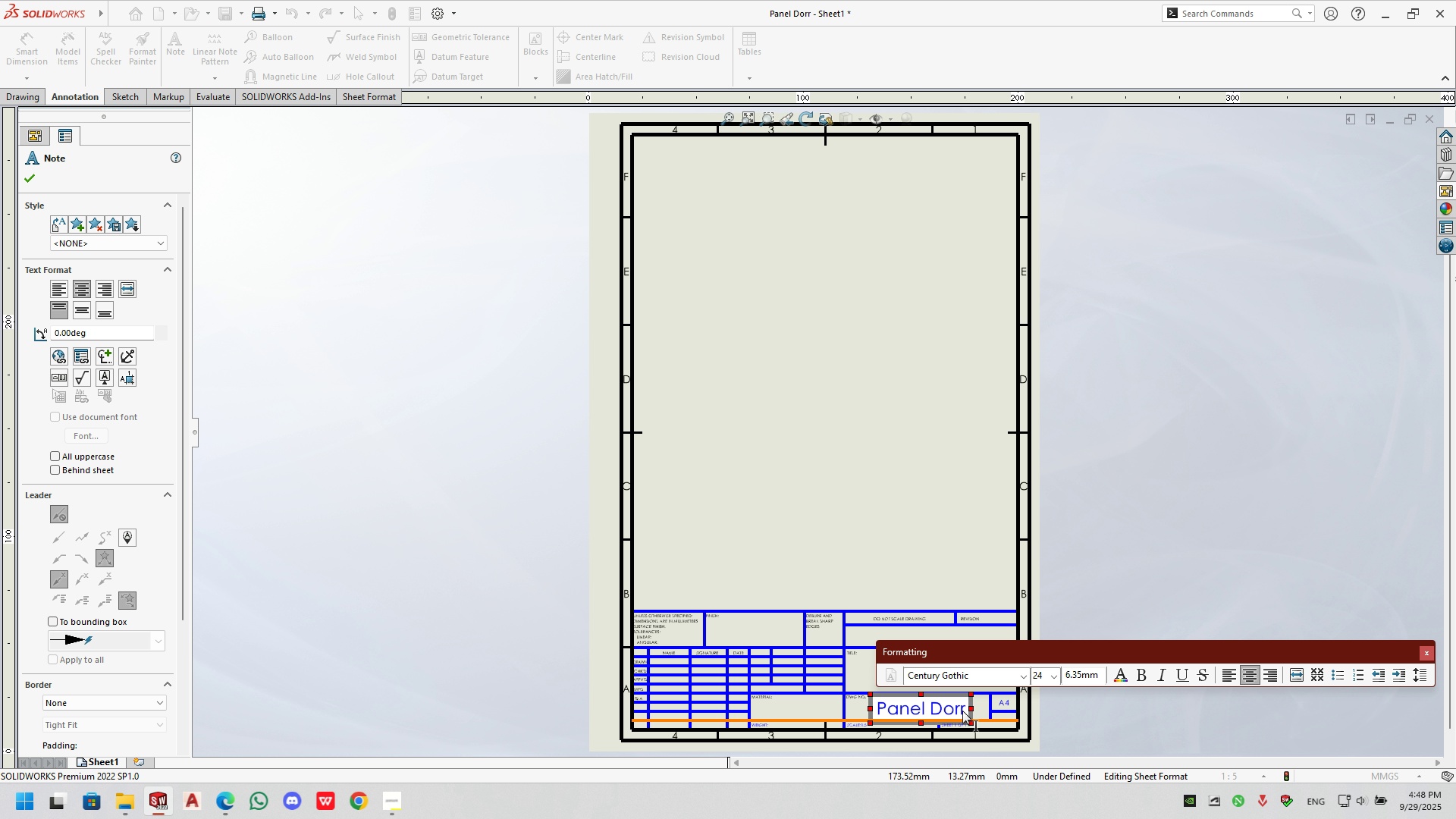 
key(Backspace)
key(Backspace)
type(Panel Door)
 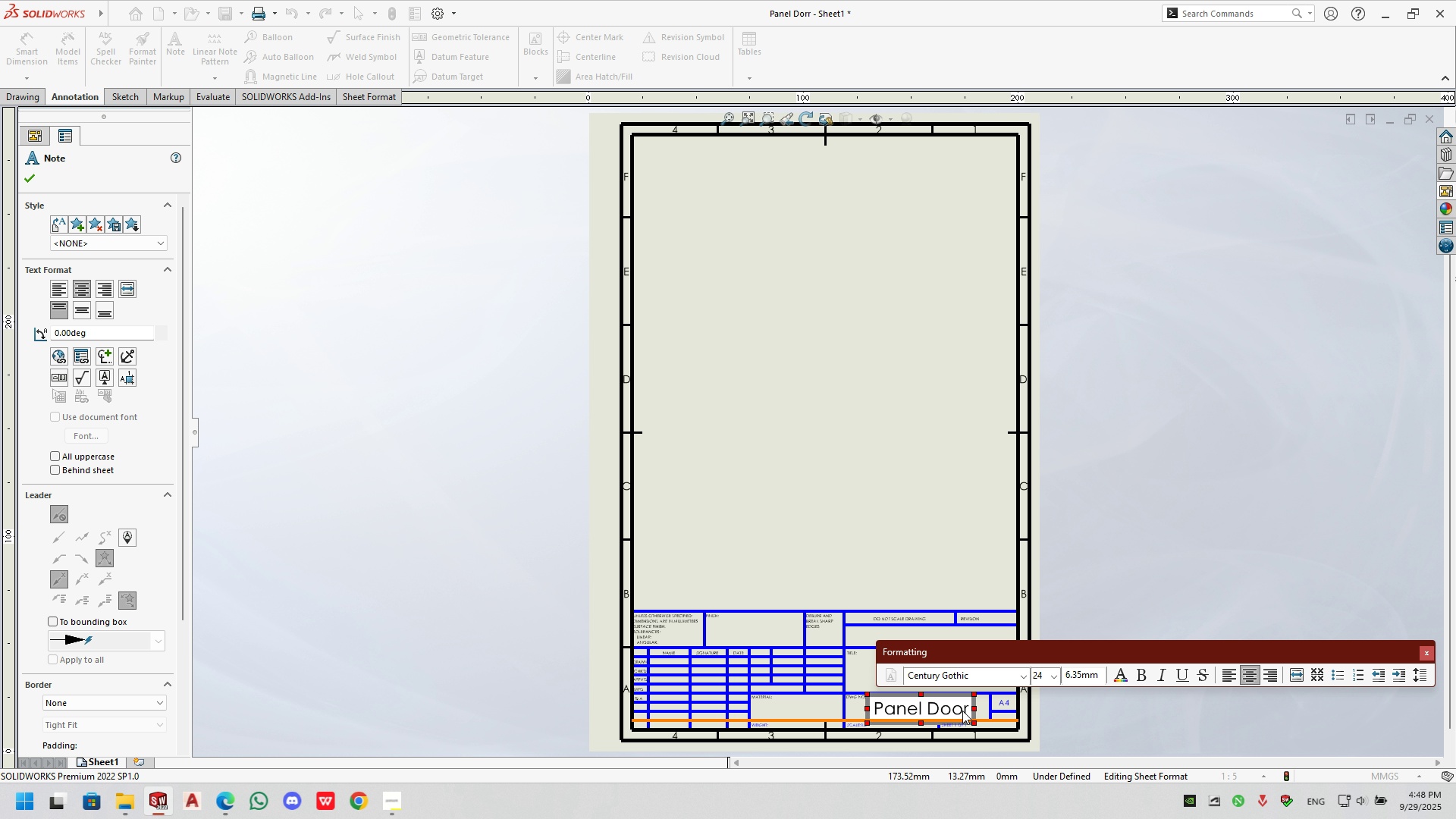 
scroll: coordinate [962, 711], scroll_direction: up, amount: 1.0
 